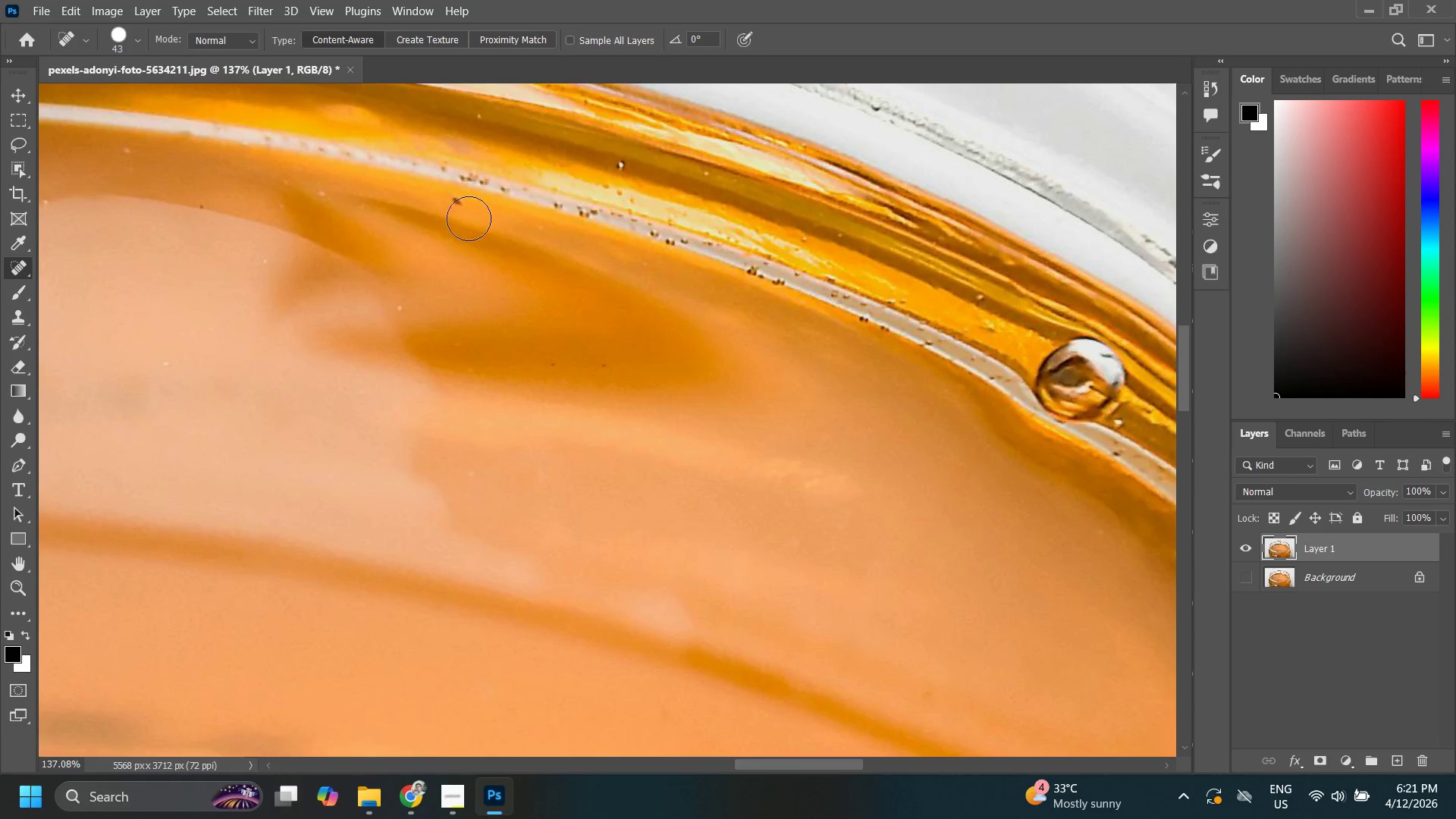 
left_click([463, 215])
 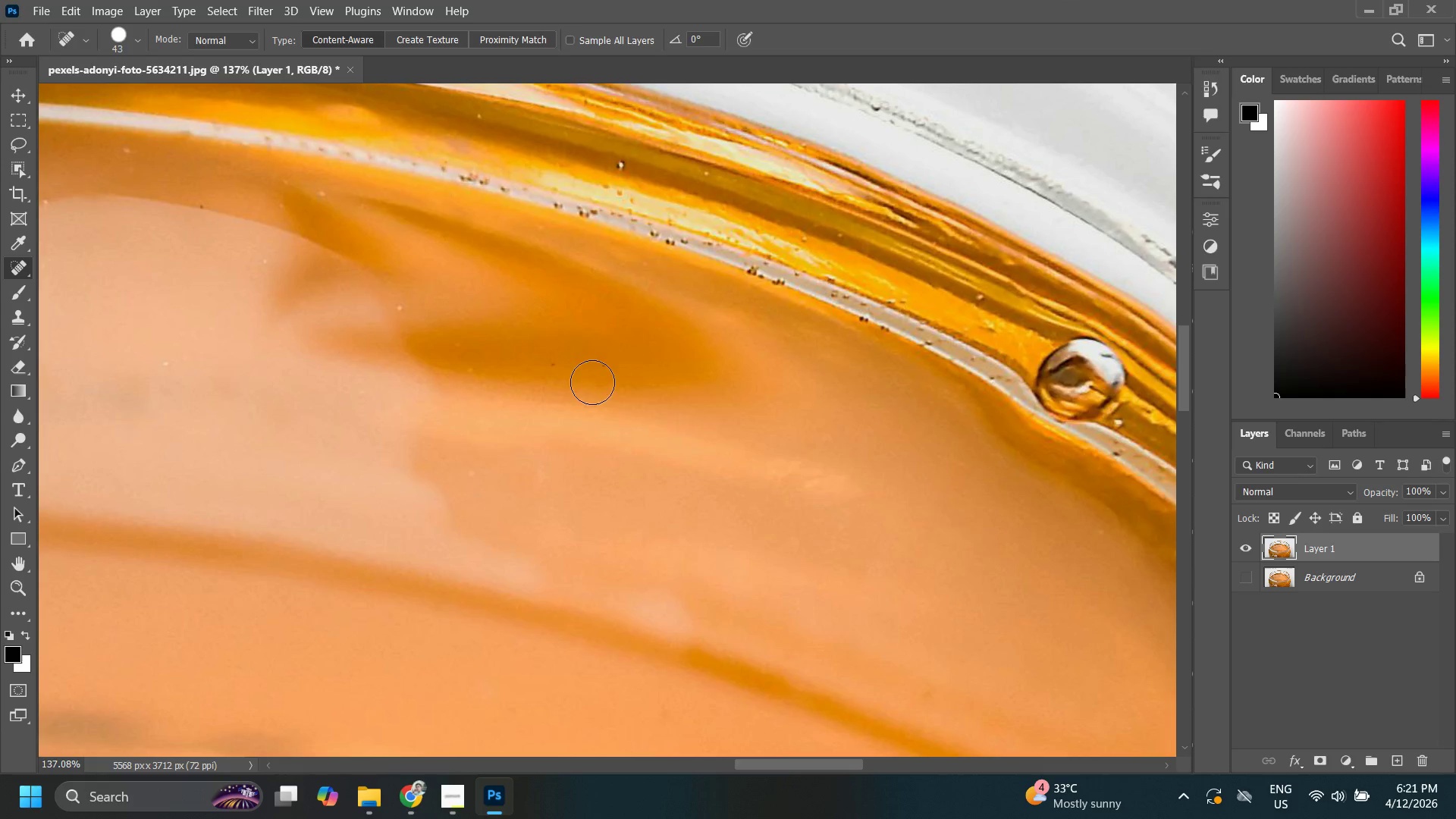 
left_click_drag(start_coordinate=[564, 358], to_coordinate=[559, 357])
 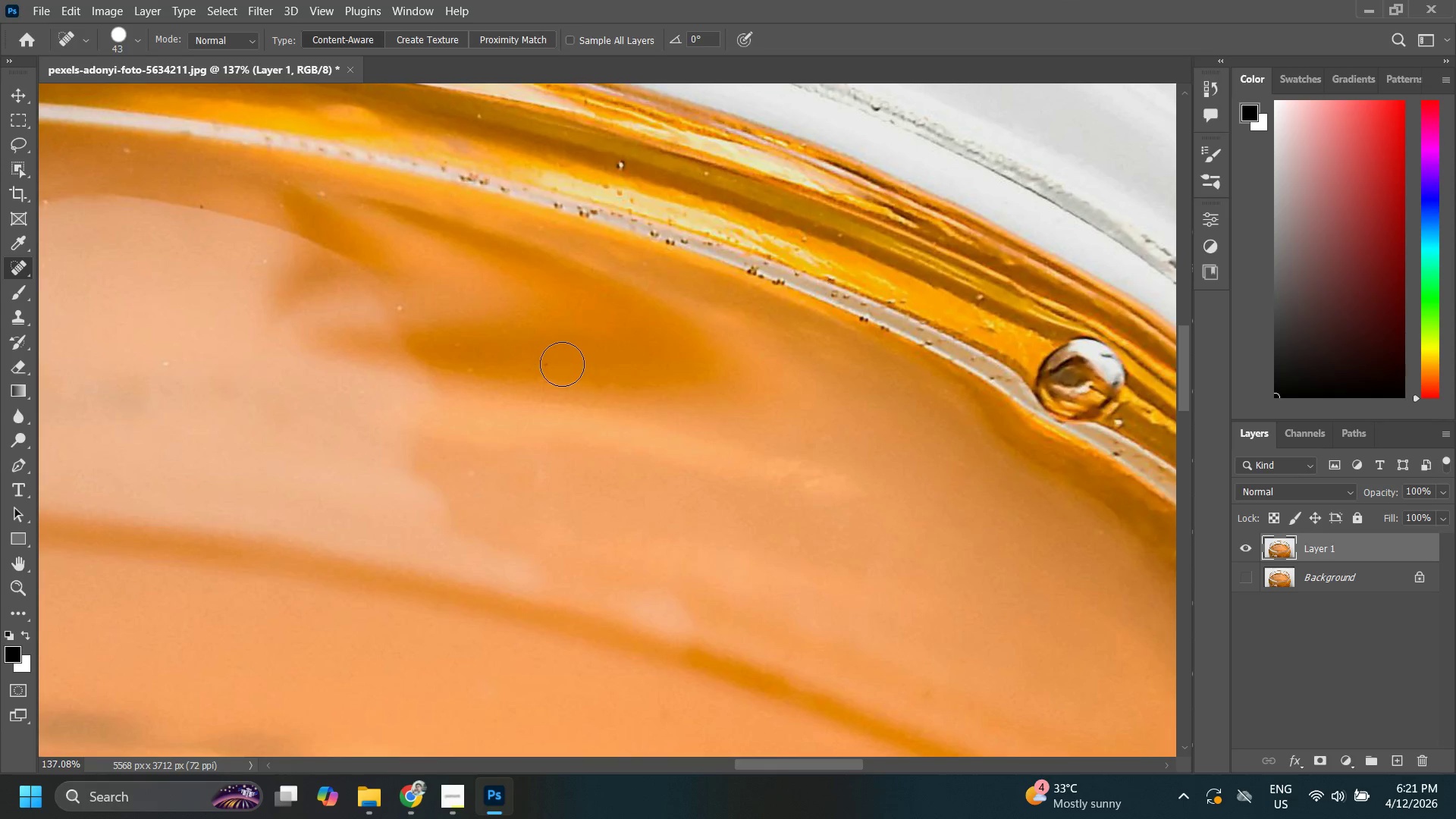 
hold_key(key=Space, duration=0.67)
 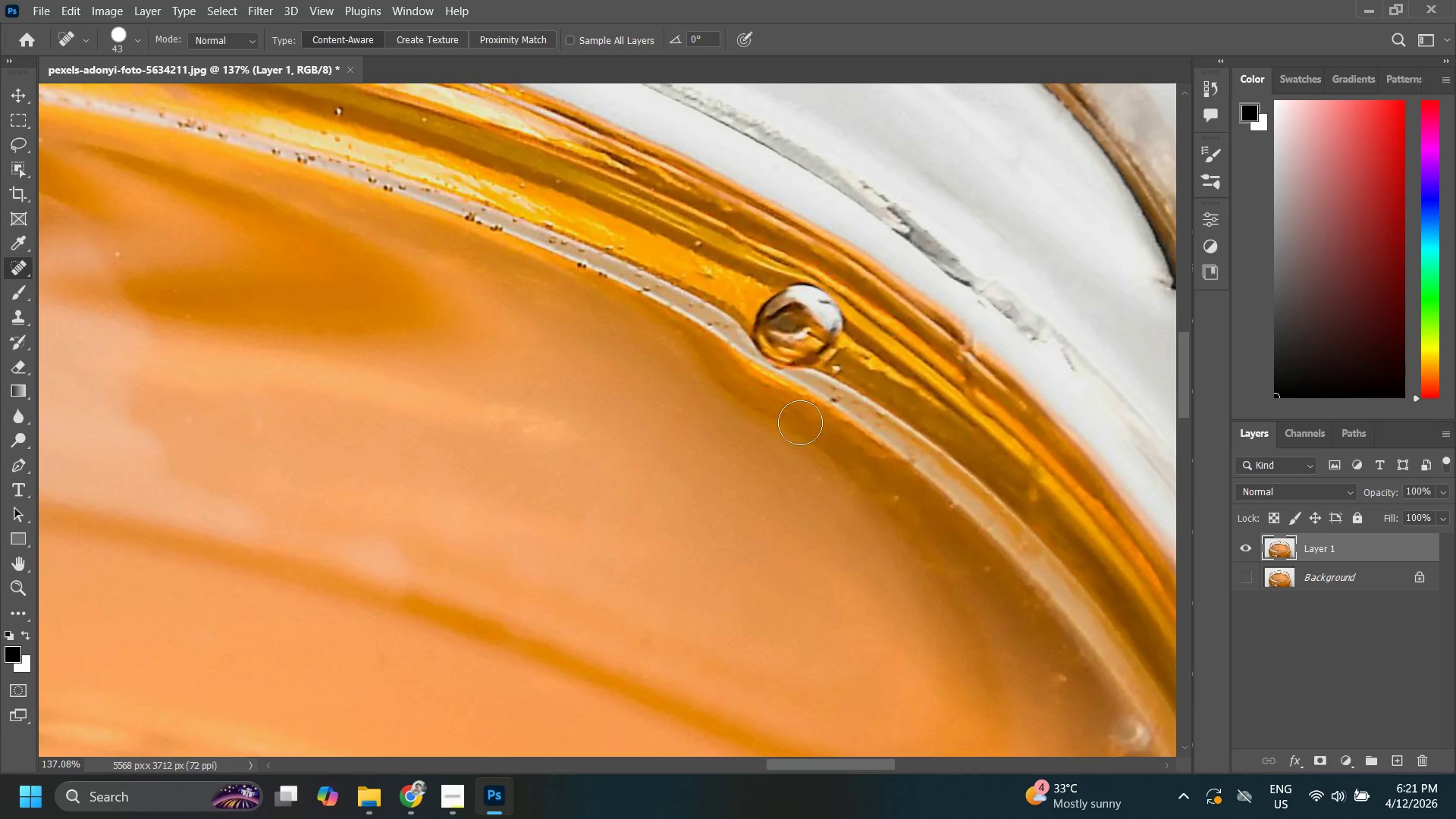 
left_click_drag(start_coordinate=[726, 330], to_coordinate=[444, 276])
 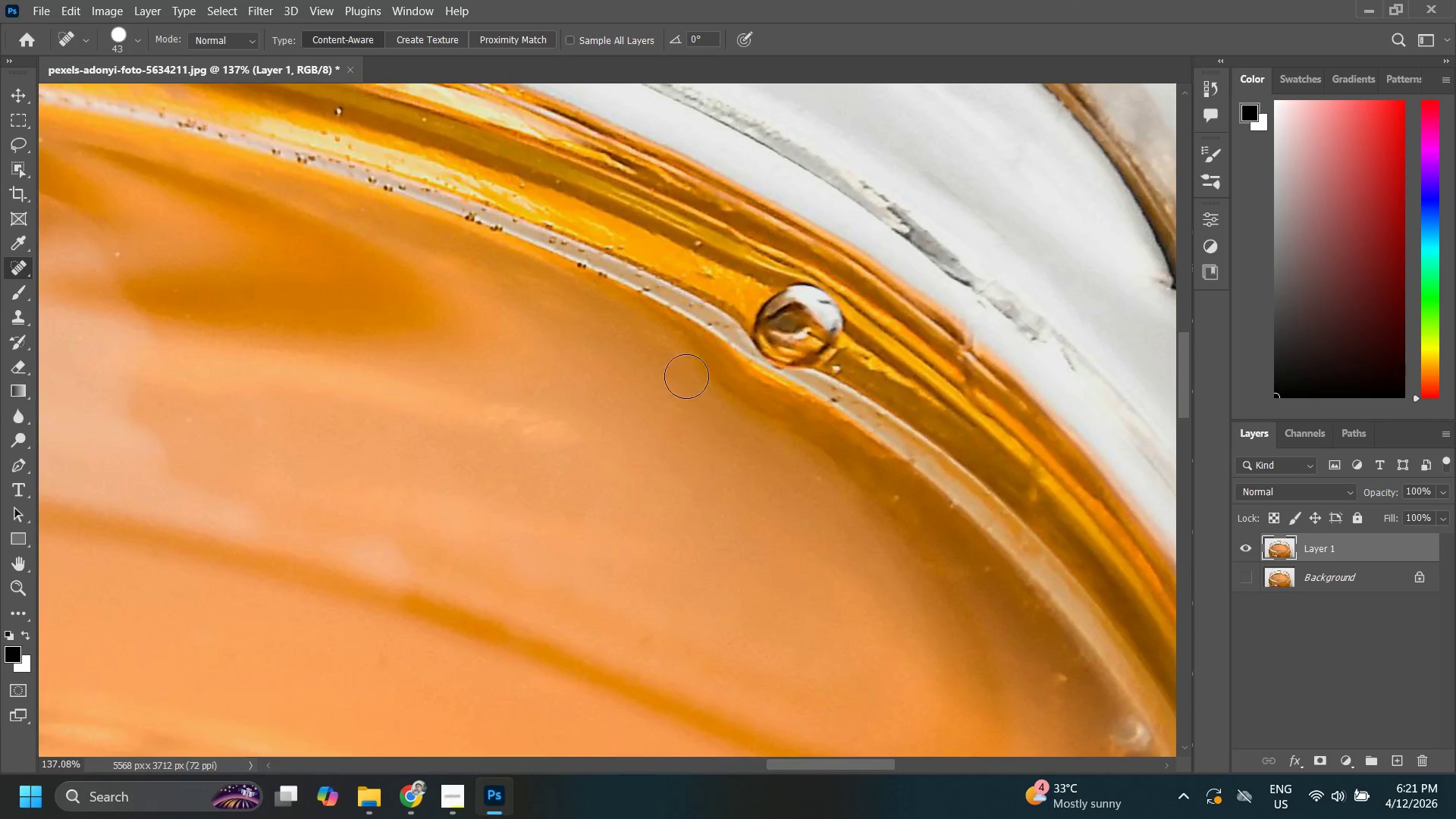 
type(zzzz z)
 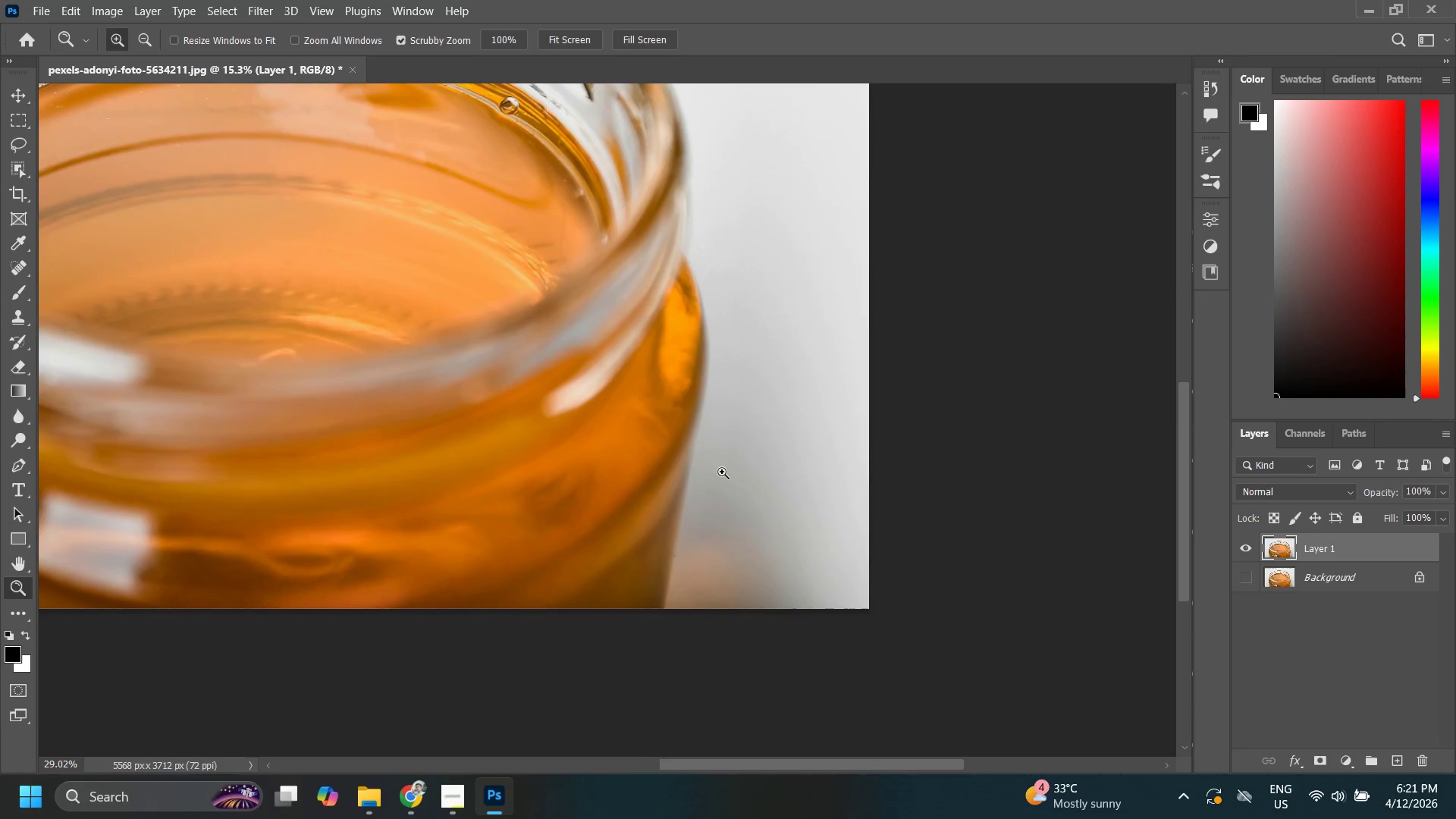 
left_click_drag(start_coordinate=[698, 352], to_coordinate=[648, 395])
 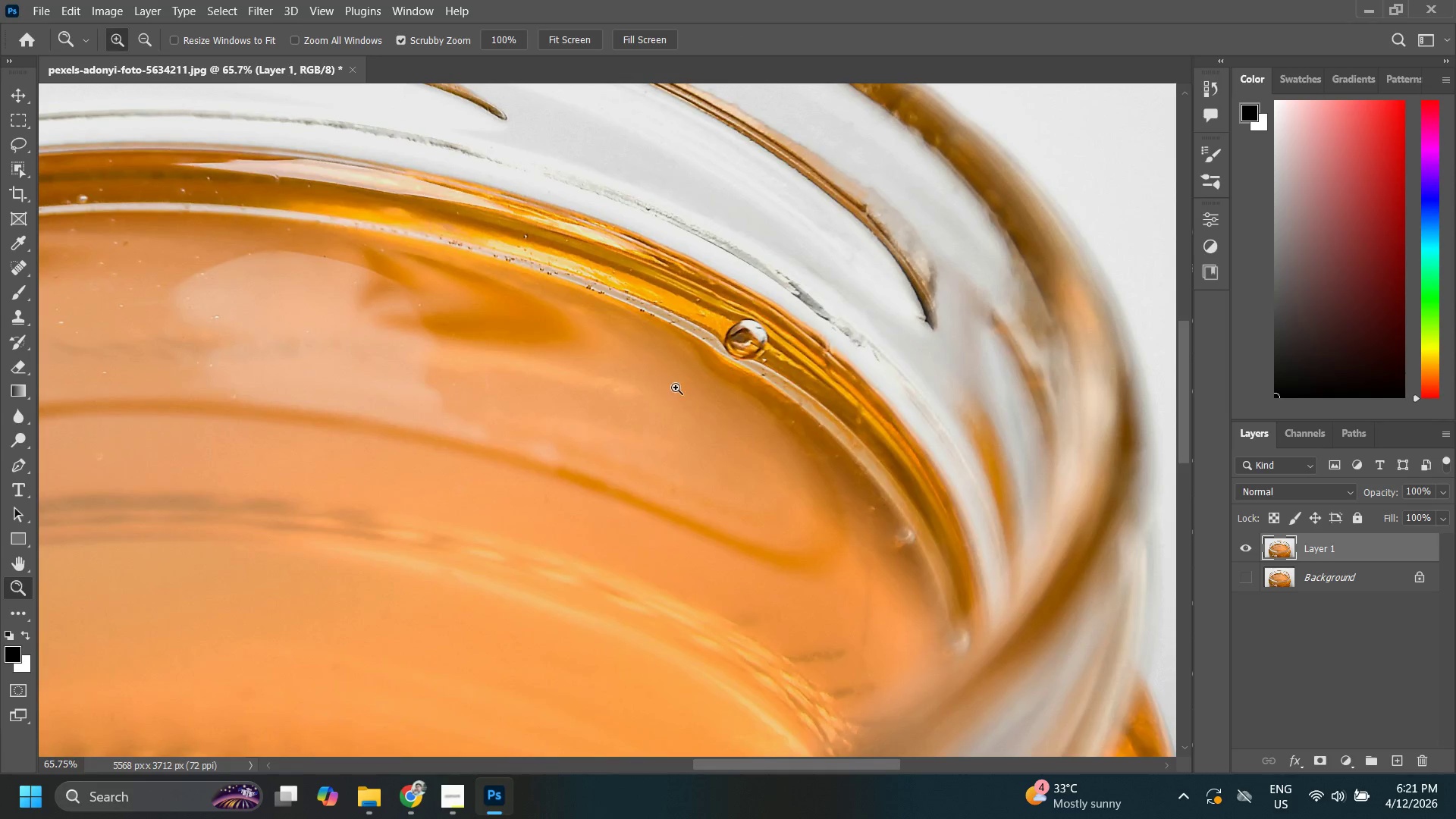 
left_click_drag(start_coordinate=[676, 397], to_coordinate=[629, 481])
 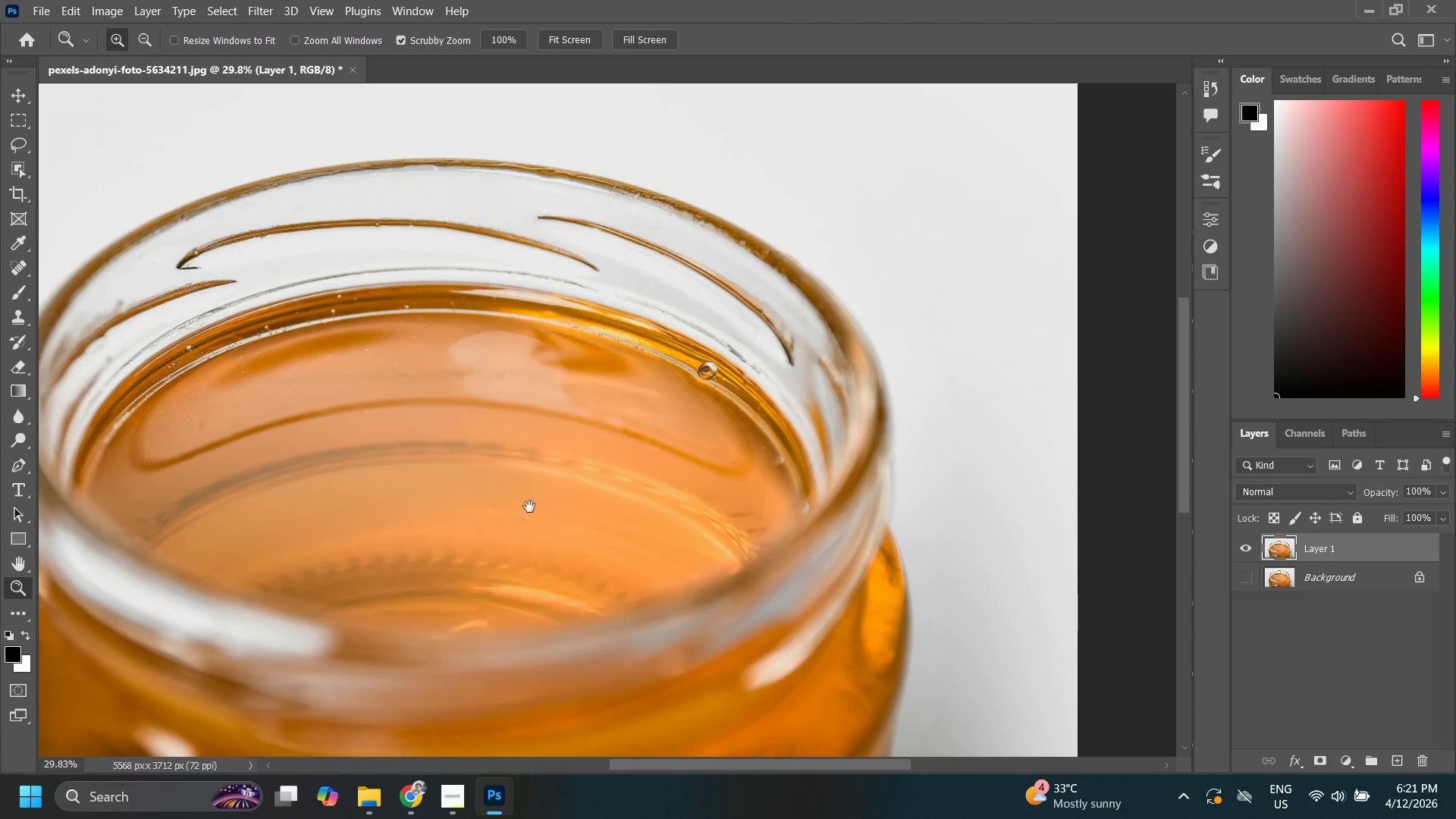 
left_click_drag(start_coordinate=[460, 525], to_coordinate=[551, 431])
 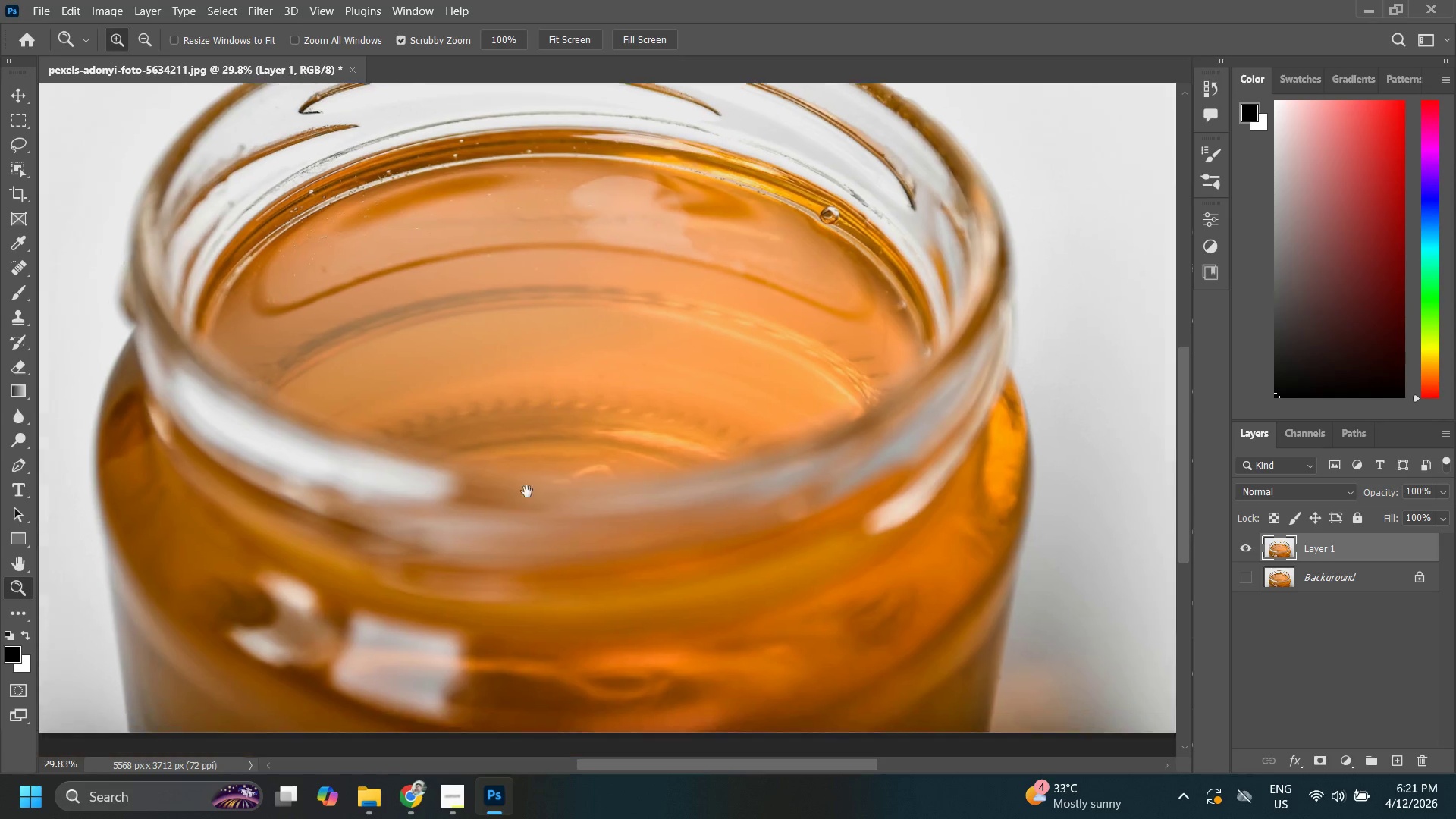 
left_click_drag(start_coordinate=[527, 491], to_coordinate=[497, 565])
 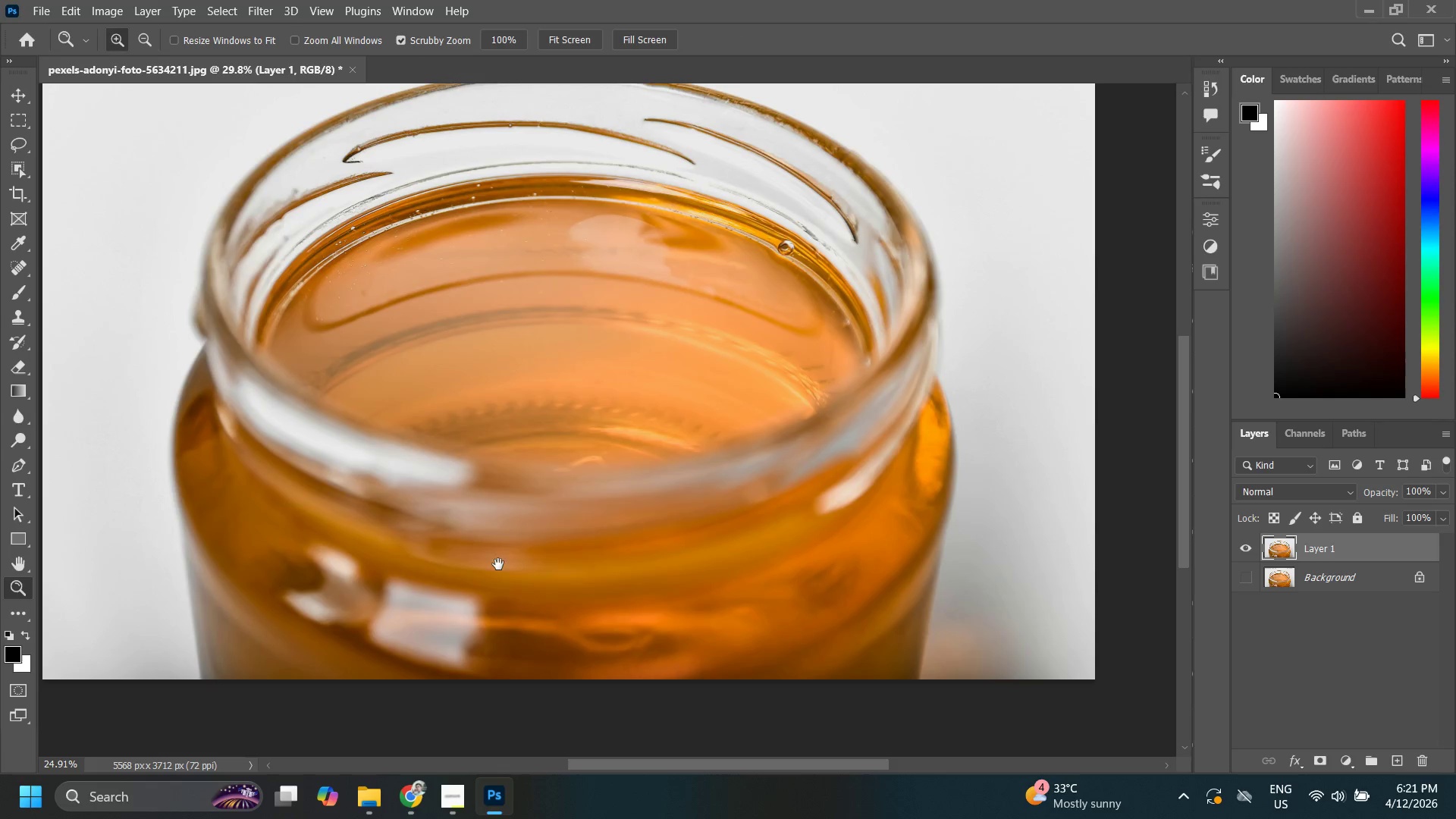 
left_click_drag(start_coordinate=[664, 522], to_coordinate=[482, 466])
 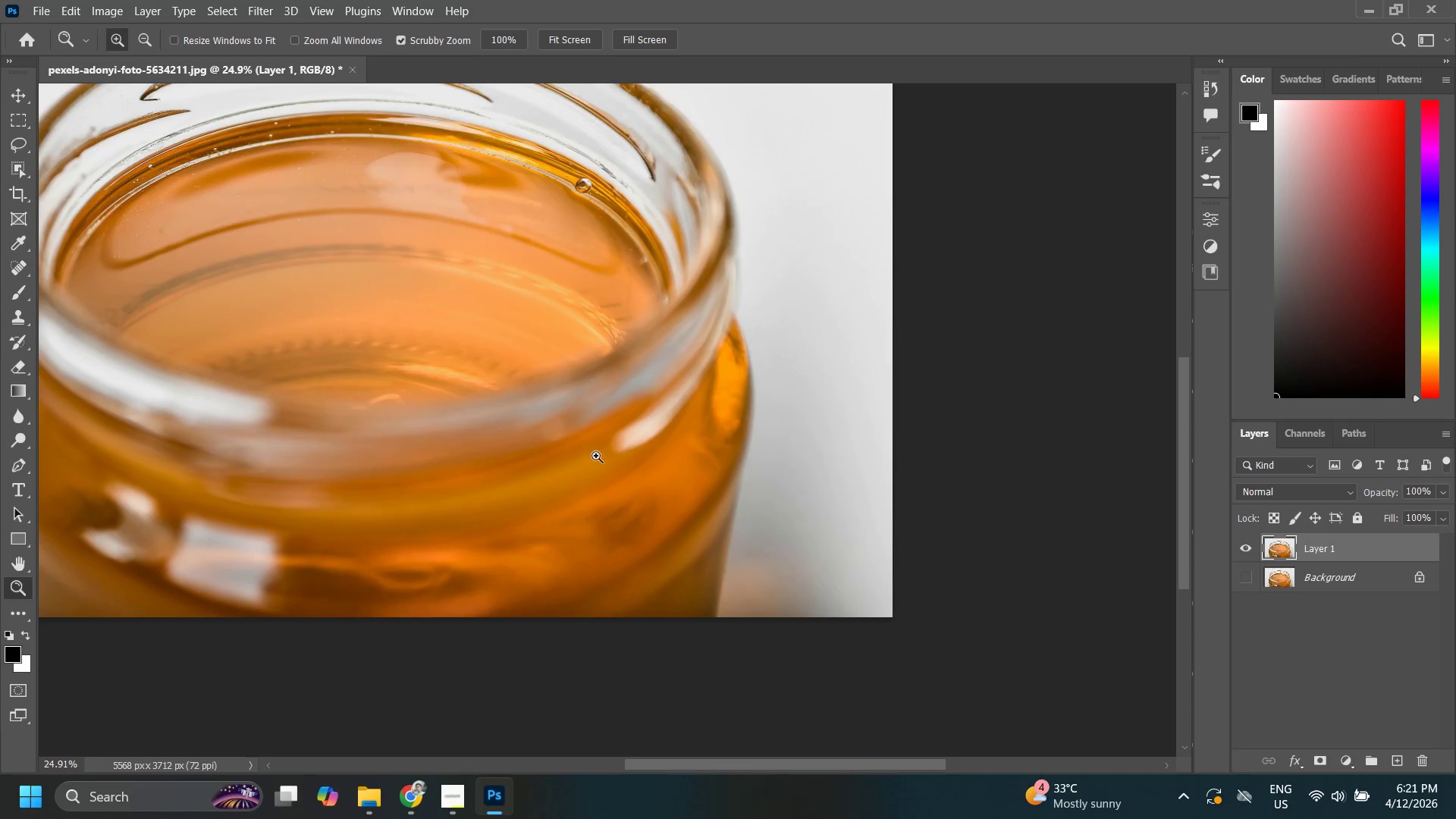 
left_click_drag(start_coordinate=[596, 457], to_coordinate=[569, 543])
 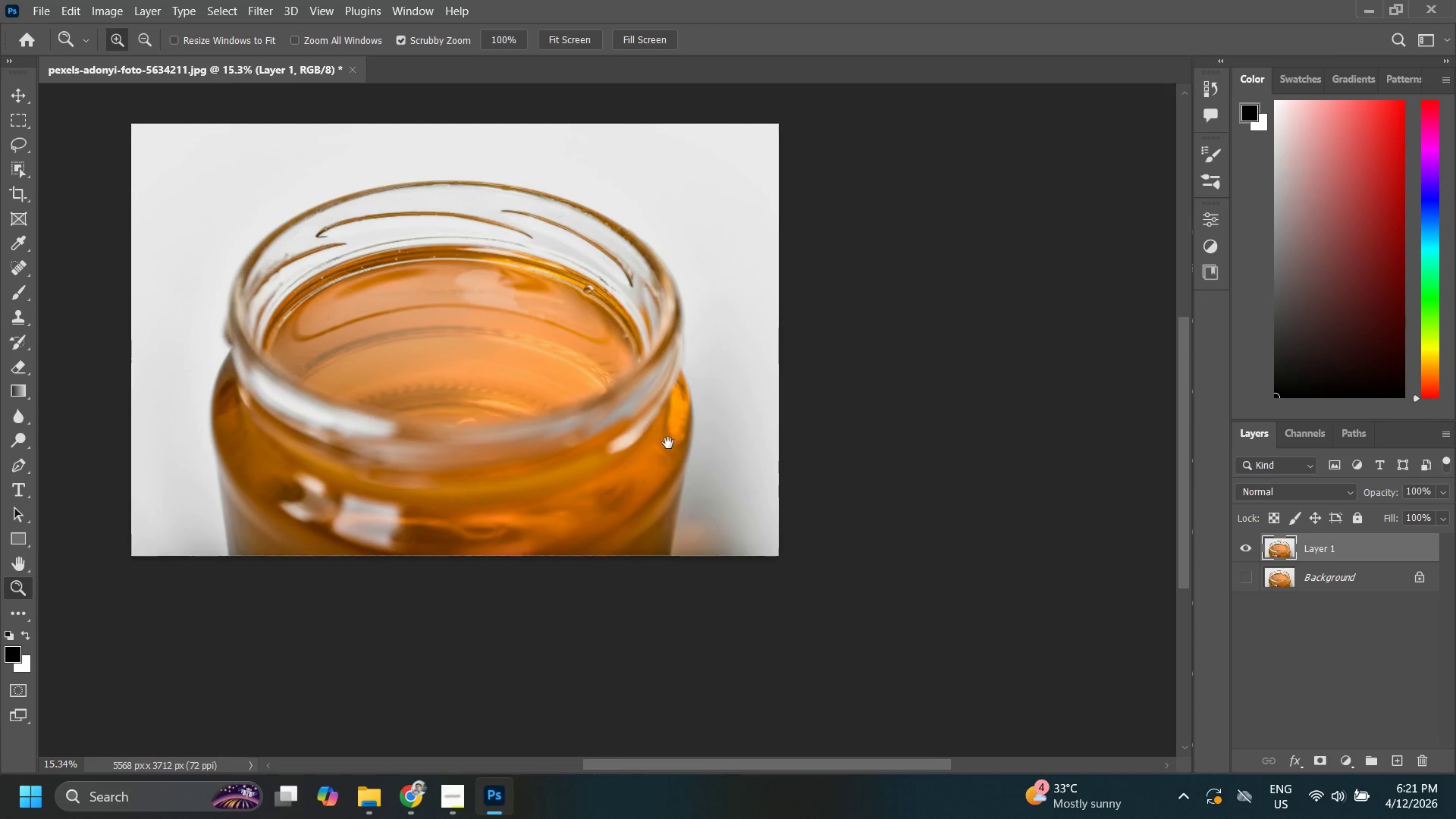 
left_click_drag(start_coordinate=[677, 496], to_coordinate=[695, 475])
 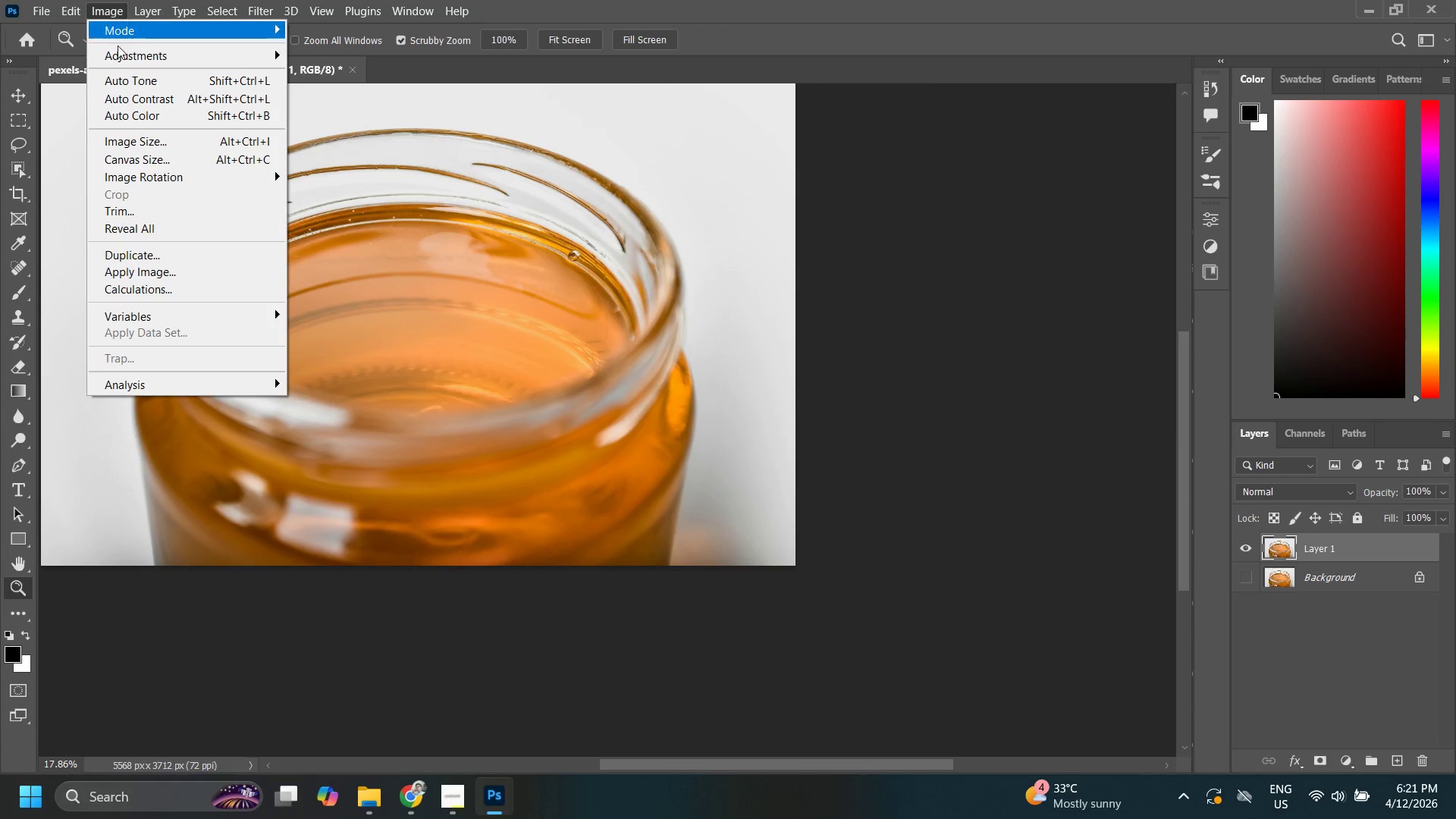 
mouse_move([212, 79])
 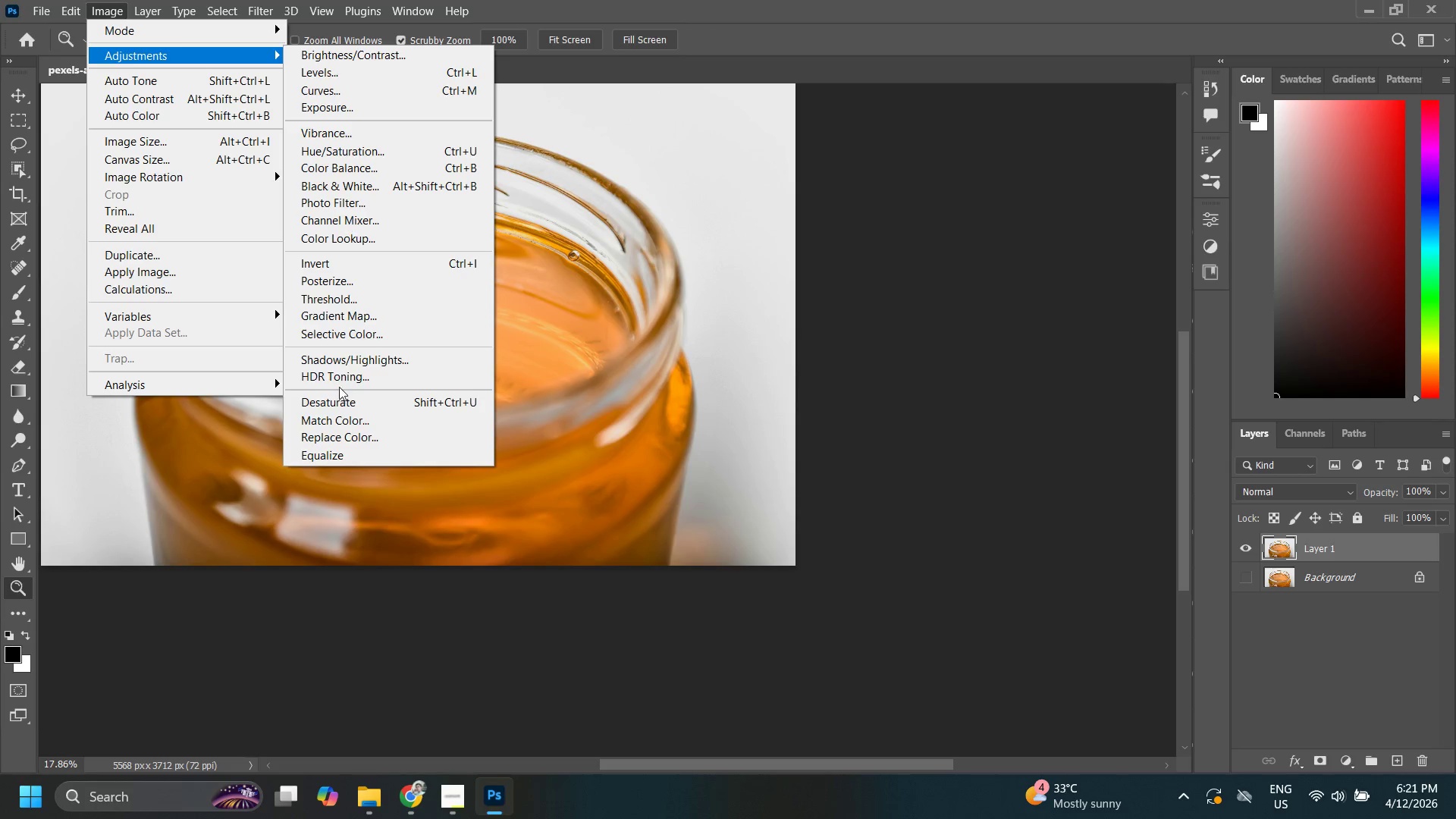 
left_click([346, 362])
 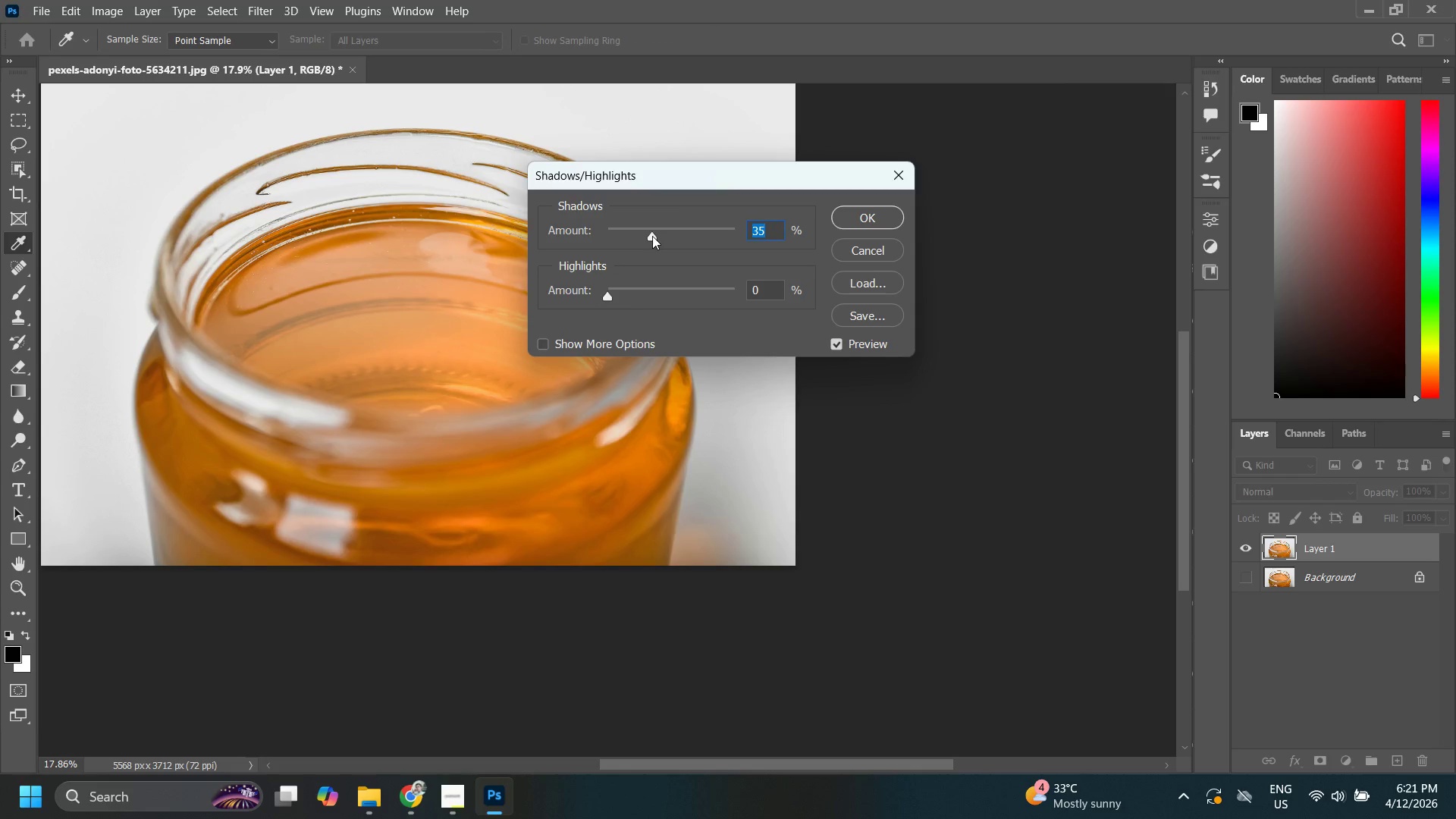 
left_click_drag(start_coordinate=[654, 233], to_coordinate=[710, 232])
 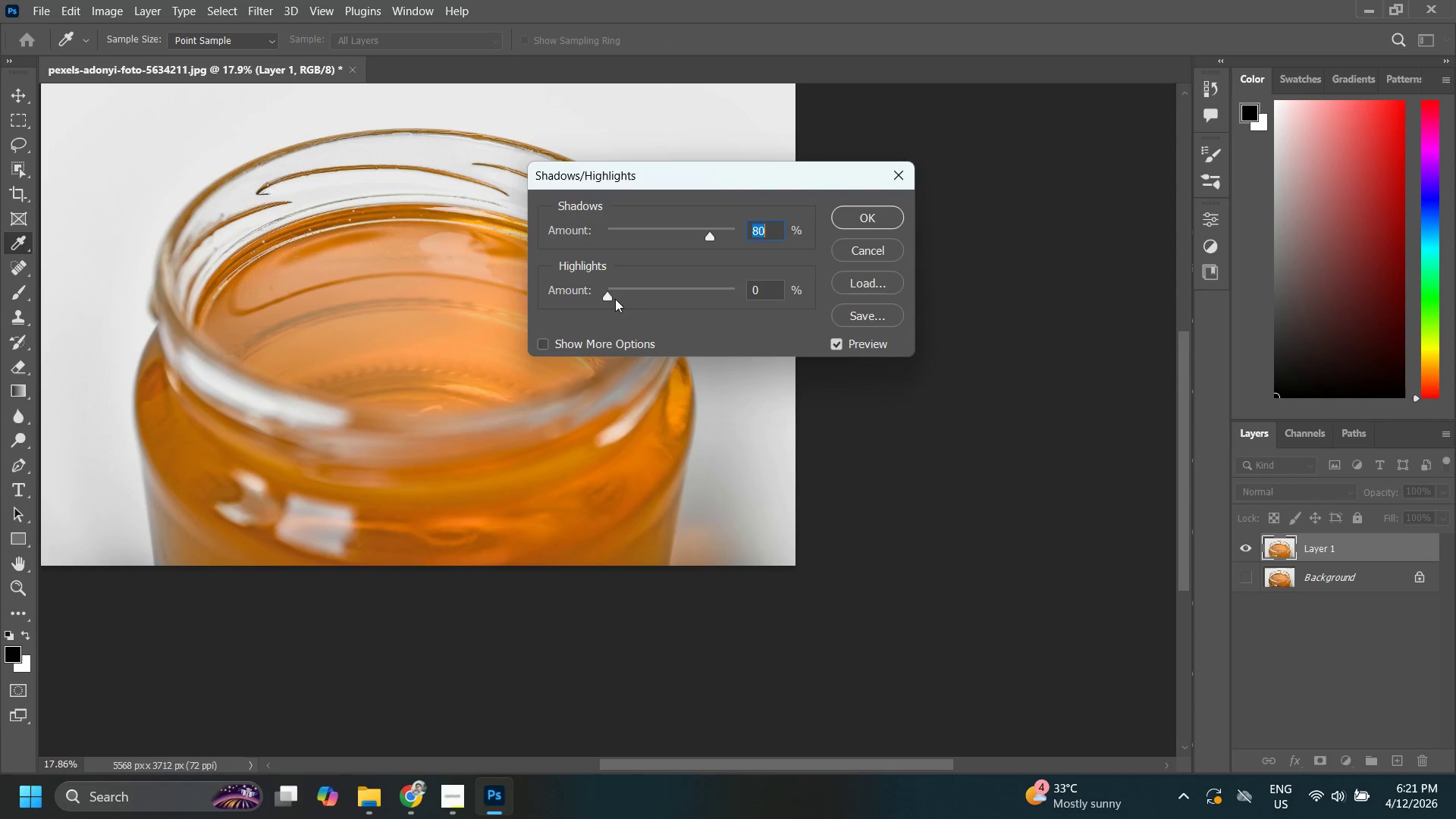 
left_click_drag(start_coordinate=[616, 298], to_coordinate=[529, 259])
 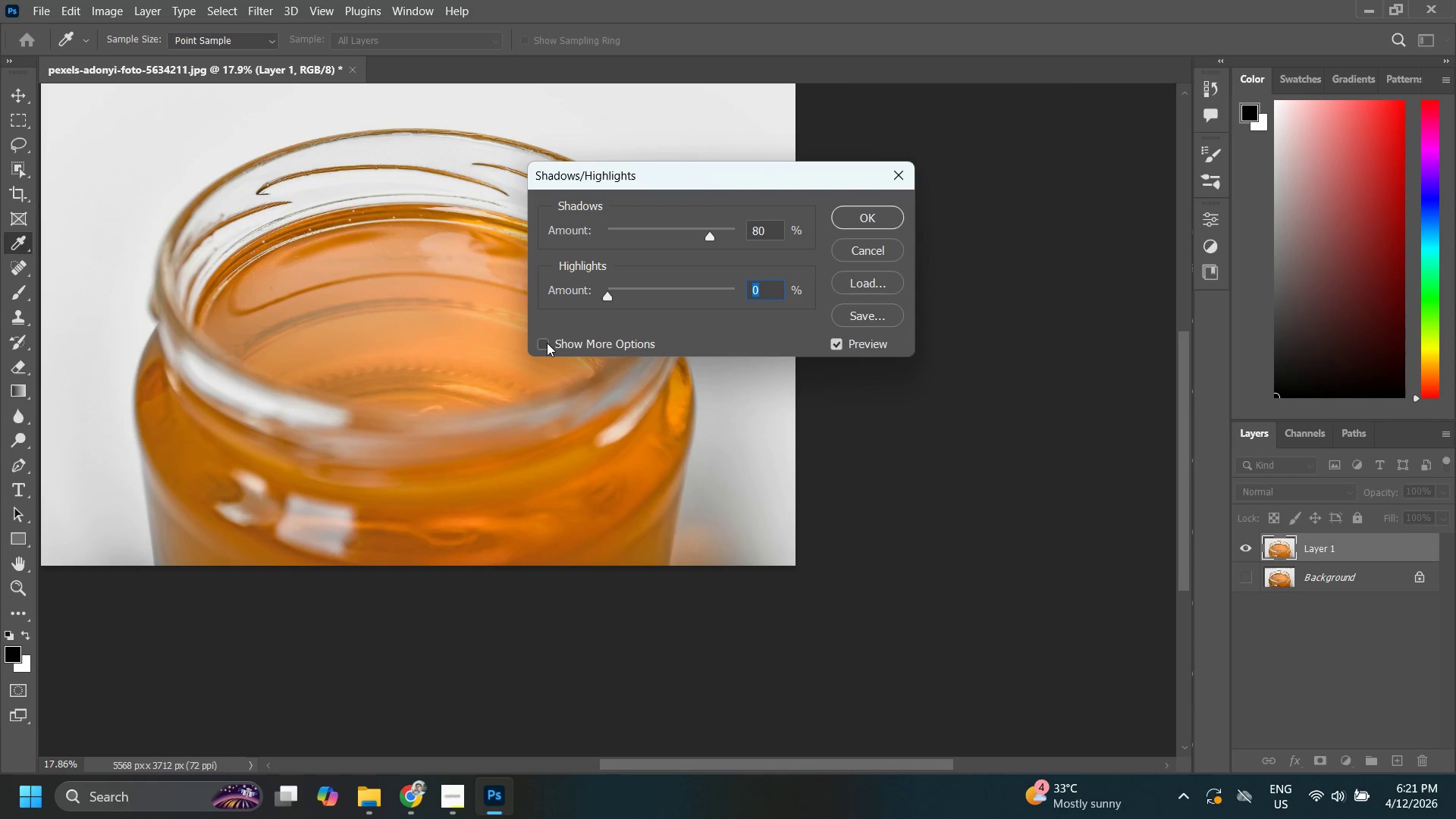 
left_click([535, 341])
 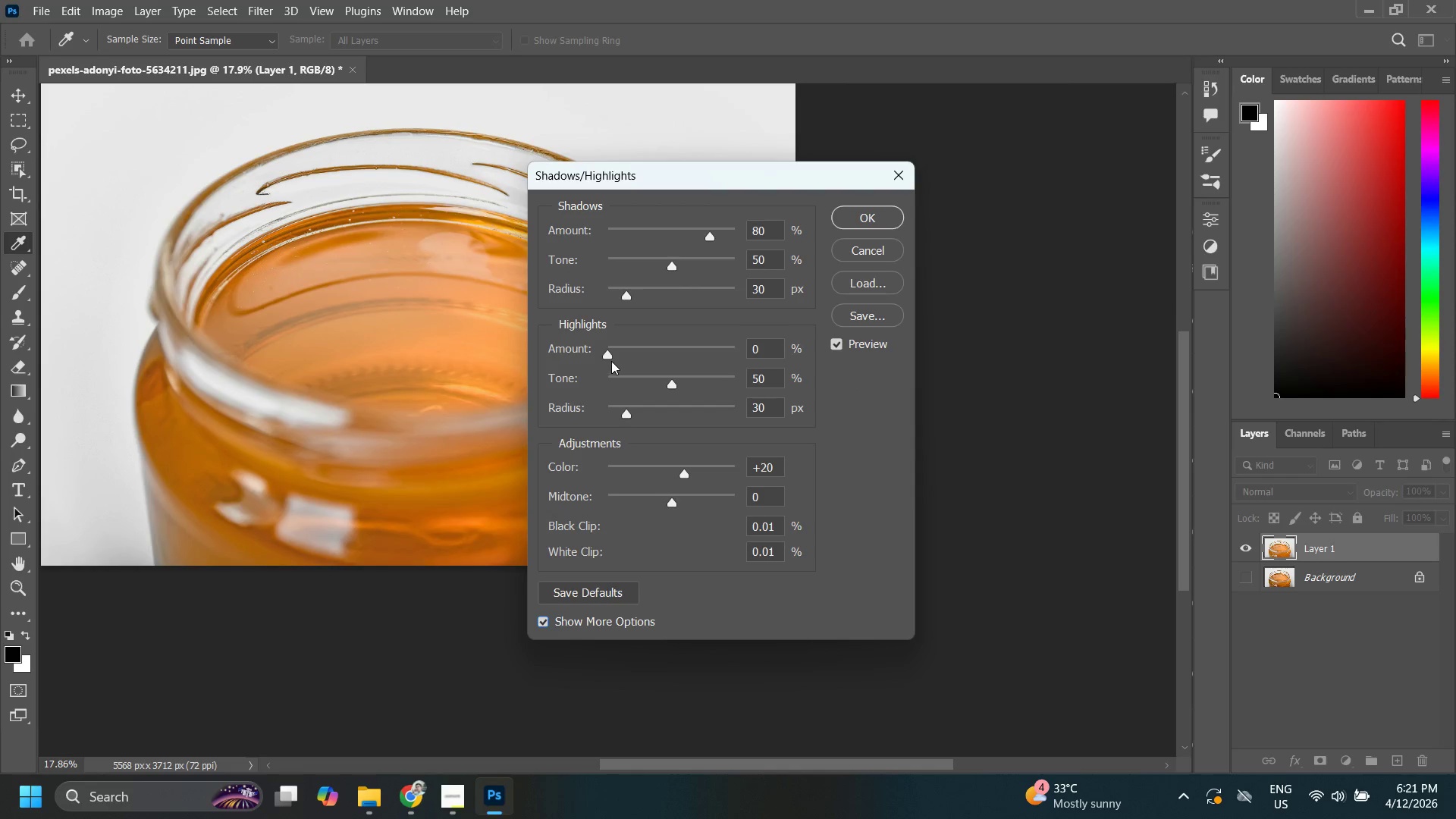 
left_click_drag(start_coordinate=[607, 353], to_coordinate=[526, 328])
 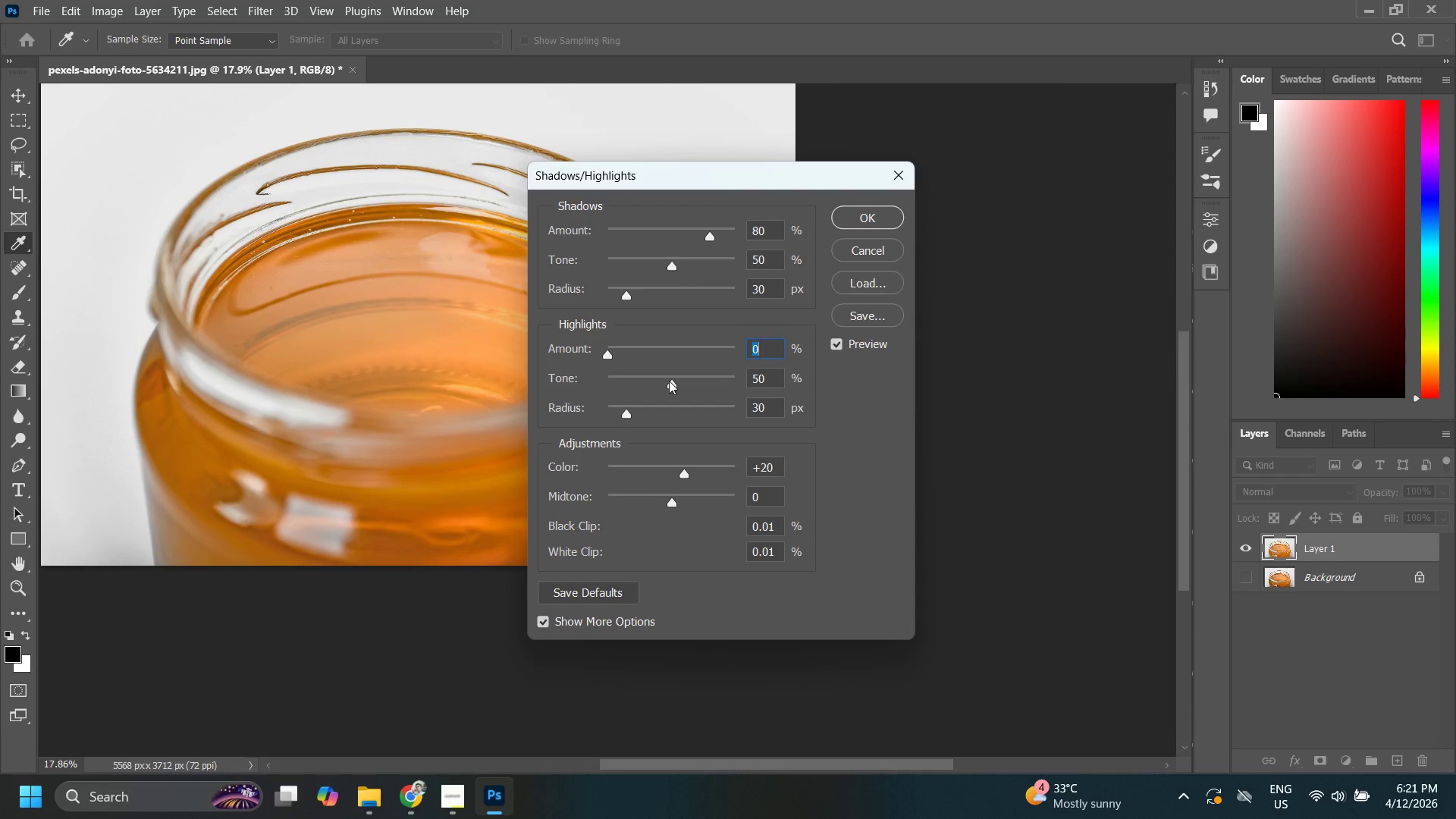 
left_click_drag(start_coordinate=[669, 381], to_coordinate=[680, 379])
 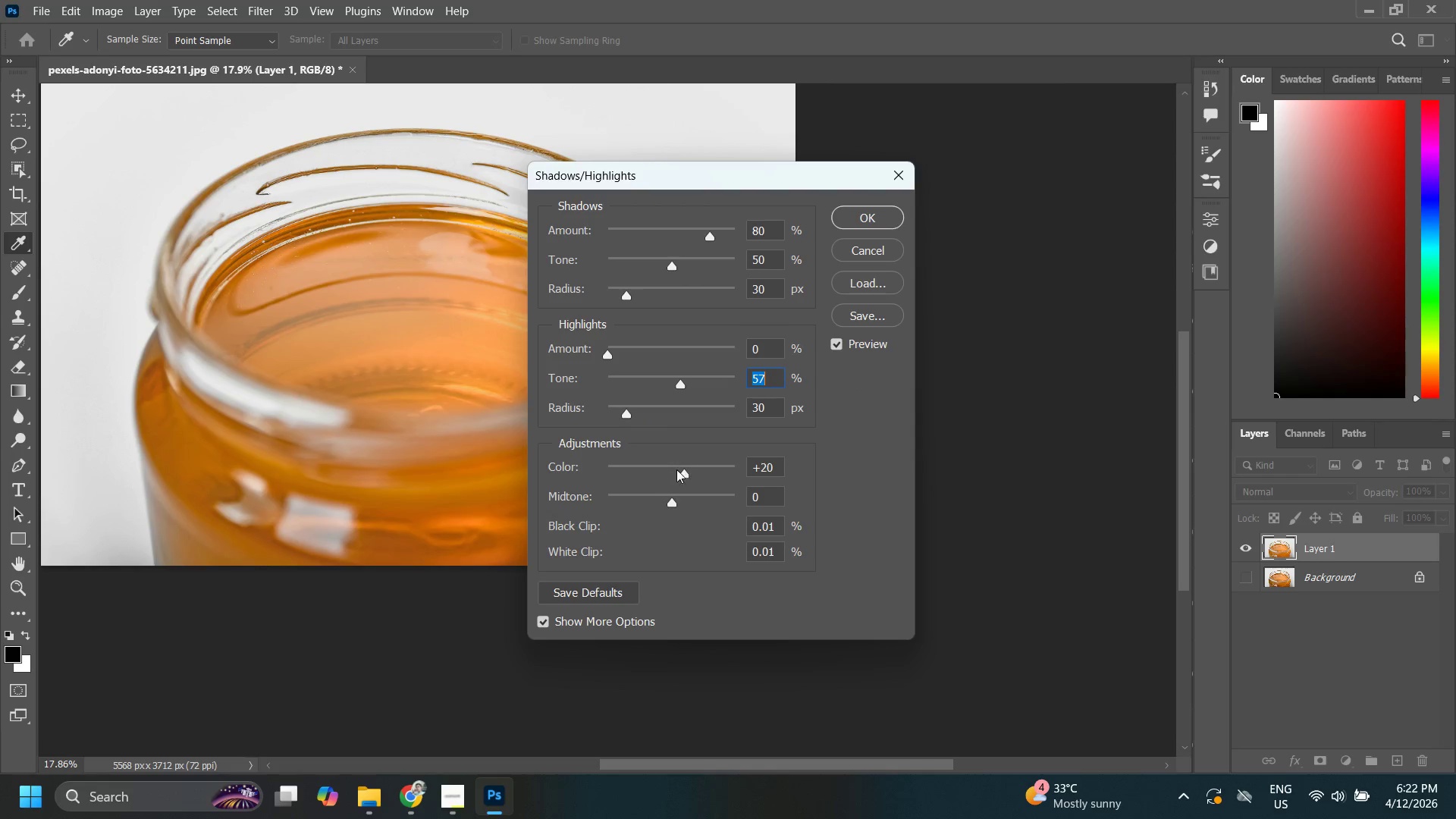 
left_click_drag(start_coordinate=[680, 474], to_coordinate=[802, 469])
 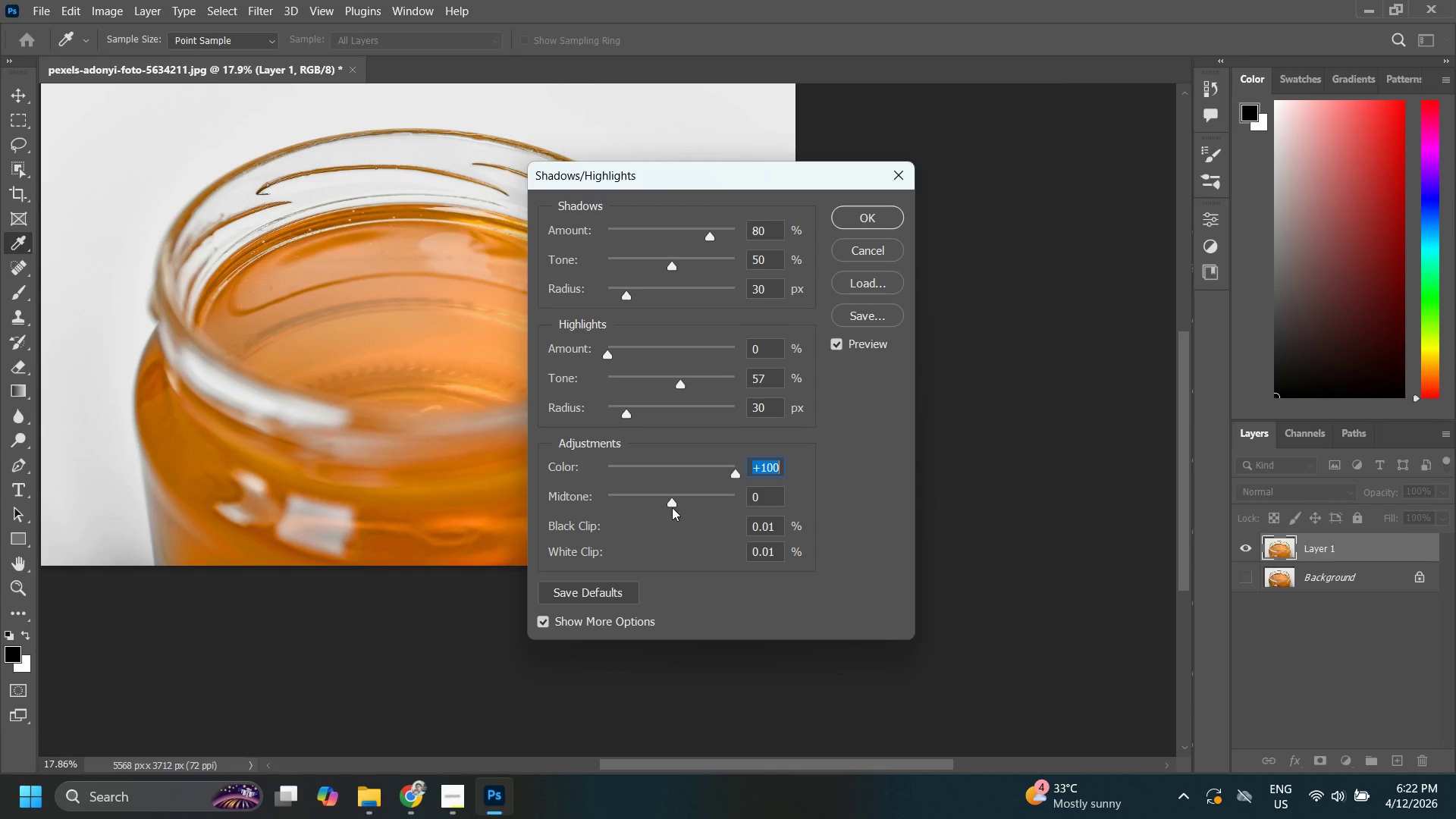 
left_click_drag(start_coordinate=[673, 503], to_coordinate=[669, 494])
 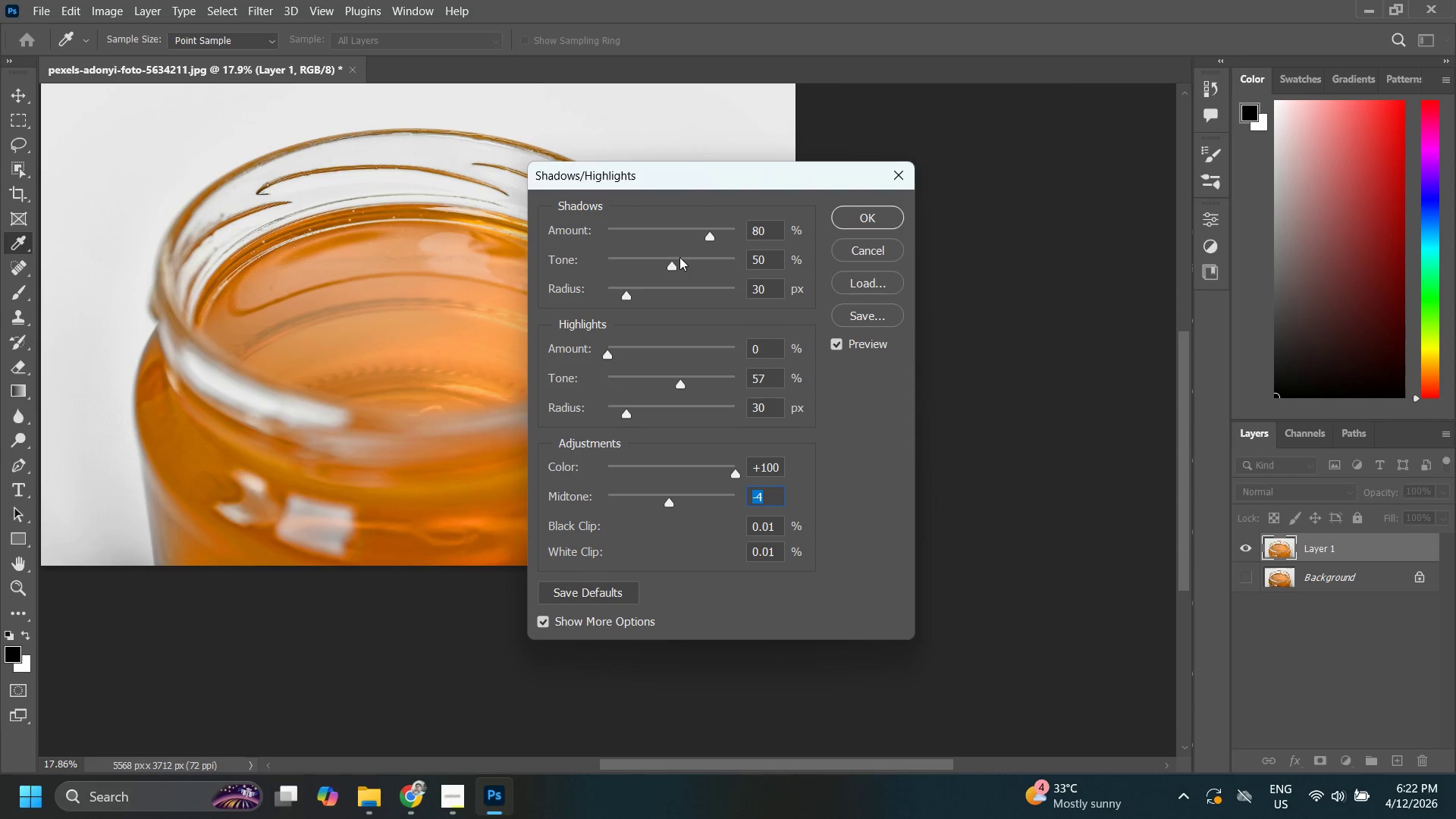 
left_click_drag(start_coordinate=[665, 260], to_coordinate=[677, 263])
 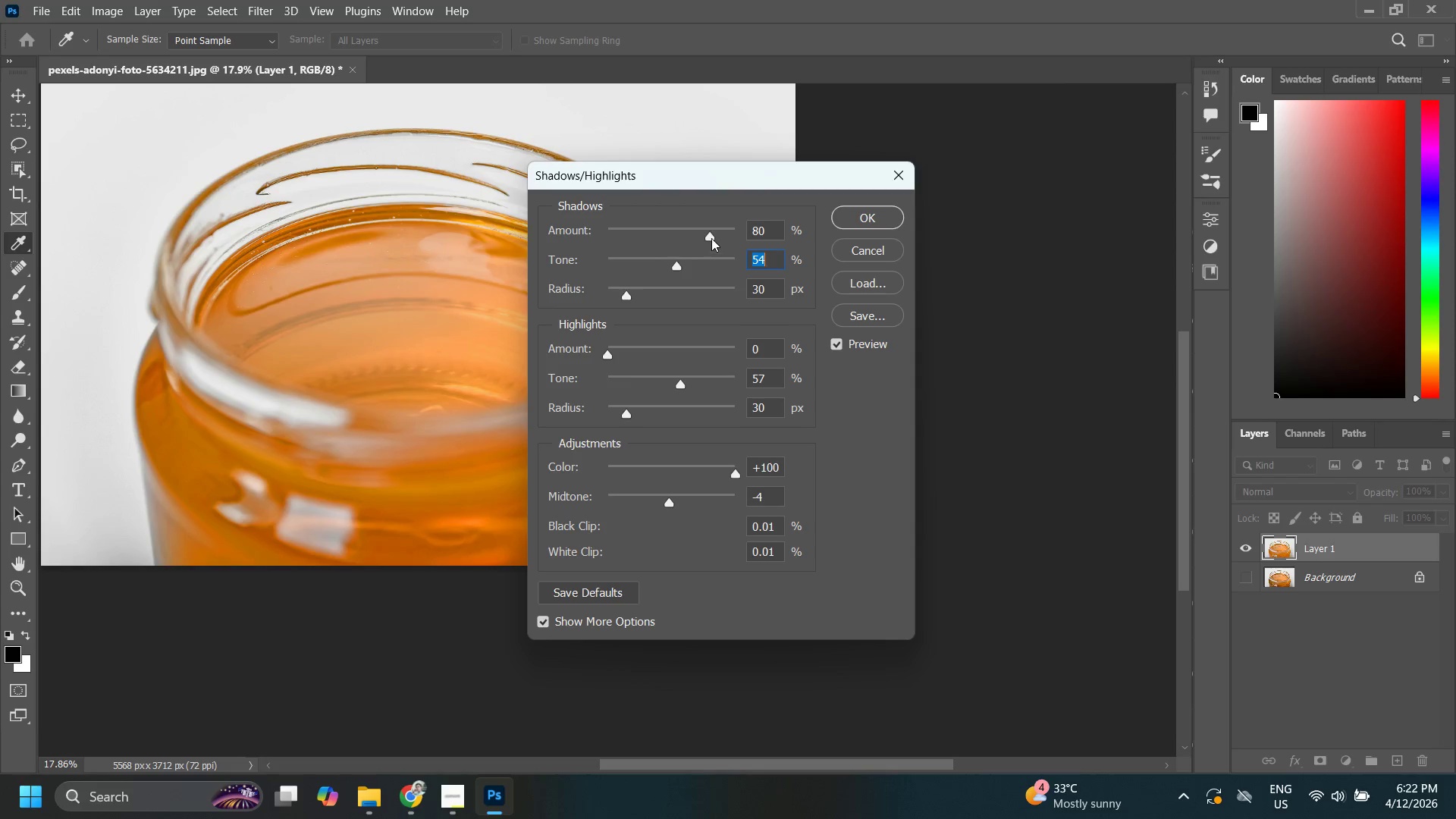 
left_click_drag(start_coordinate=[714, 233], to_coordinate=[766, 253])
 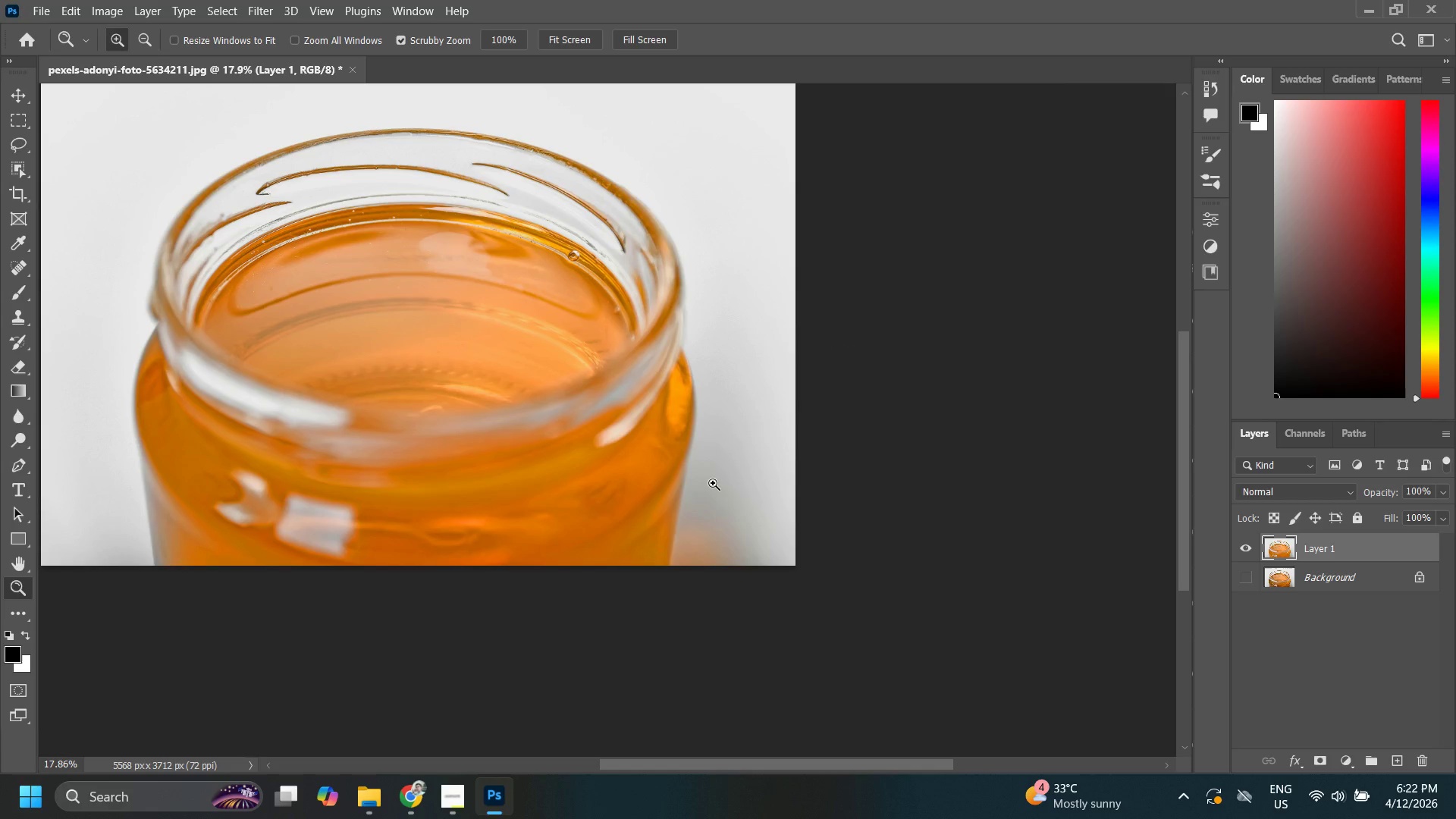 
key(Z)
 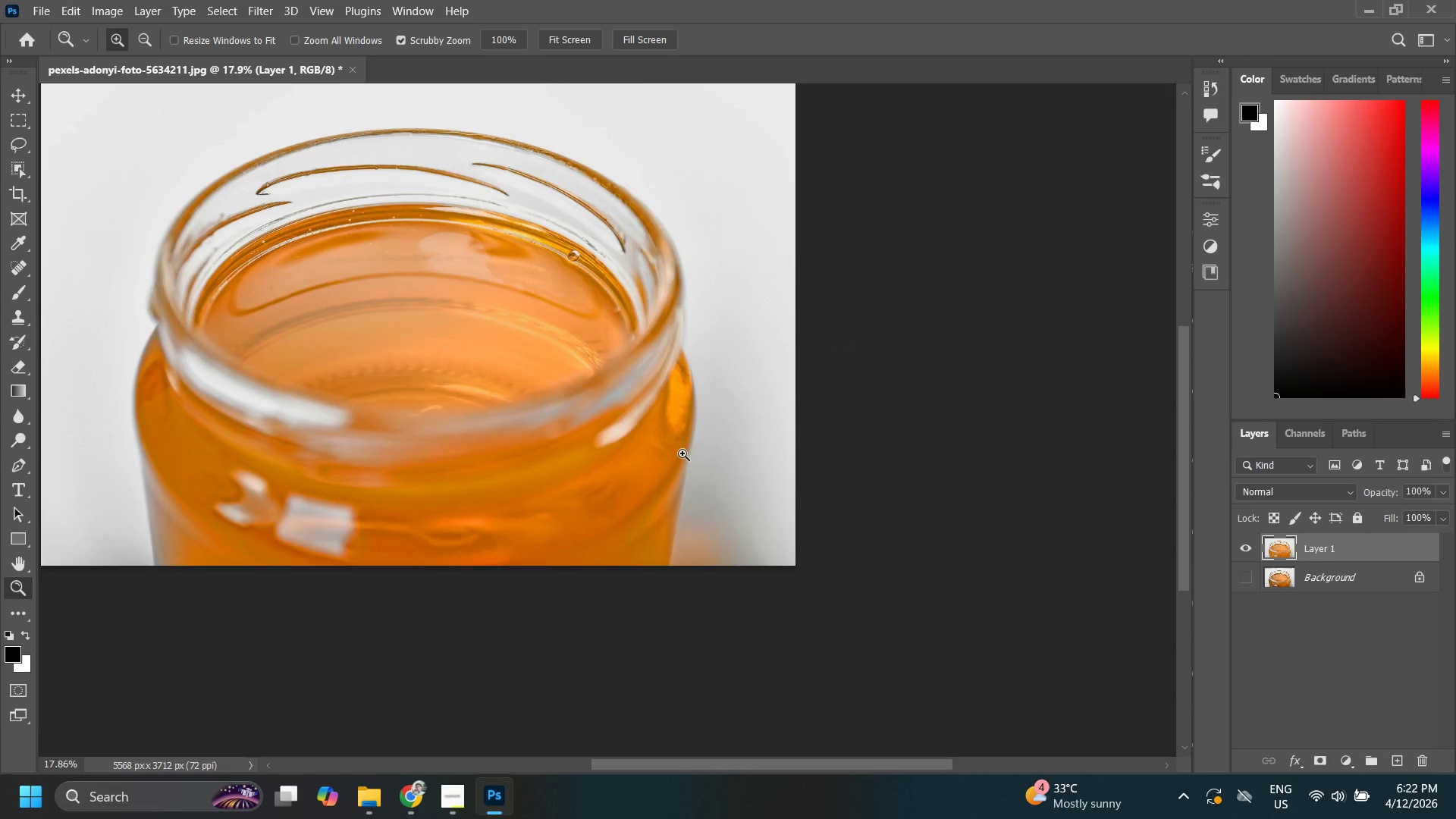 
left_click_drag(start_coordinate=[701, 449], to_coordinate=[676, 512])
 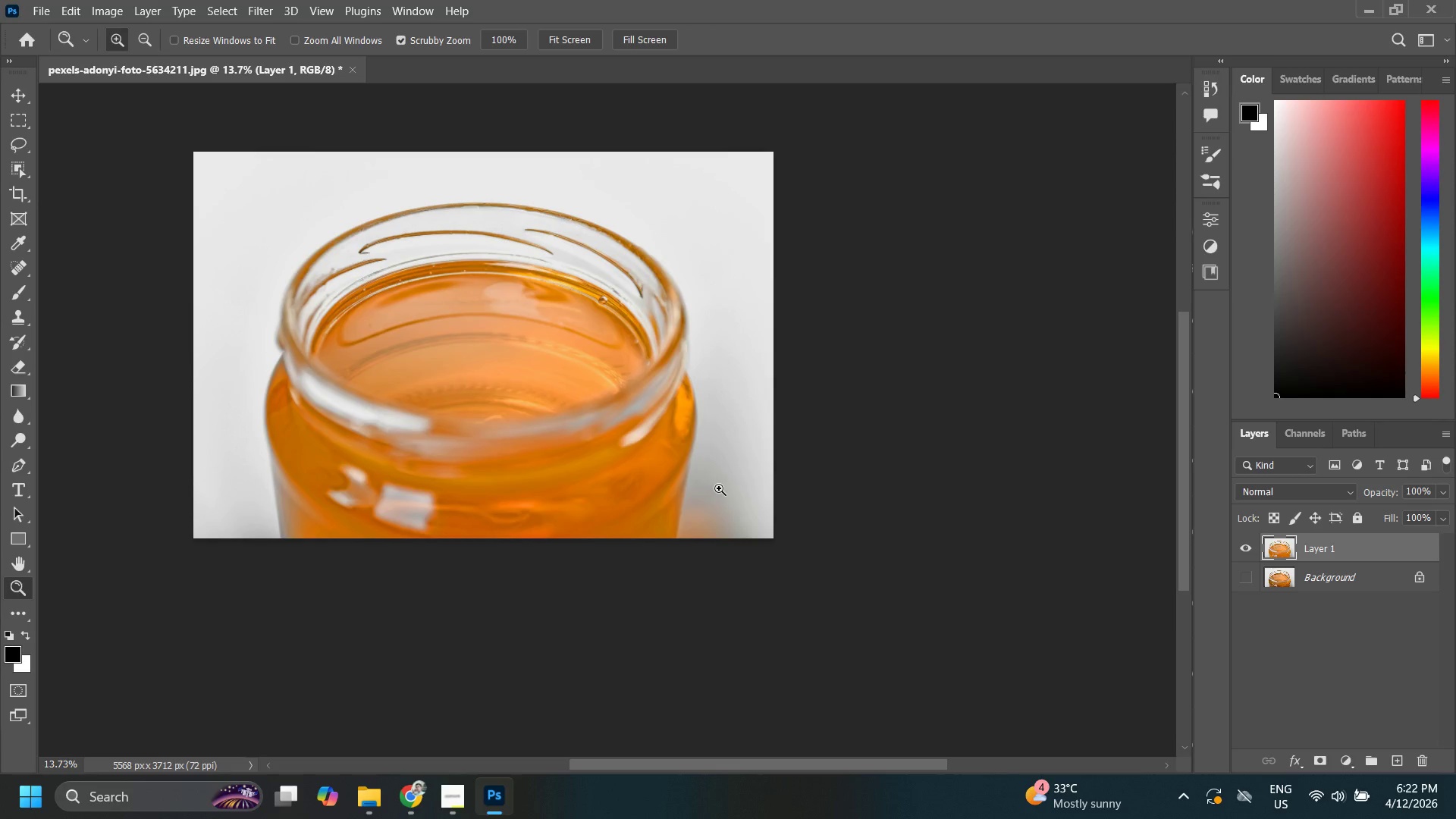 
key(Control+Z)
 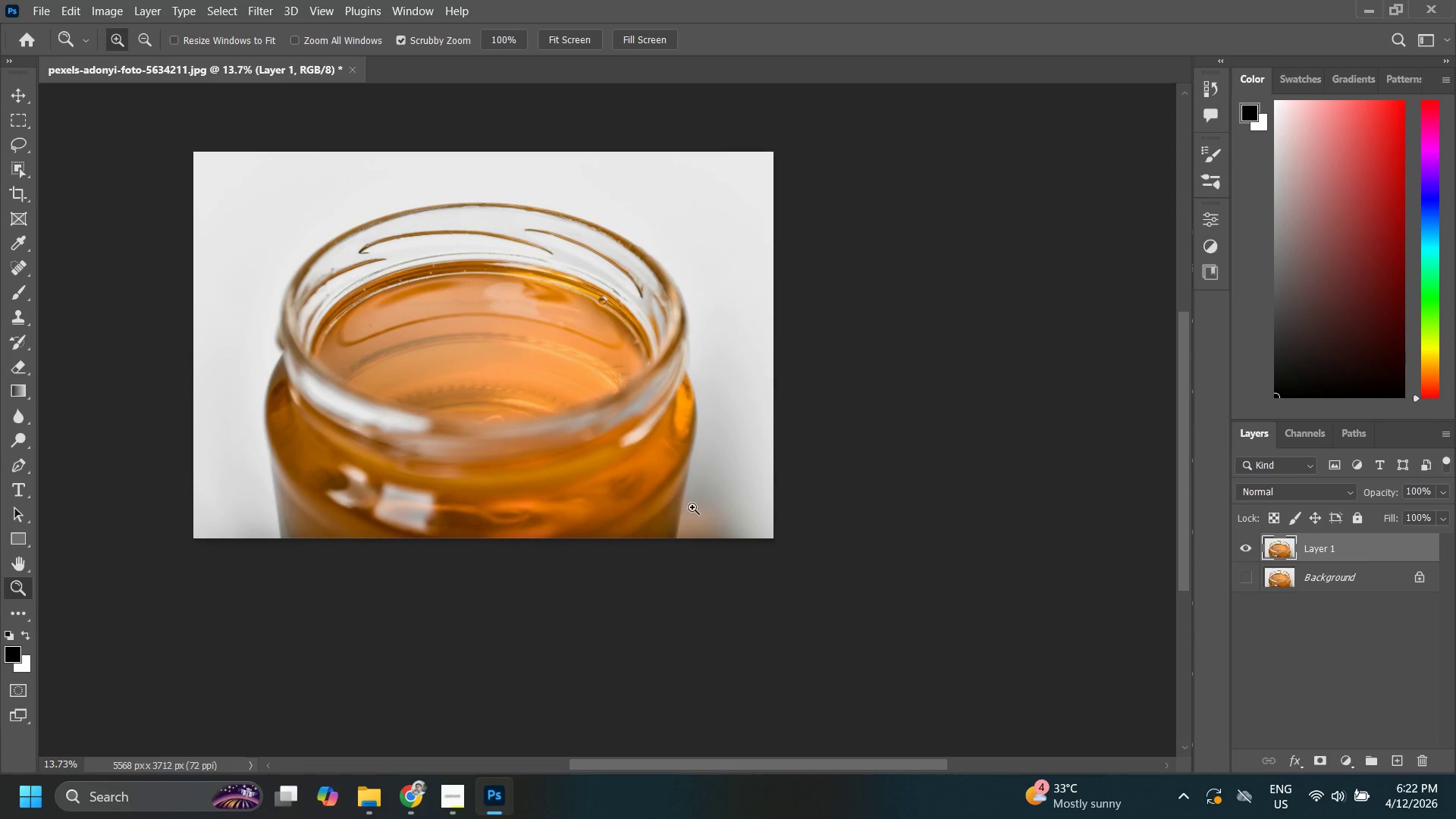 
key(Z)
 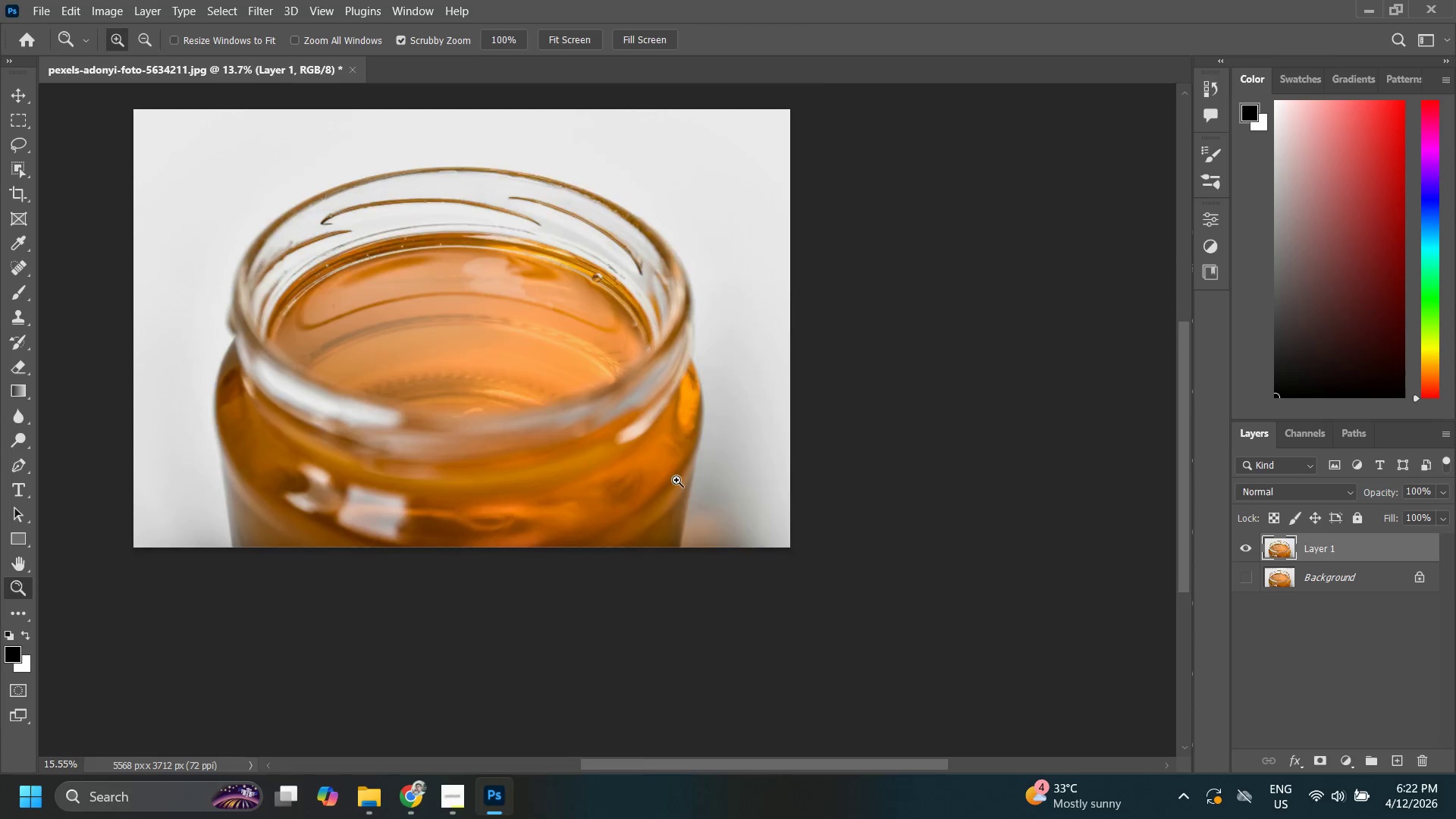 
left_click_drag(start_coordinate=[648, 474], to_coordinate=[703, 480])
 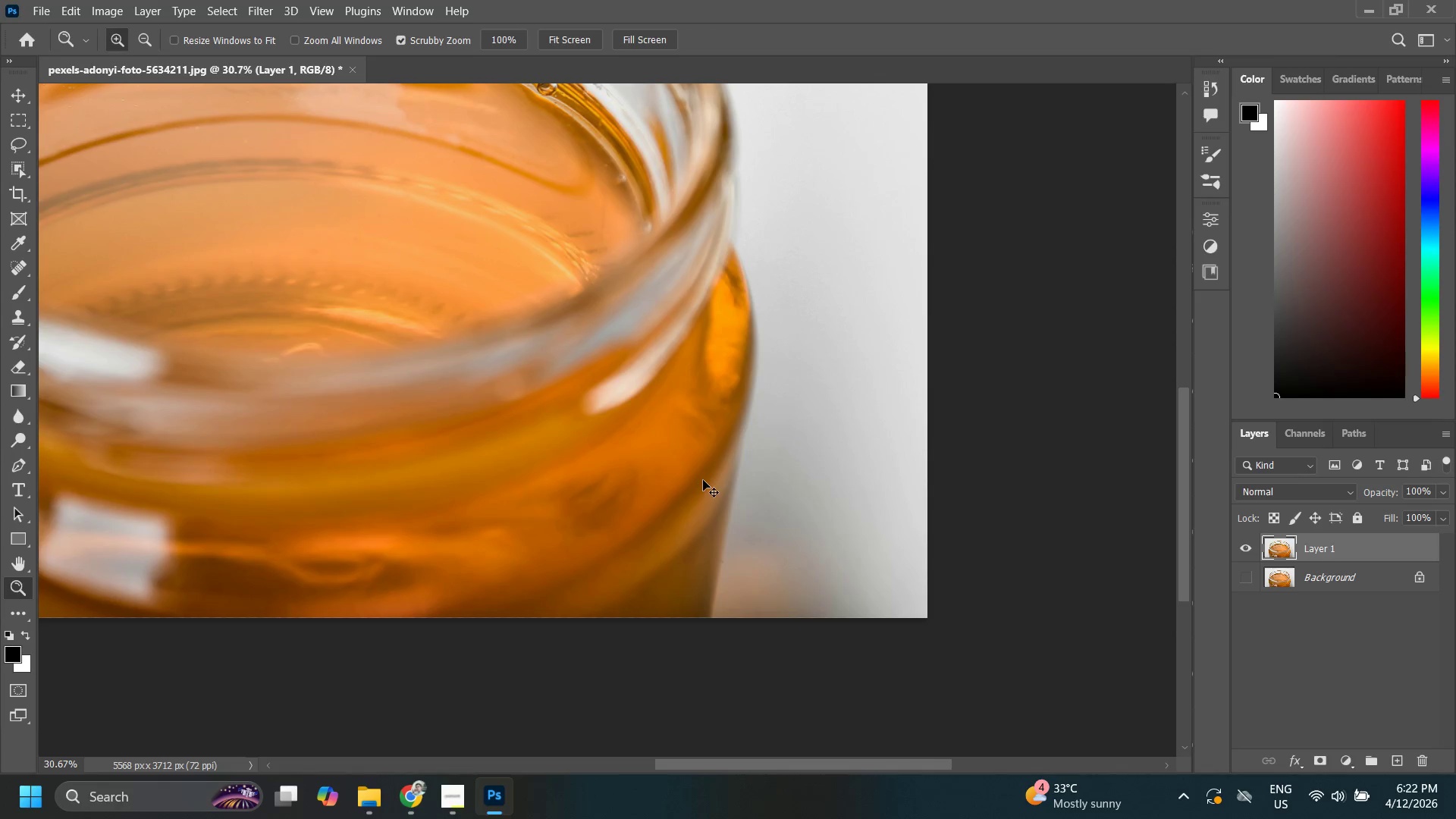 
key(Control+Shift+Z)
 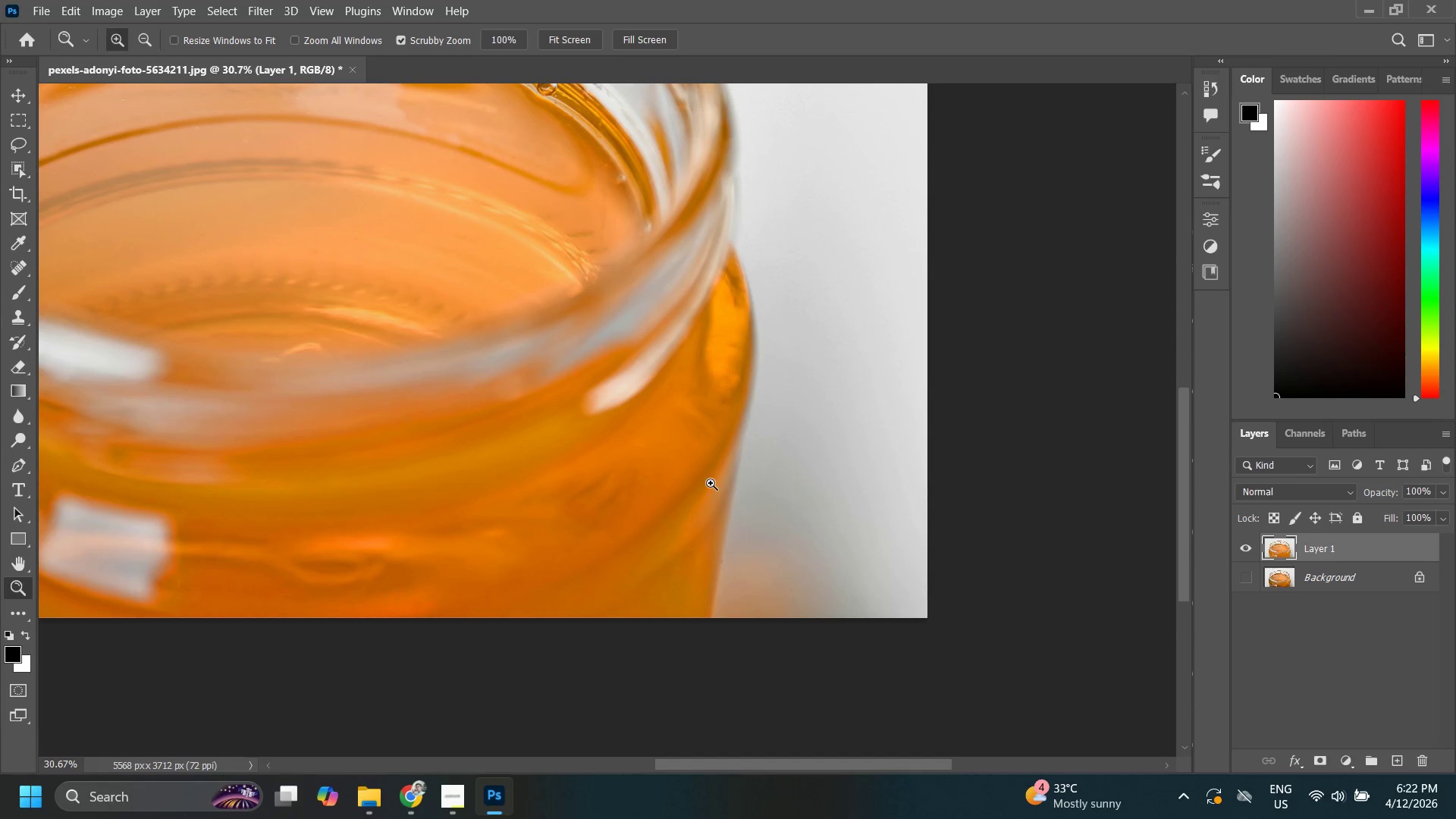 
type(zzzz)
 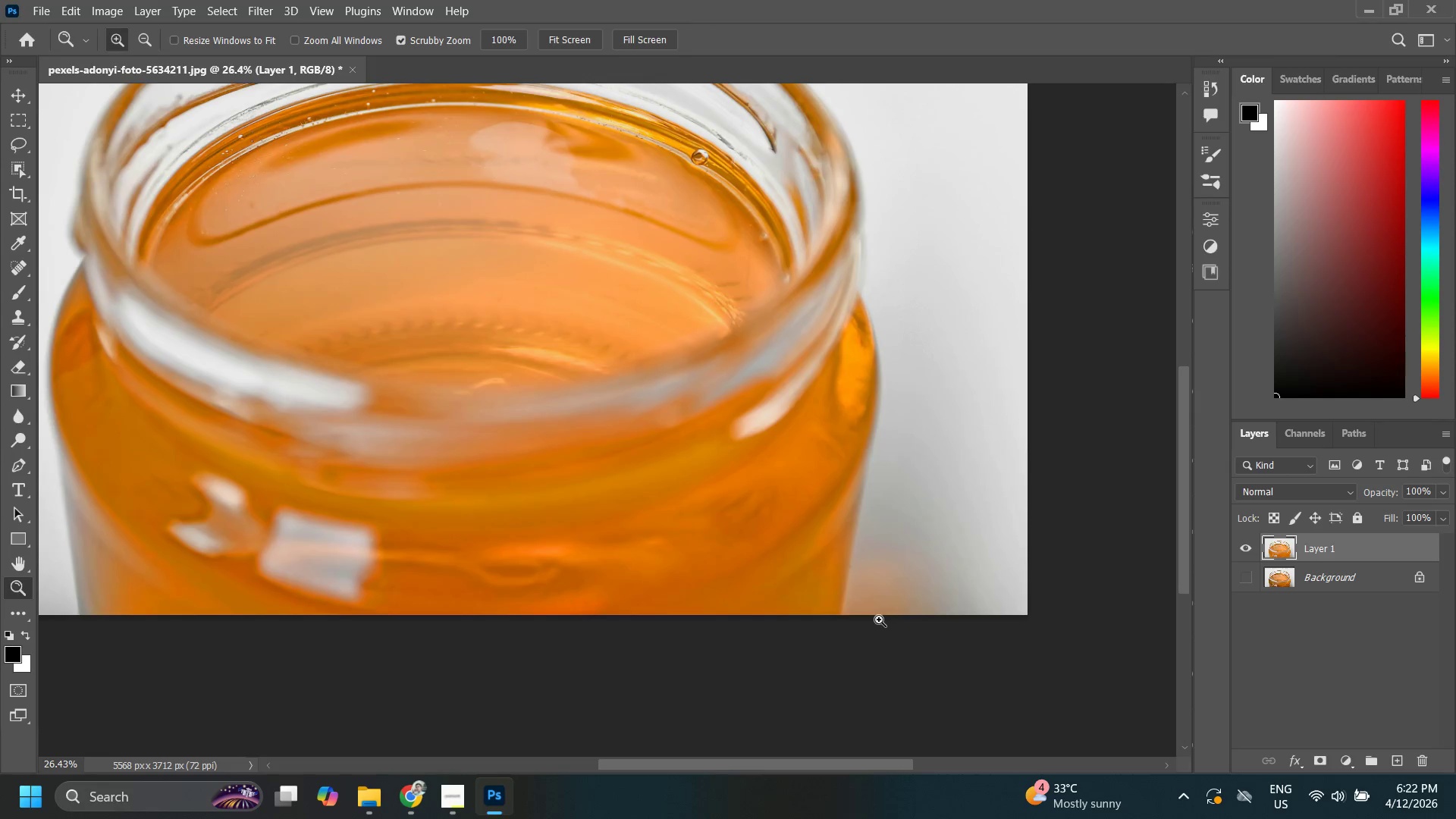 
left_click_drag(start_coordinate=[716, 455], to_coordinate=[630, 539])
 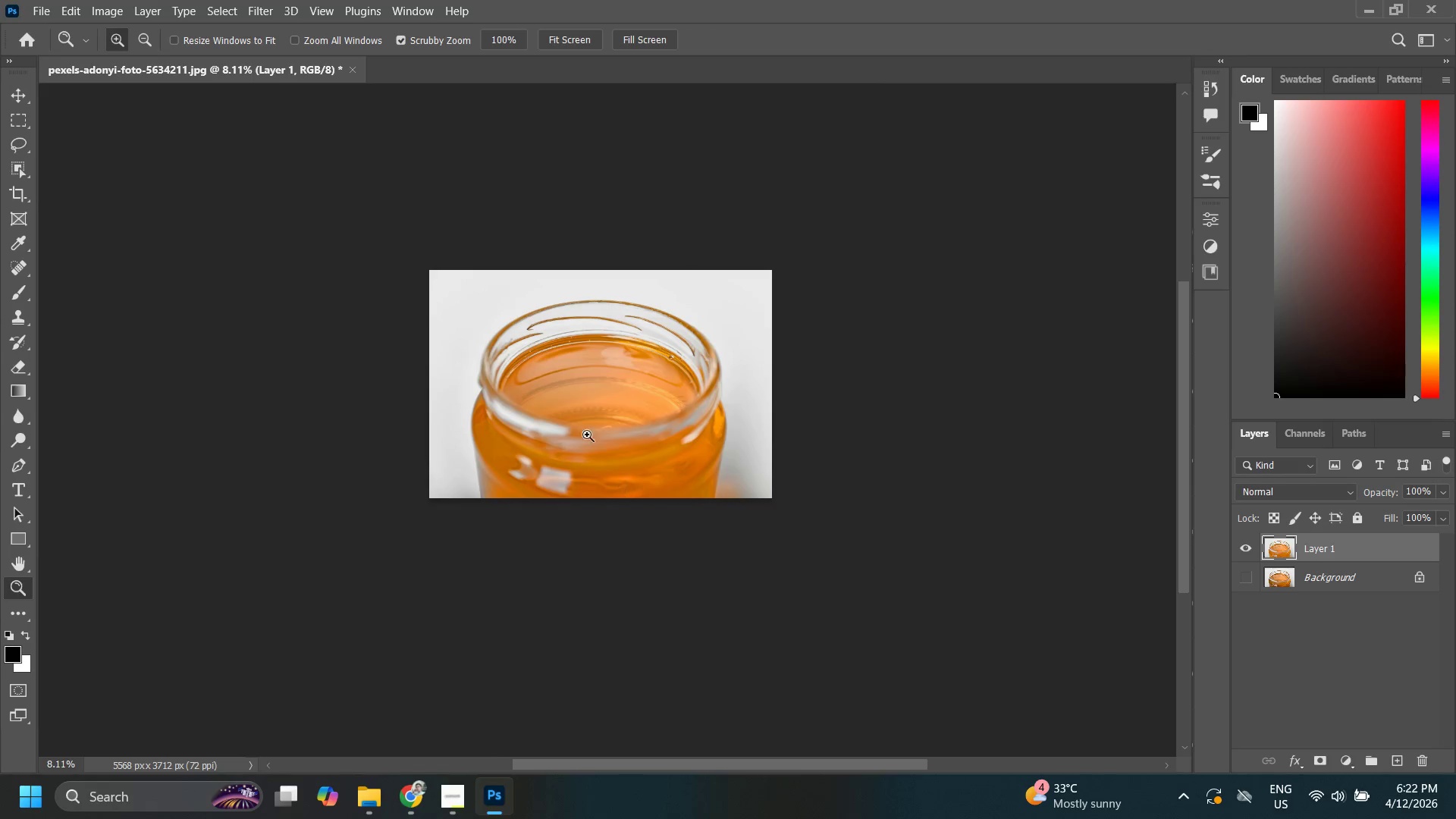 
left_click_drag(start_coordinate=[601, 436], to_coordinate=[676, 466])
 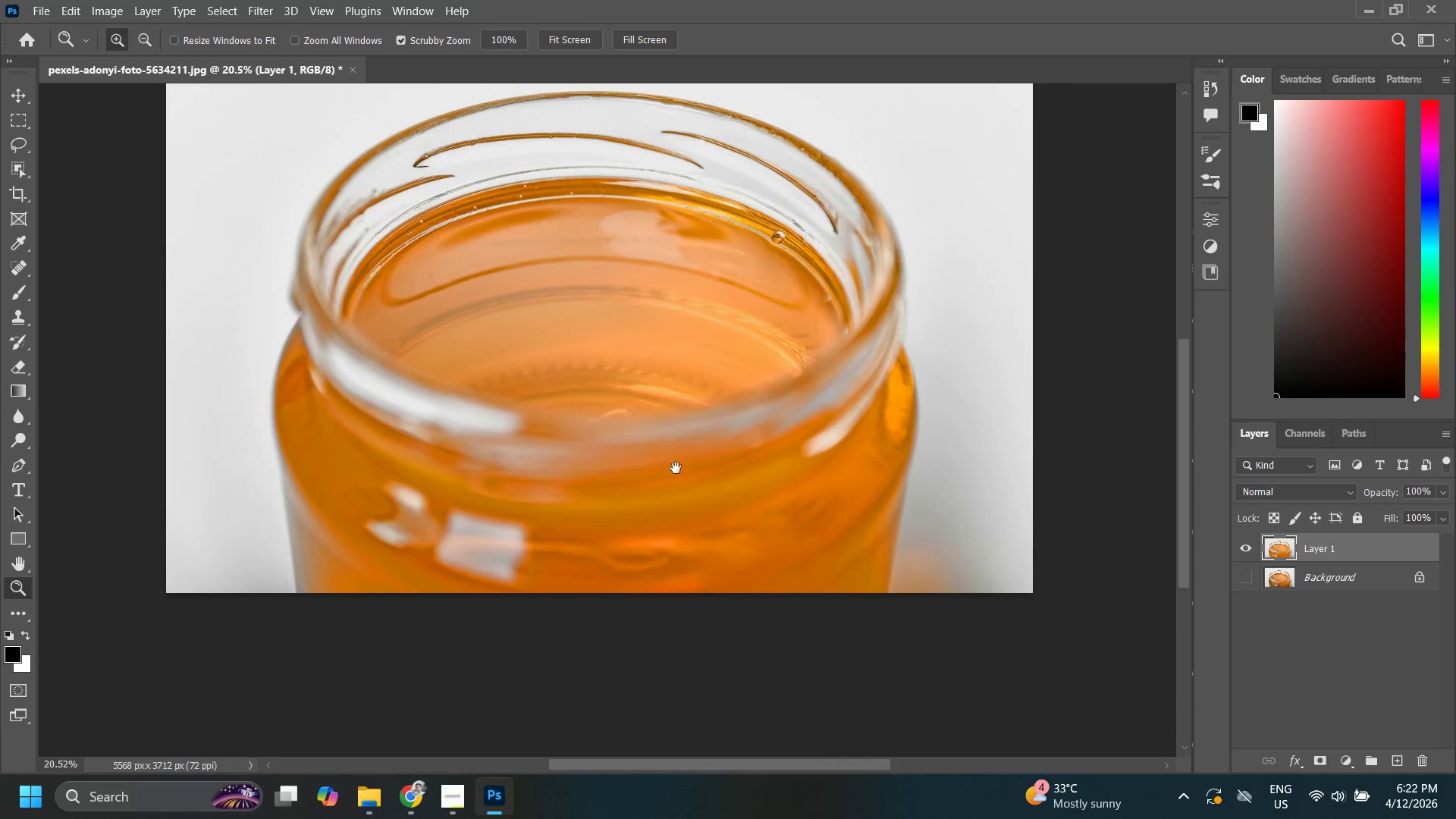 
hold_key(key=Space, duration=0.44)
 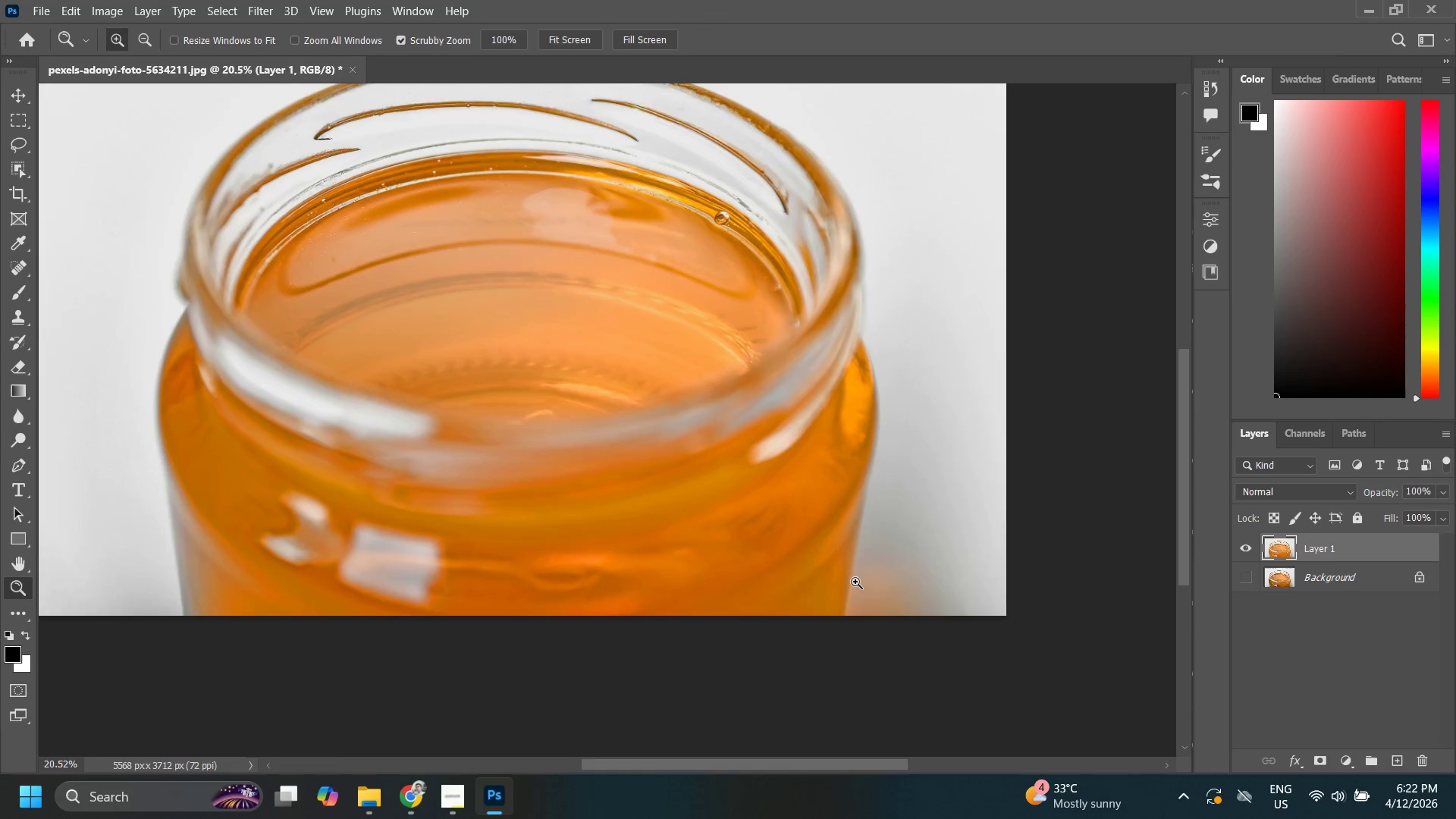 
left_click_drag(start_coordinate=[833, 504], to_coordinate=[810, 514])
 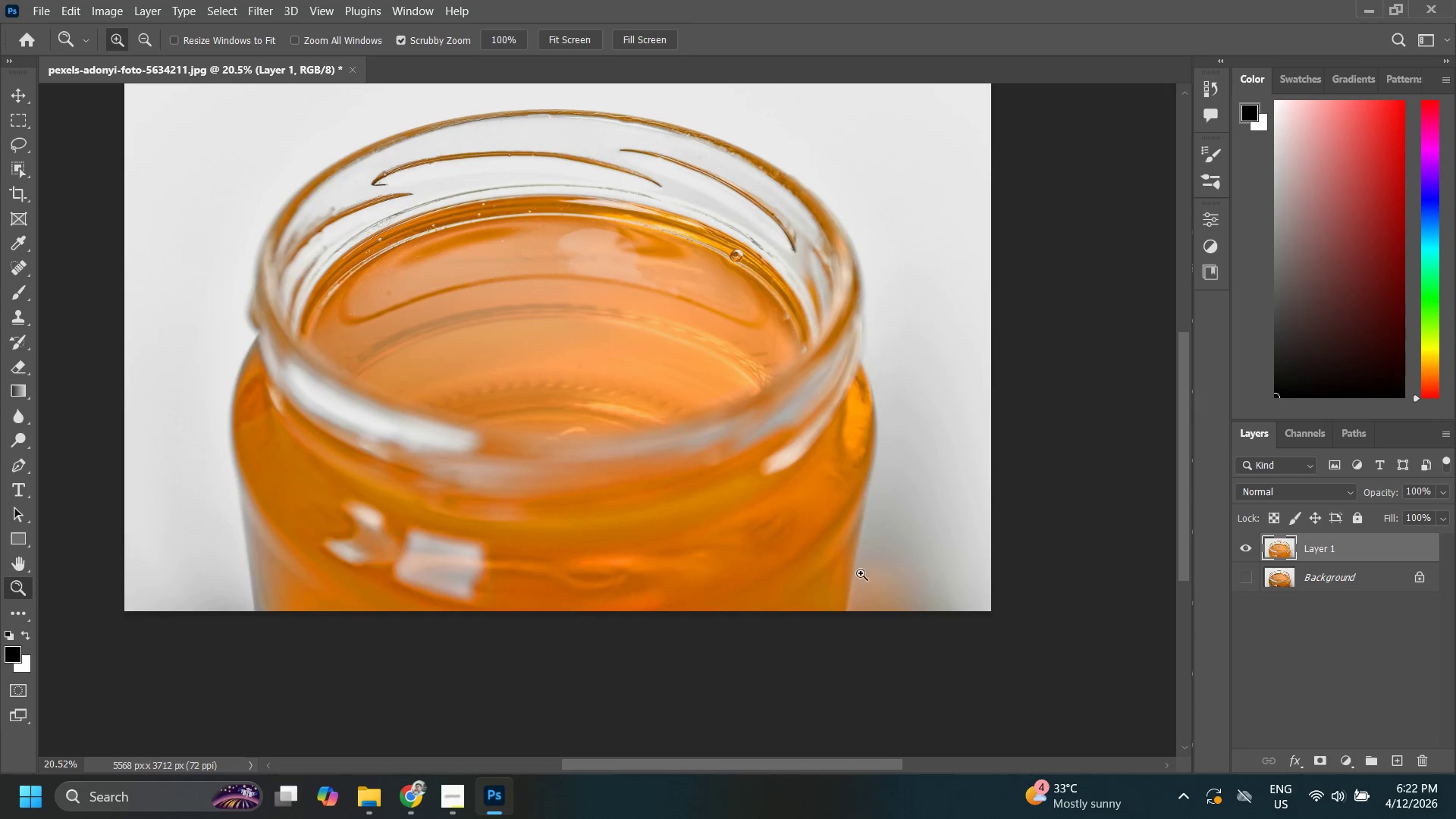 
left_click_drag(start_coordinate=[861, 573], to_coordinate=[855, 582])
 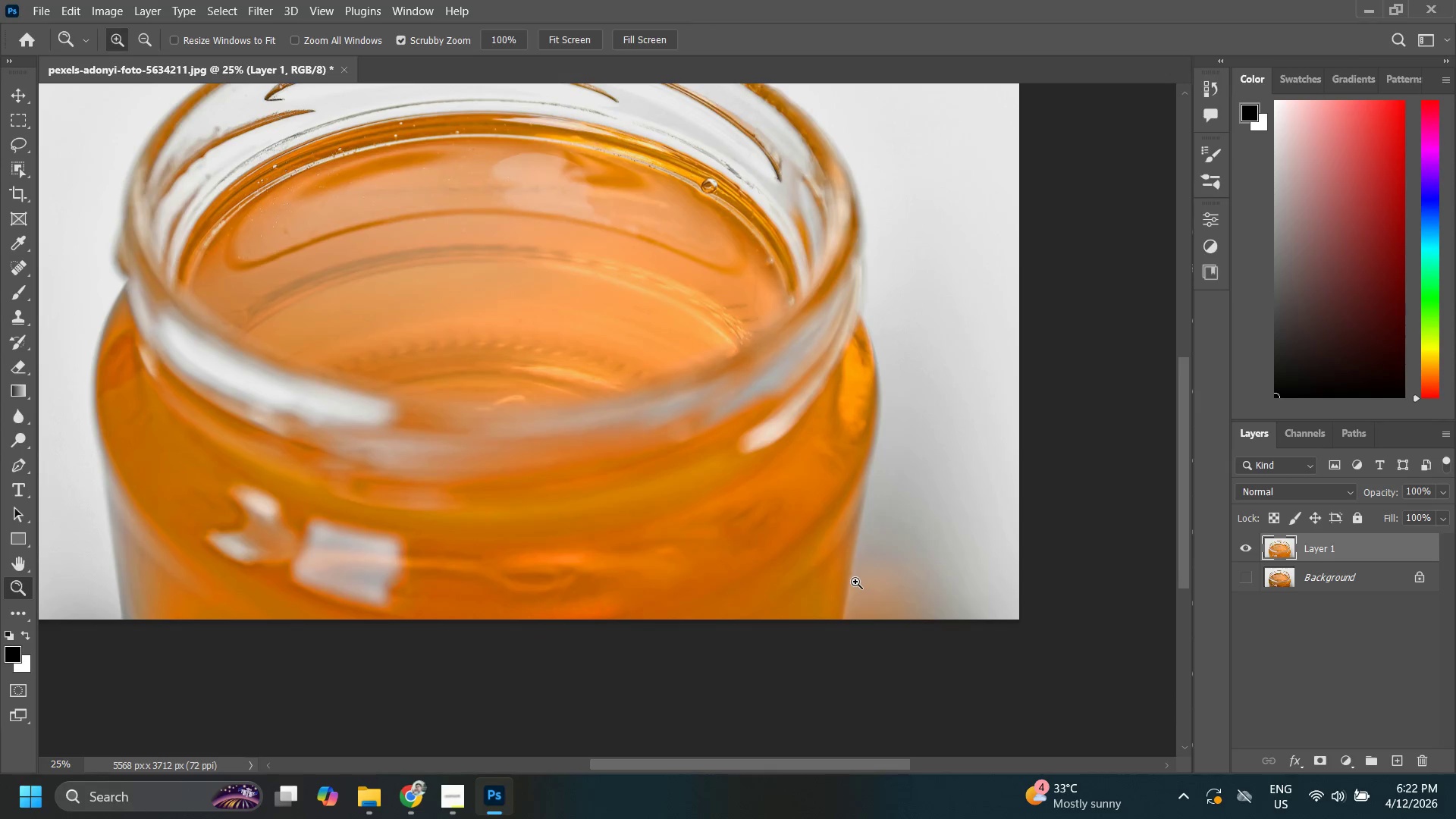 
left_click_drag(start_coordinate=[854, 578], to_coordinate=[838, 585])
 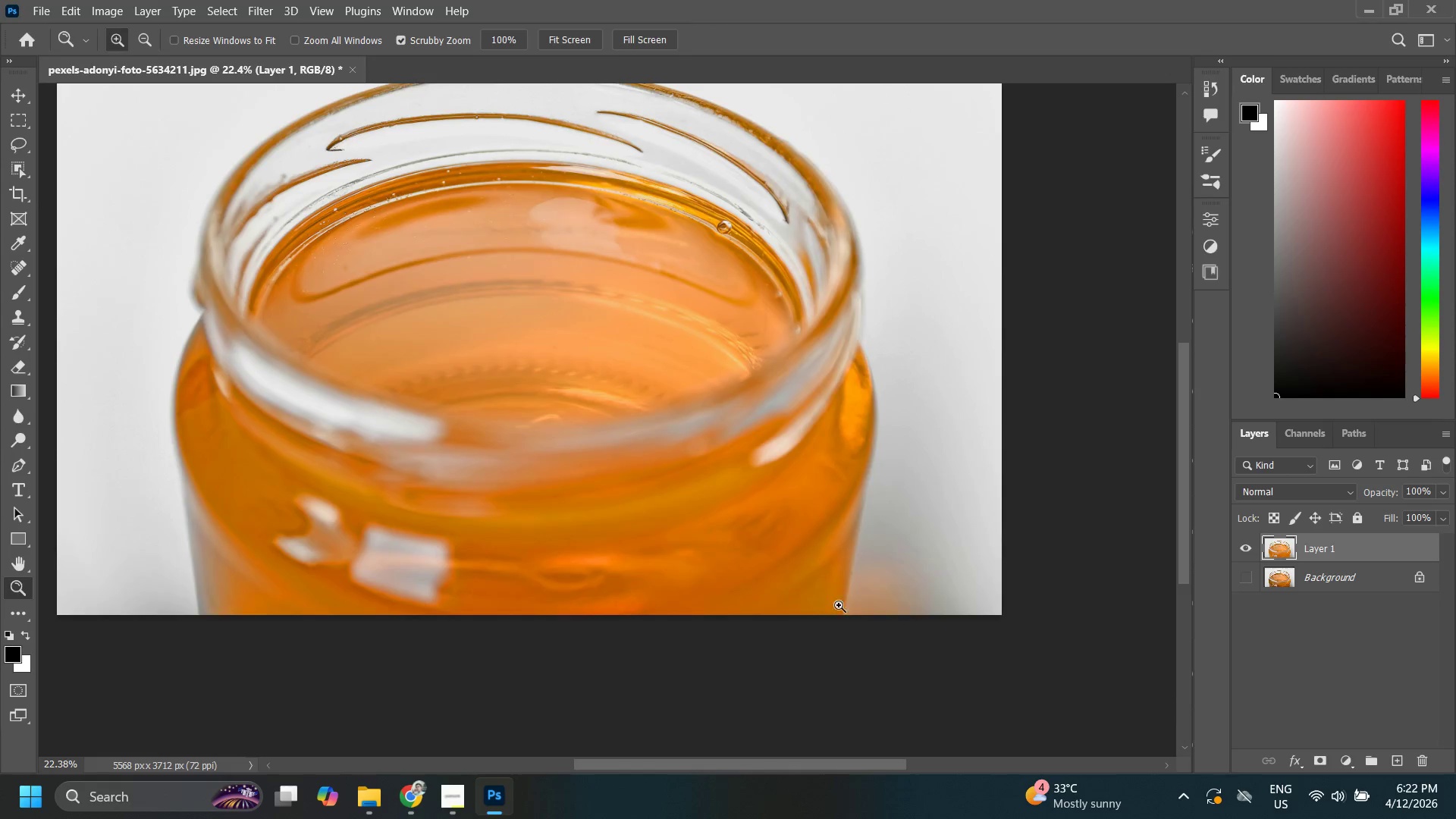 
left_click_drag(start_coordinate=[860, 616], to_coordinate=[879, 620])
 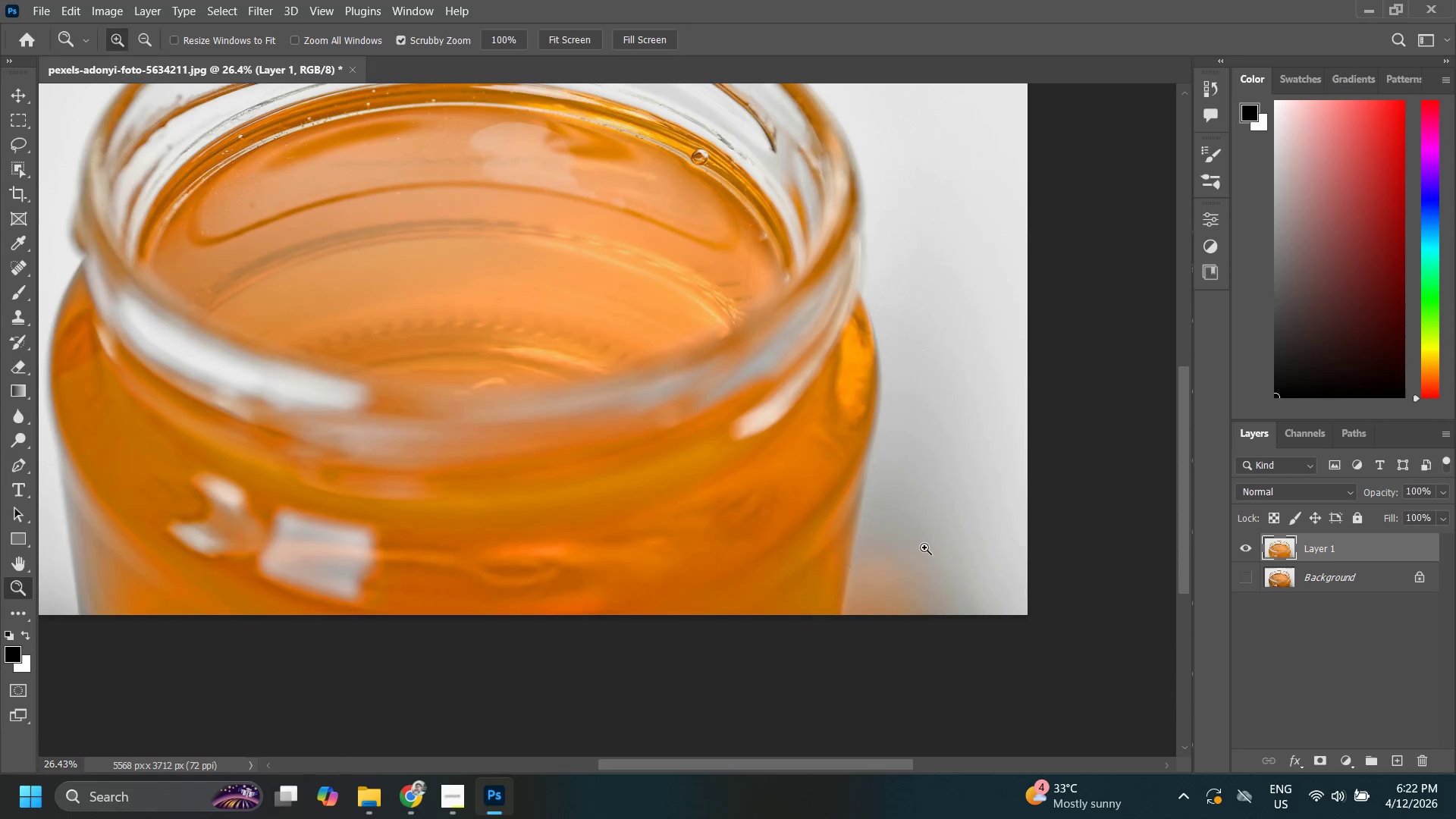 
left_click_drag(start_coordinate=[925, 547], to_coordinate=[907, 573])
 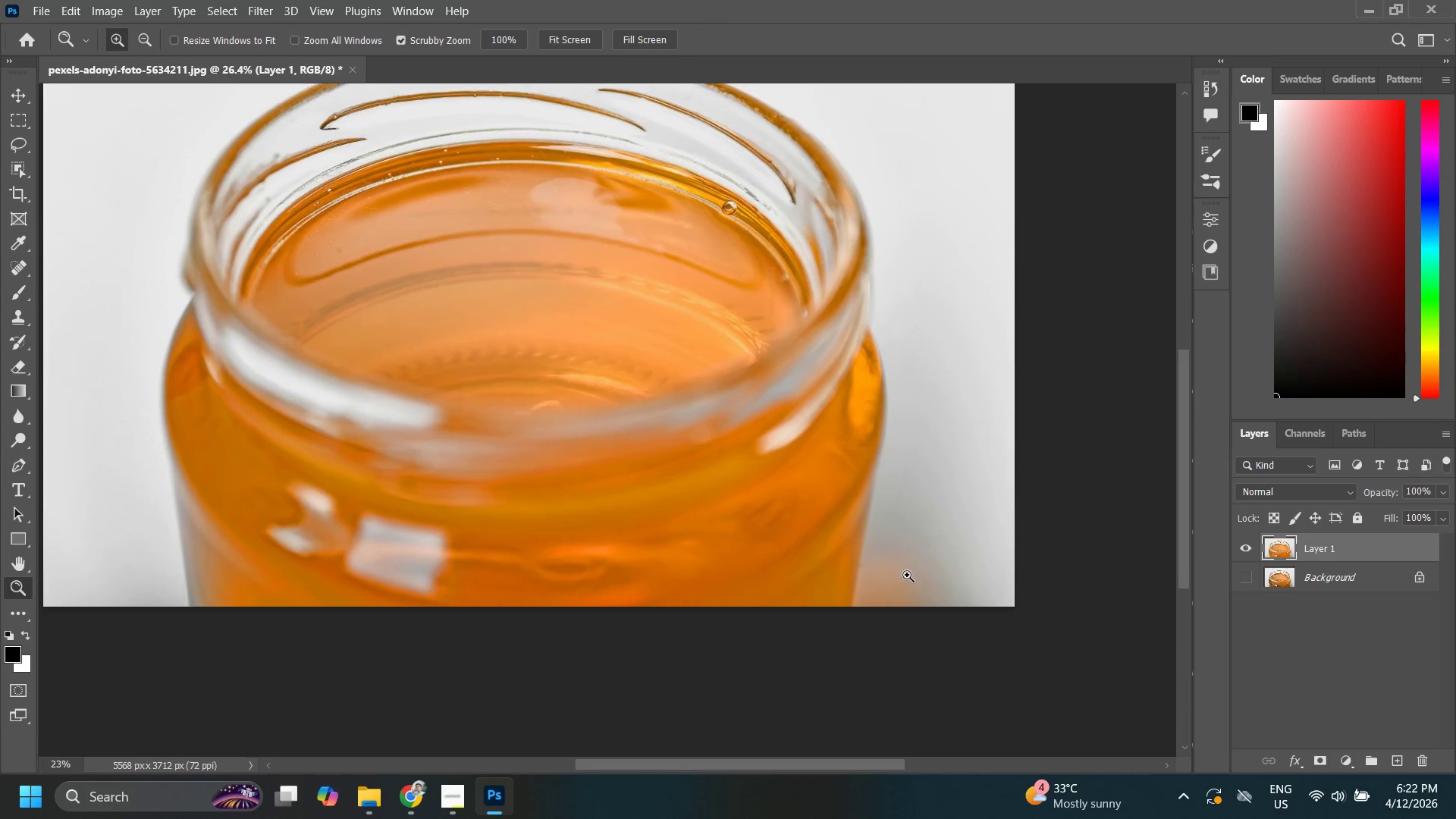 
hold_key(key=Space, duration=0.31)
 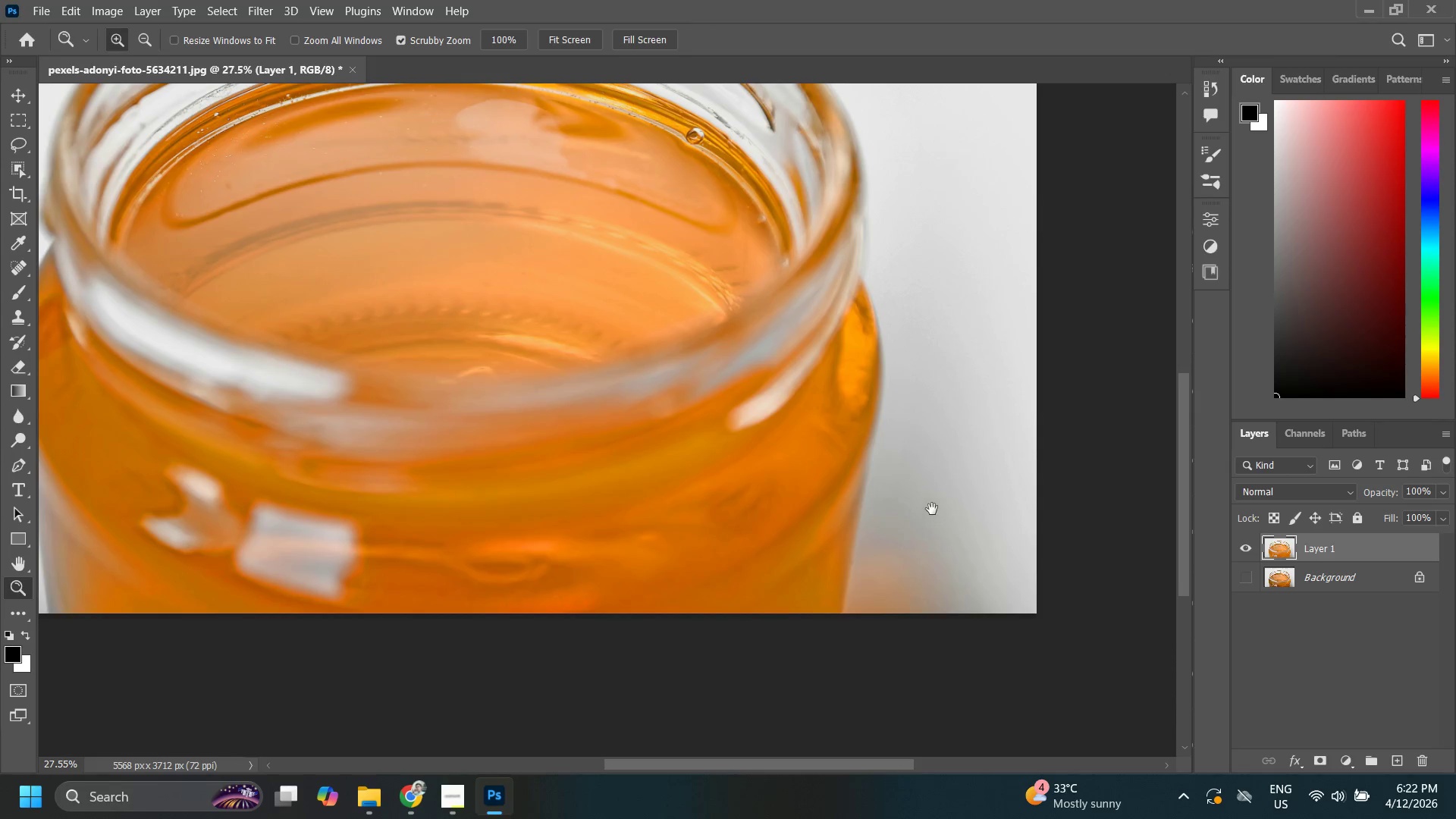 
type(zz)
 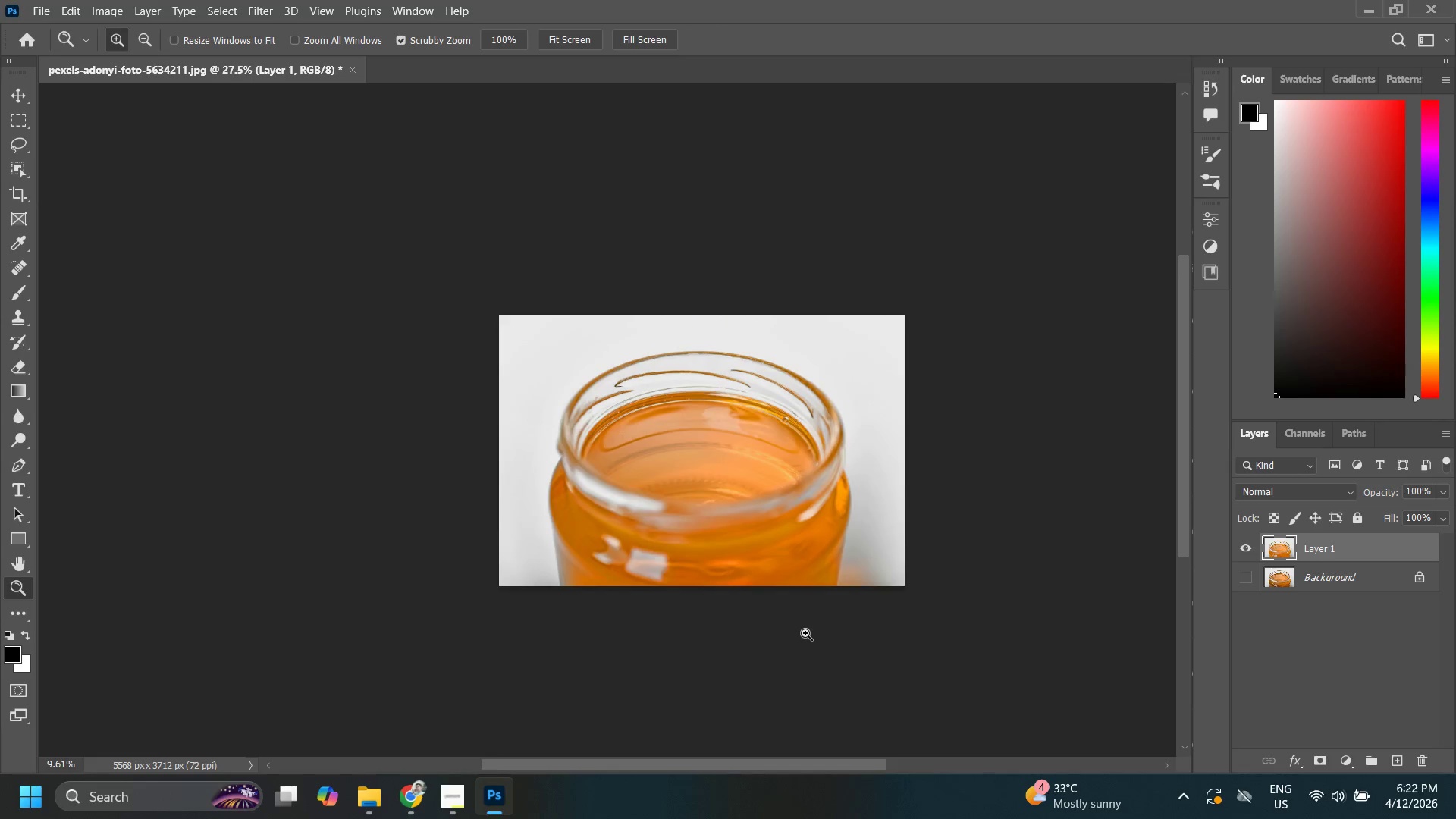 
left_click_drag(start_coordinate=[902, 572], to_coordinate=[922, 572])
 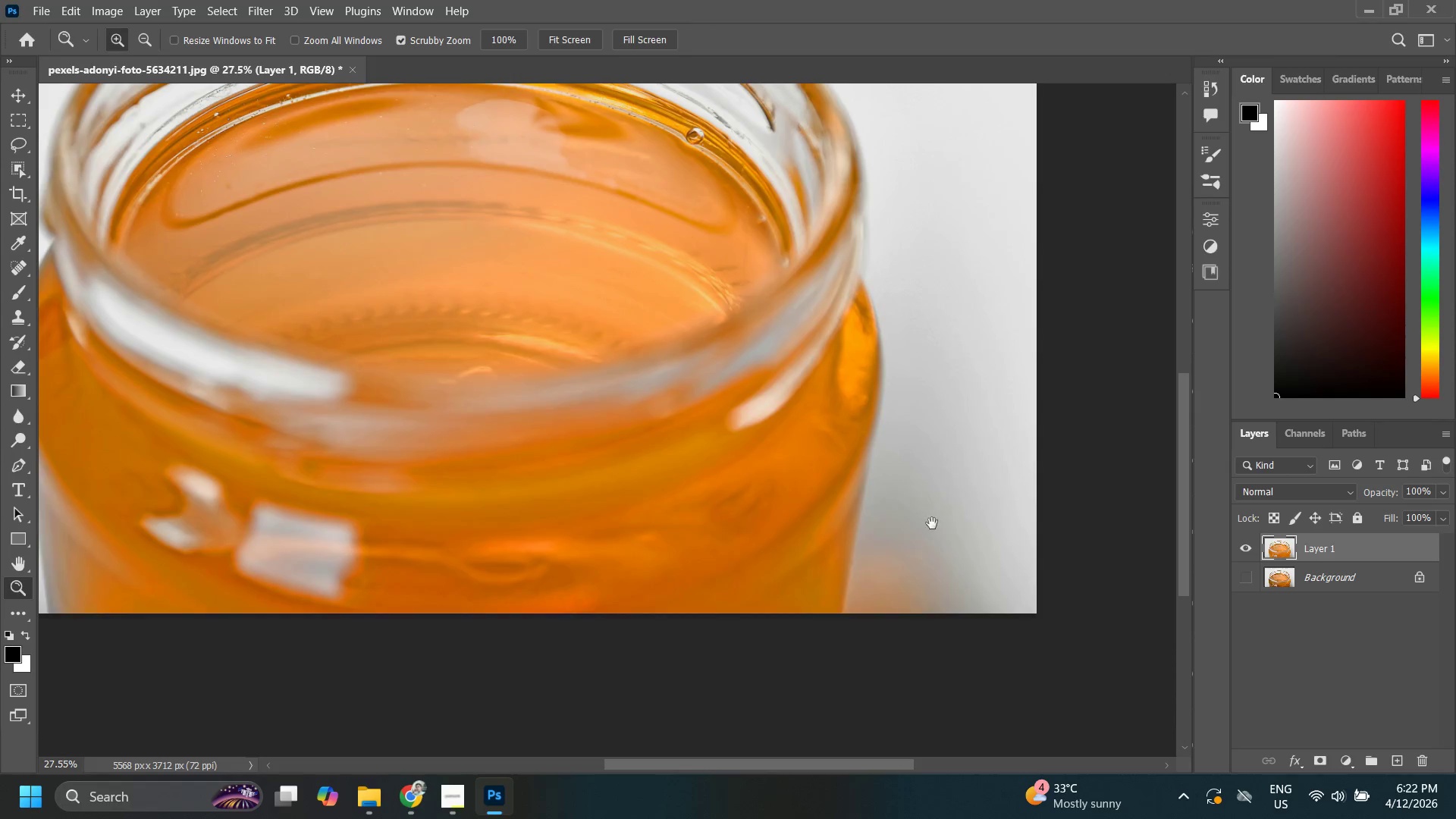 
hold_key(key=Space, duration=0.7)
 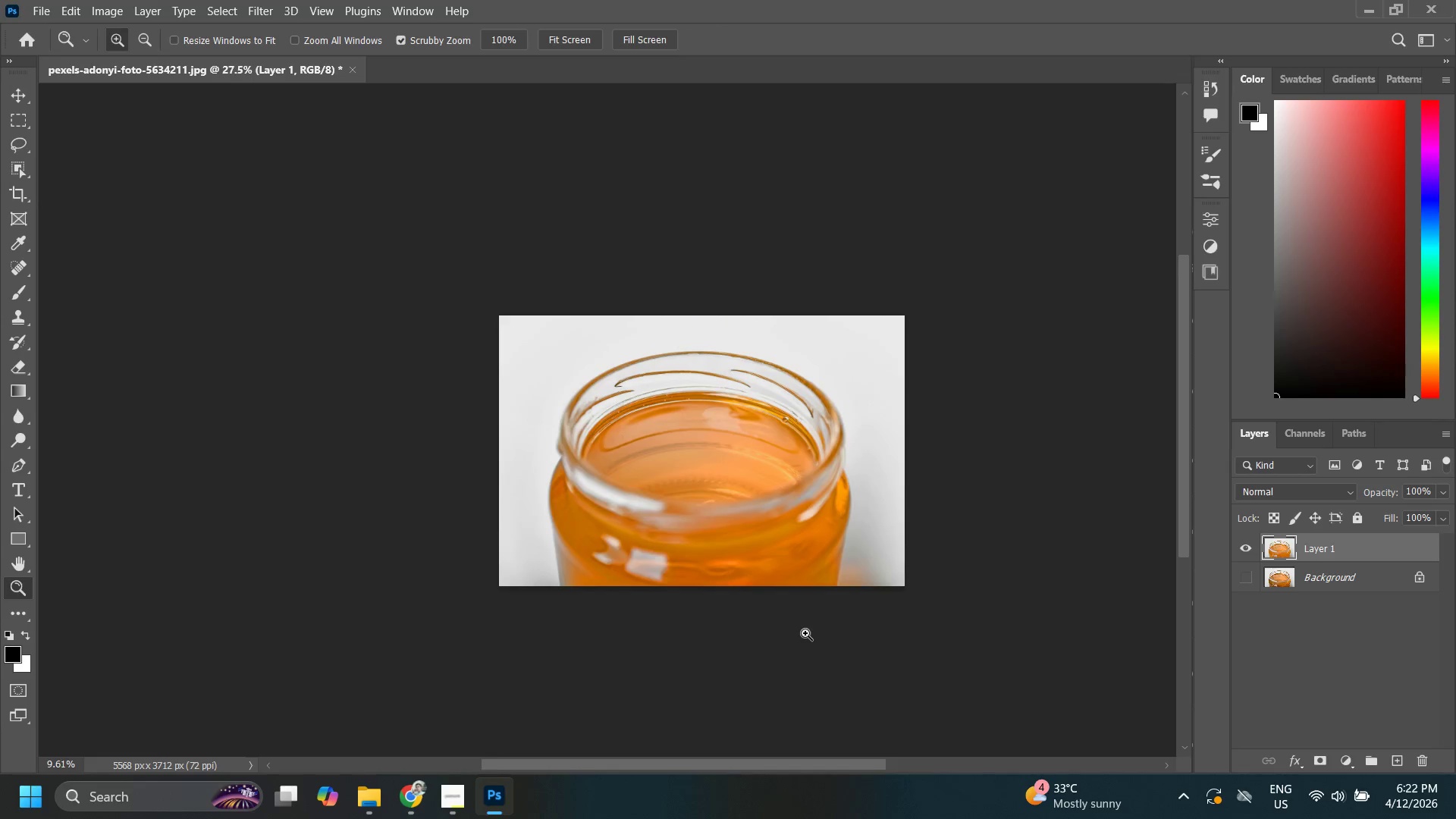 
left_click_drag(start_coordinate=[924, 509], to_coordinate=[855, 564])
 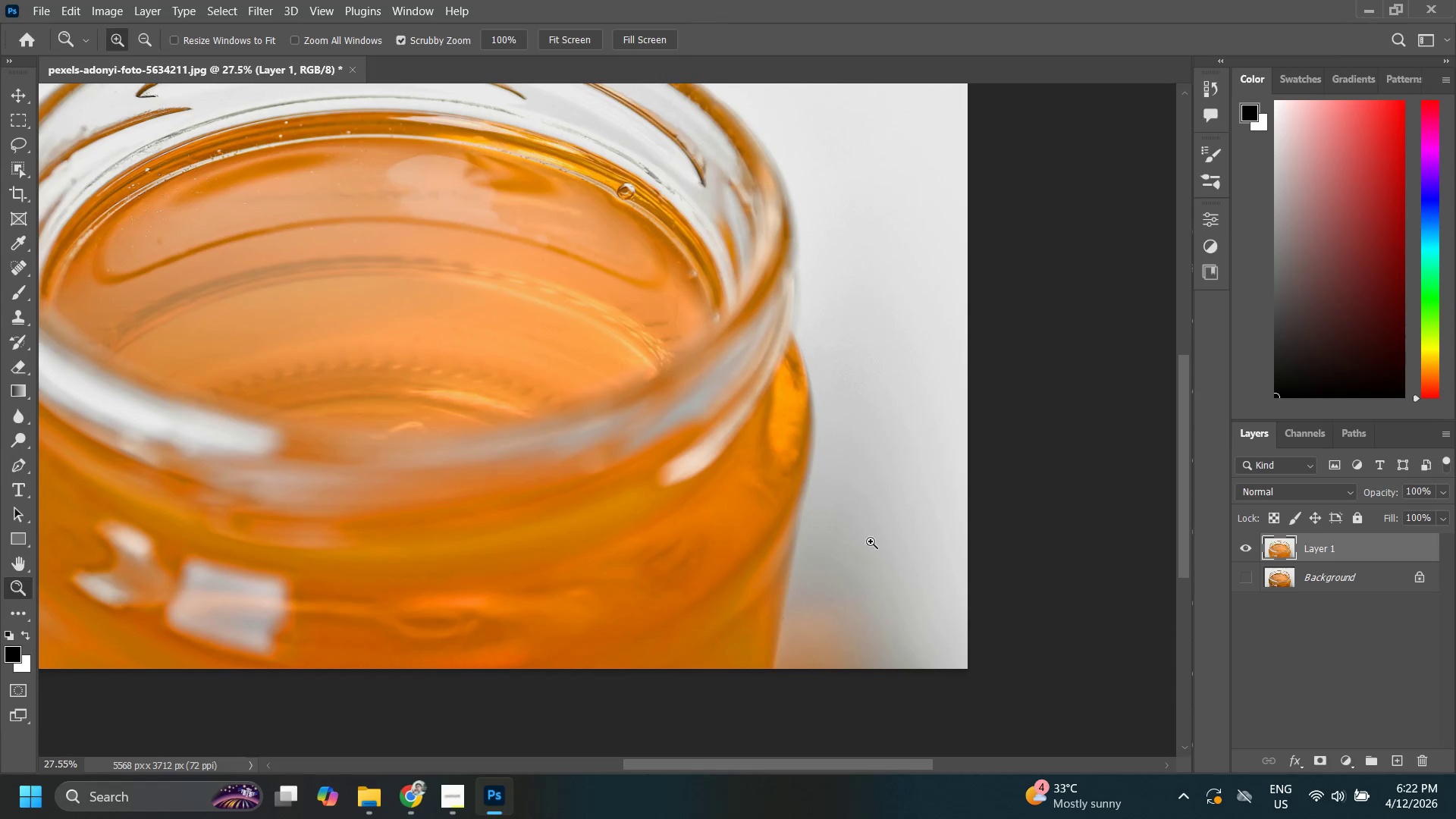 
left_click_drag(start_coordinate=[871, 541], to_coordinate=[832, 639])
 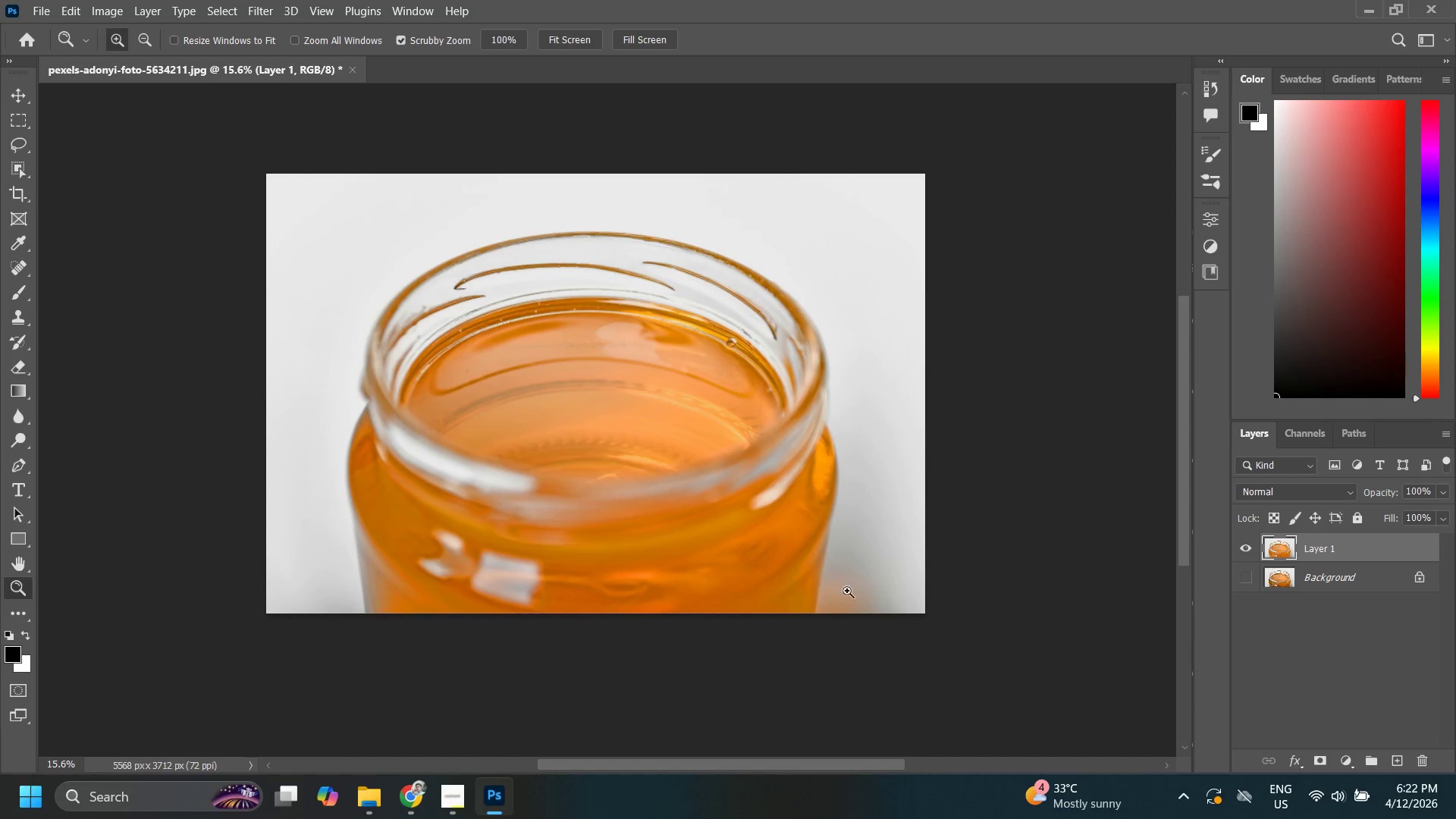 
left_click_drag(start_coordinate=[886, 559], to_coordinate=[923, 554])
 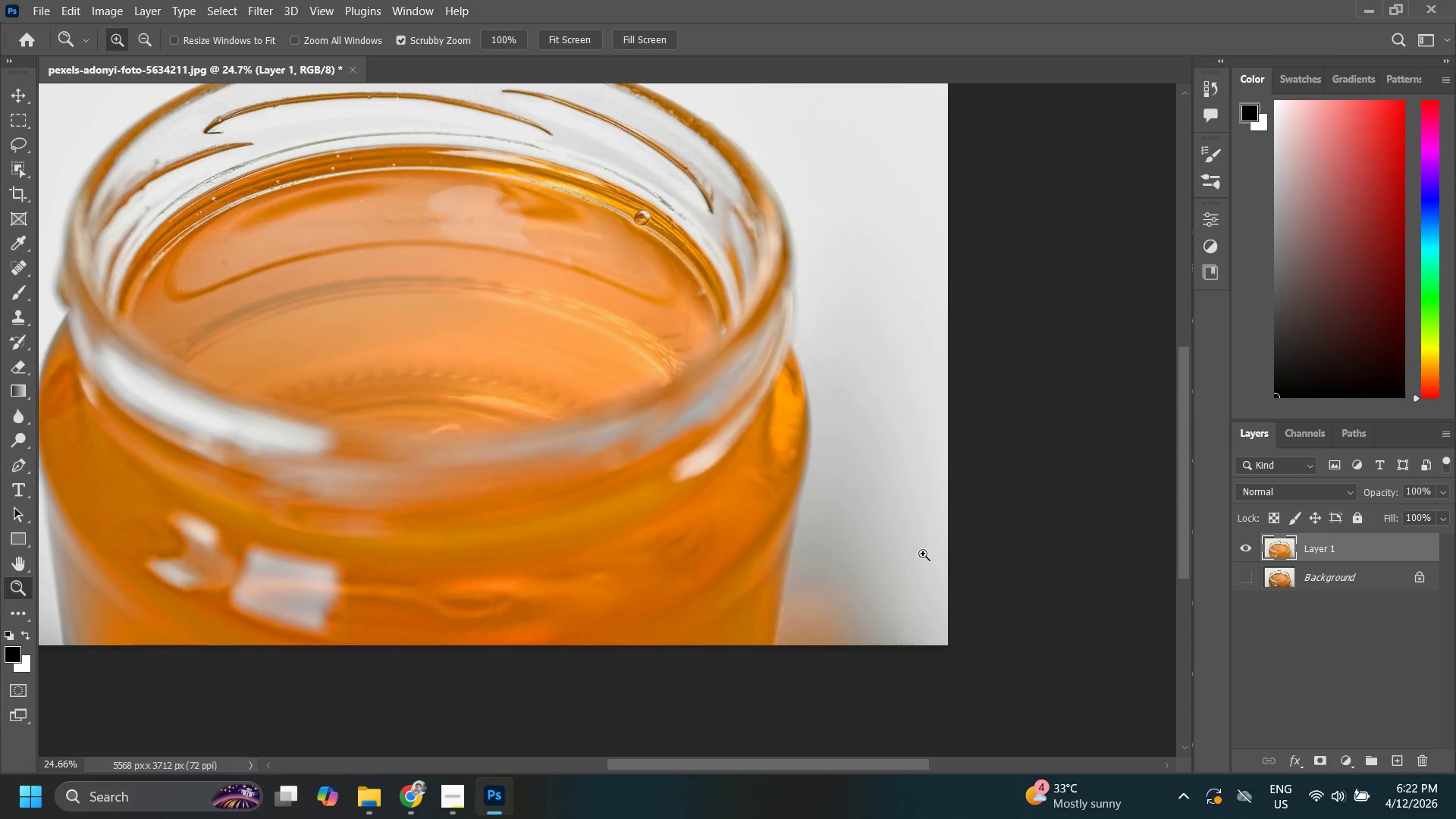 
key(P)
 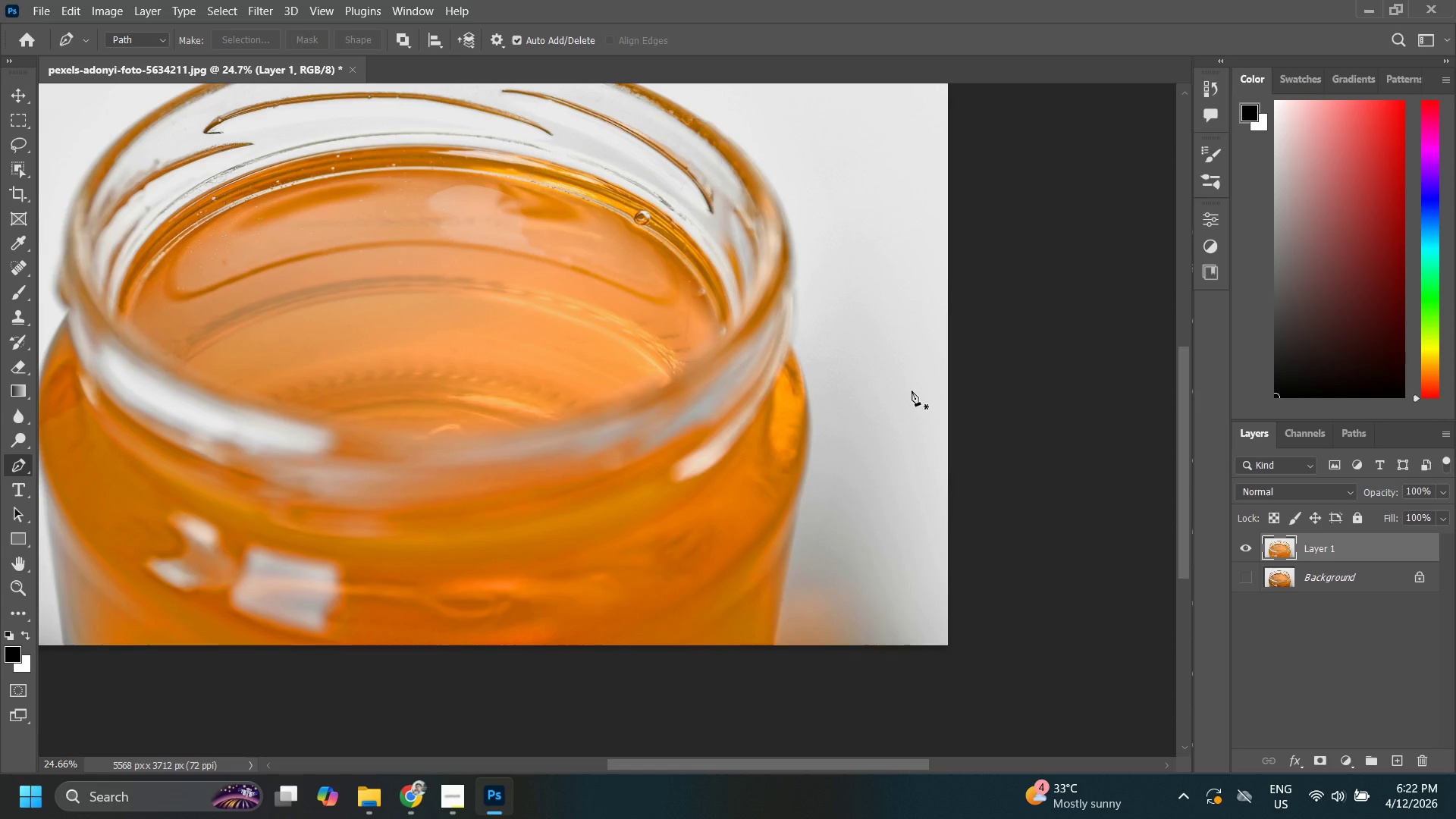 
key(B)
 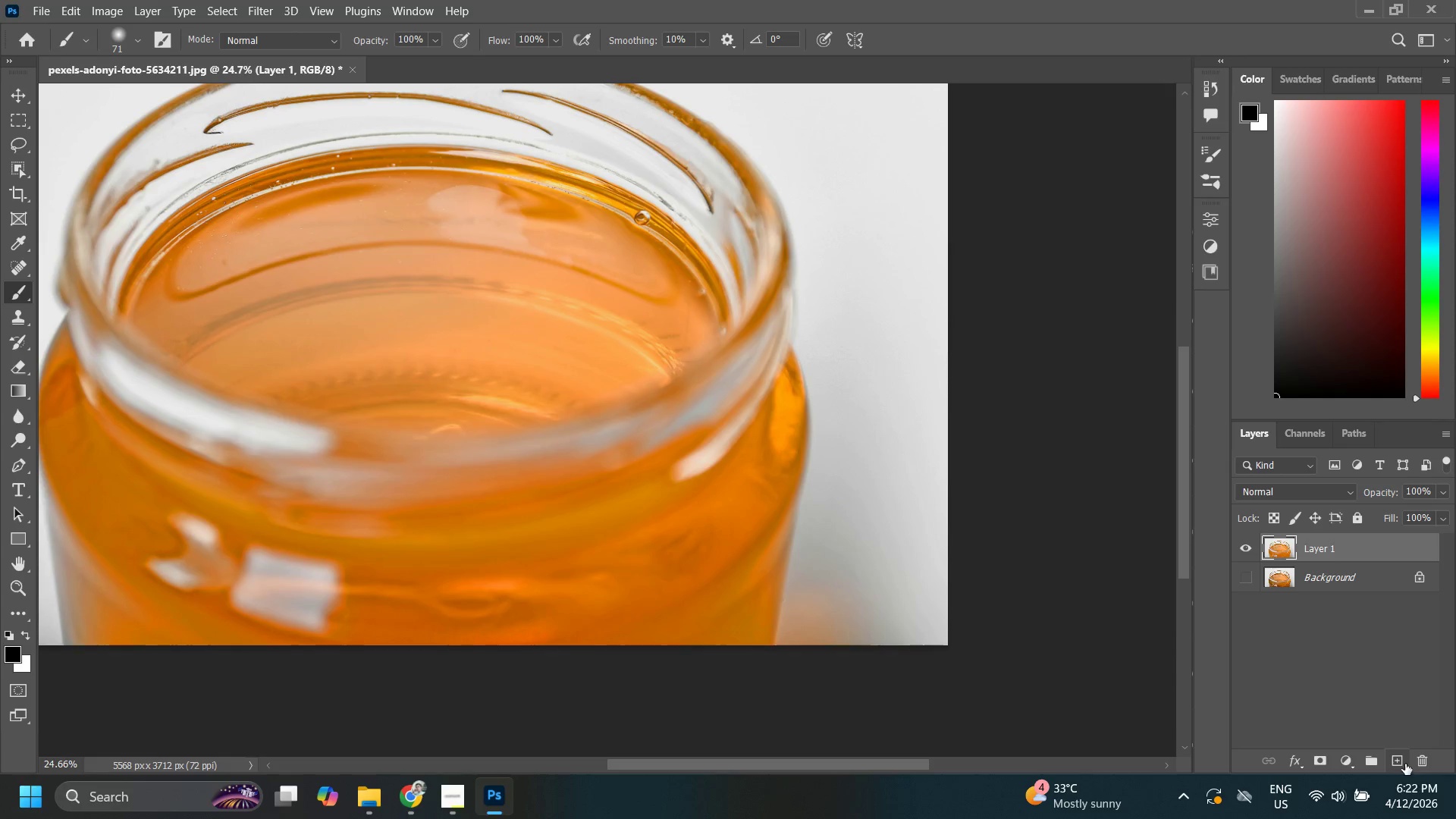 
left_click([1401, 760])
 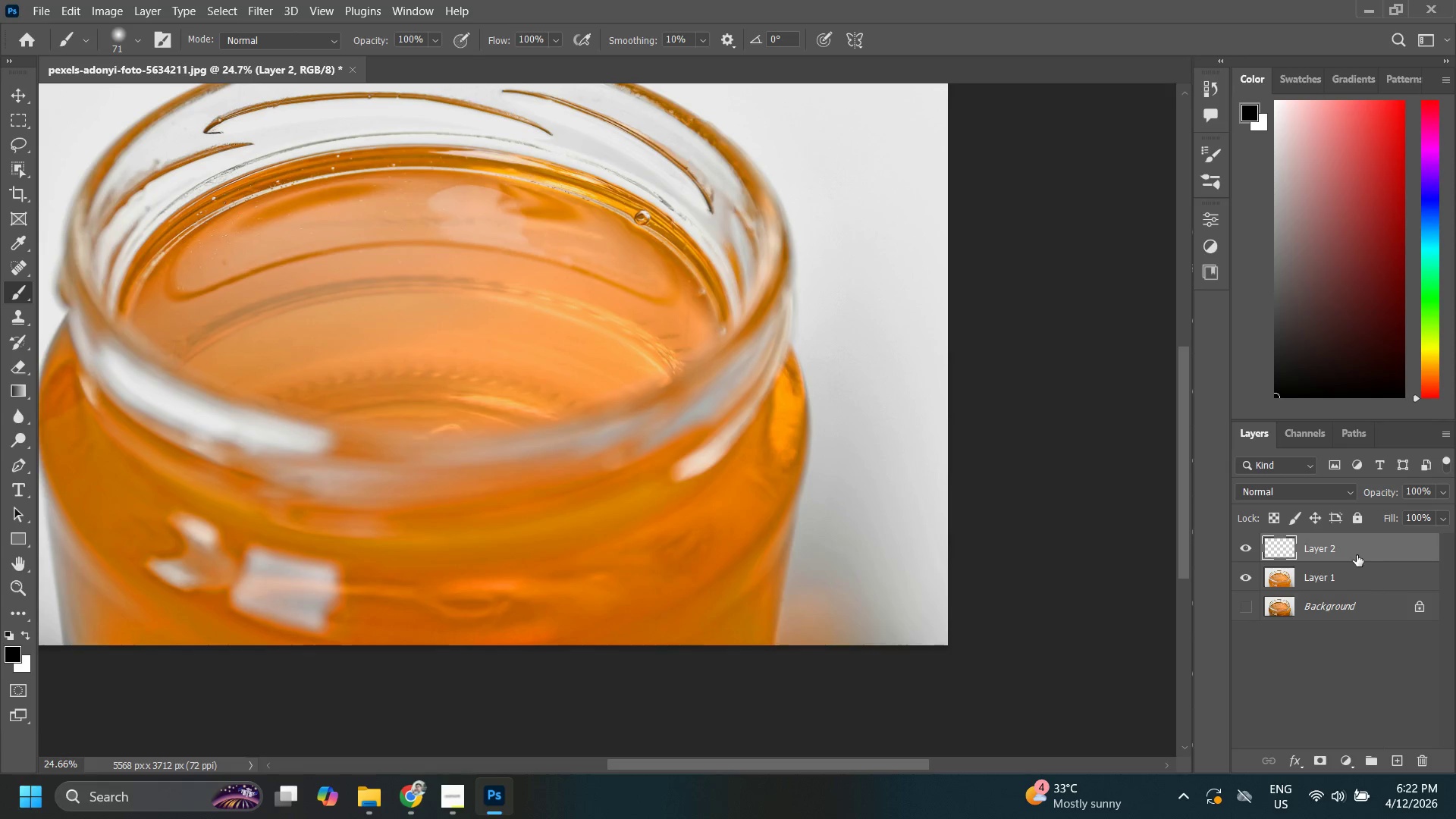 
right_click([1355, 554])
 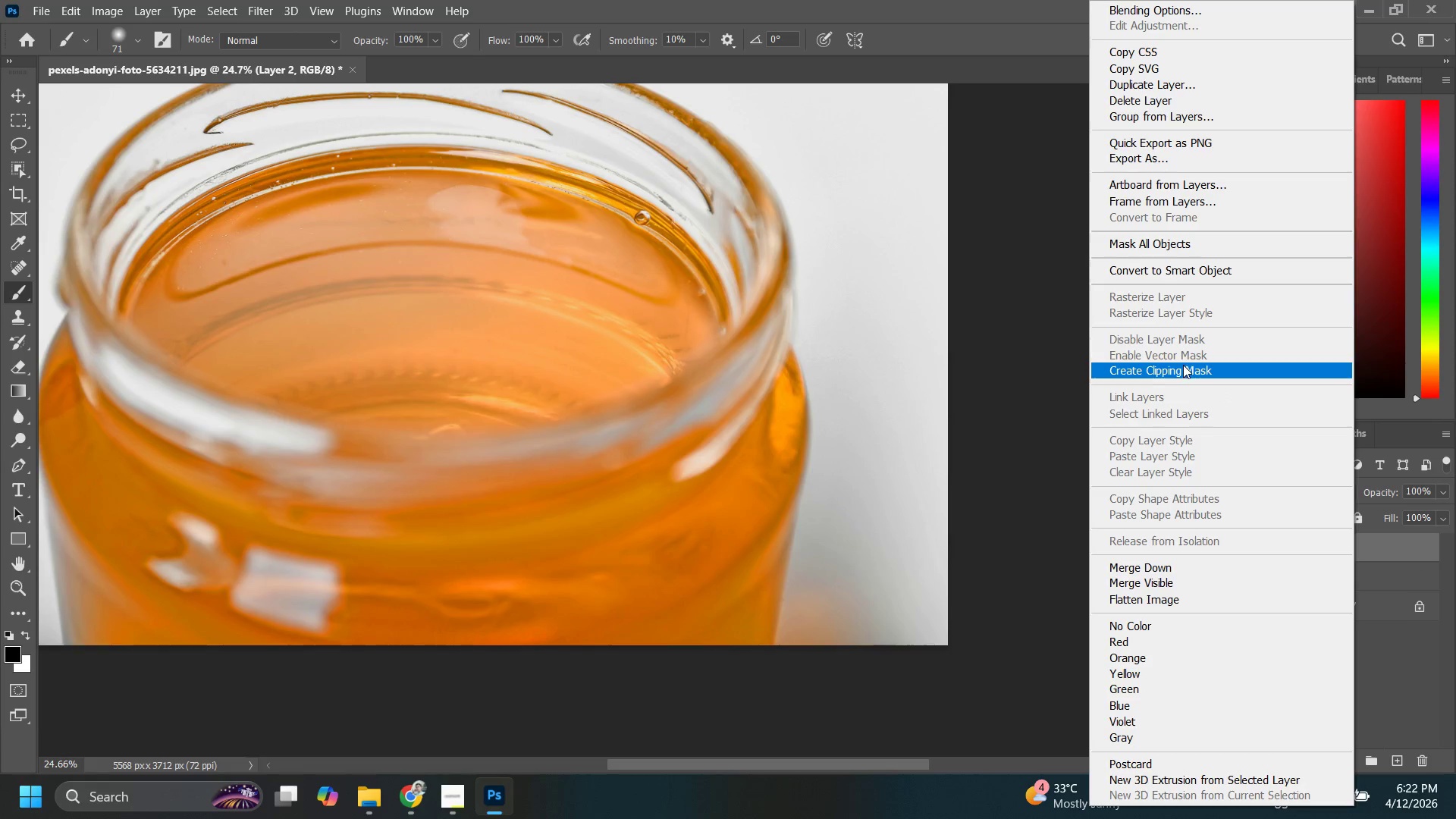 
left_click([1183, 365])
 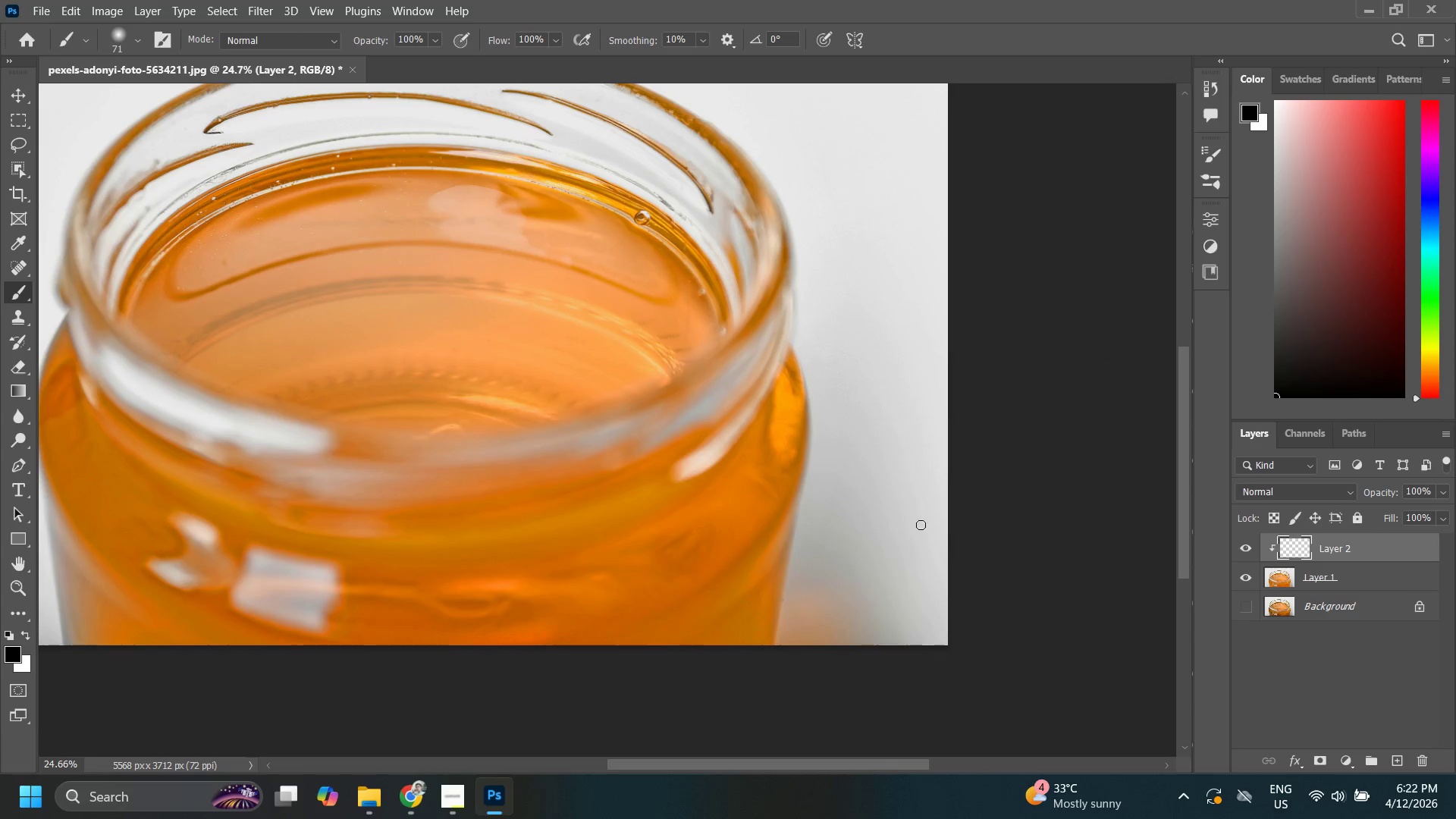 
left_click_drag(start_coordinate=[921, 443], to_coordinate=[863, 657])
 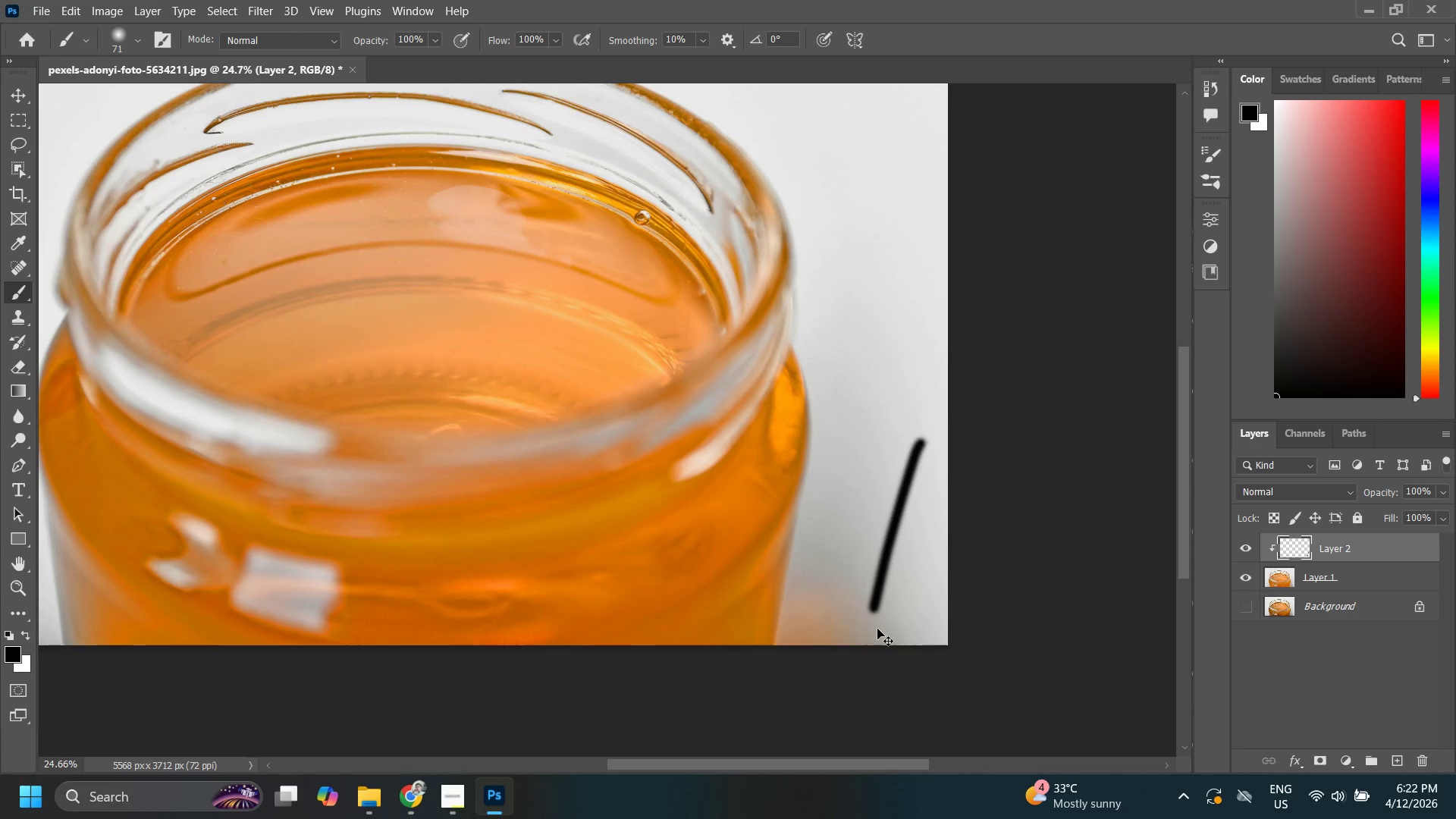 
key(Control+Z)
 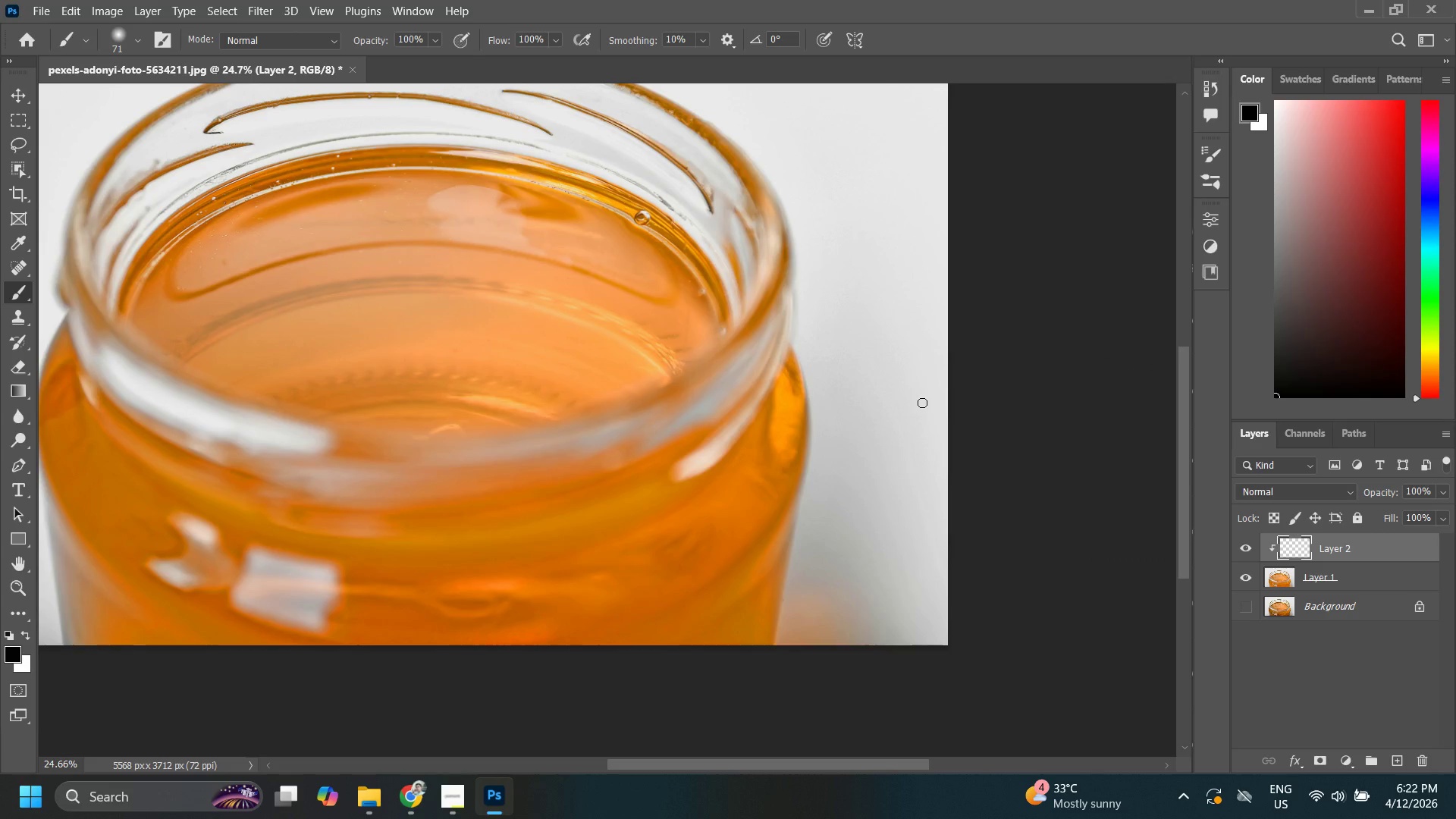 
key(X)
 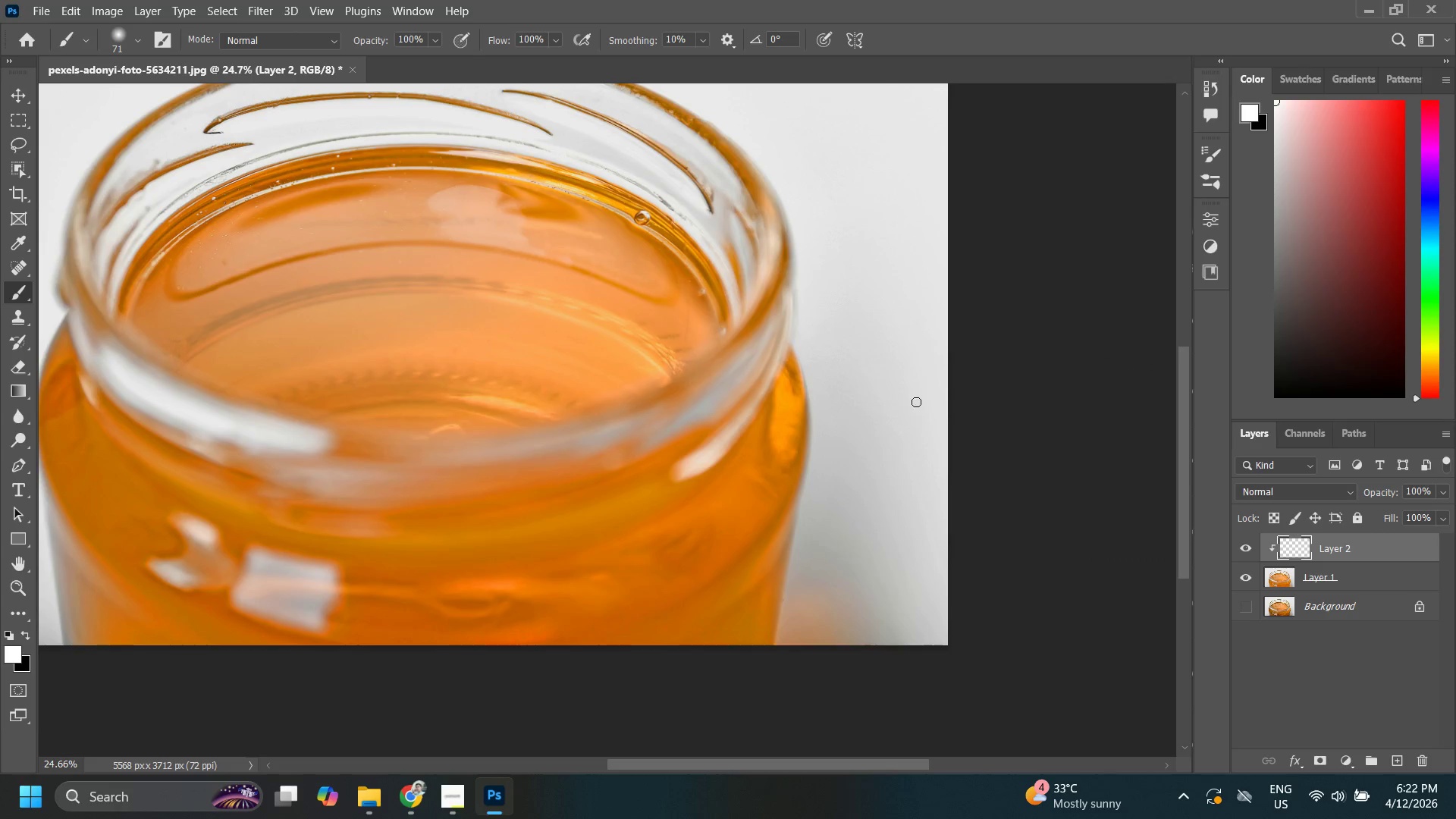 
hold_key(key=AltLeft, duration=0.75)
 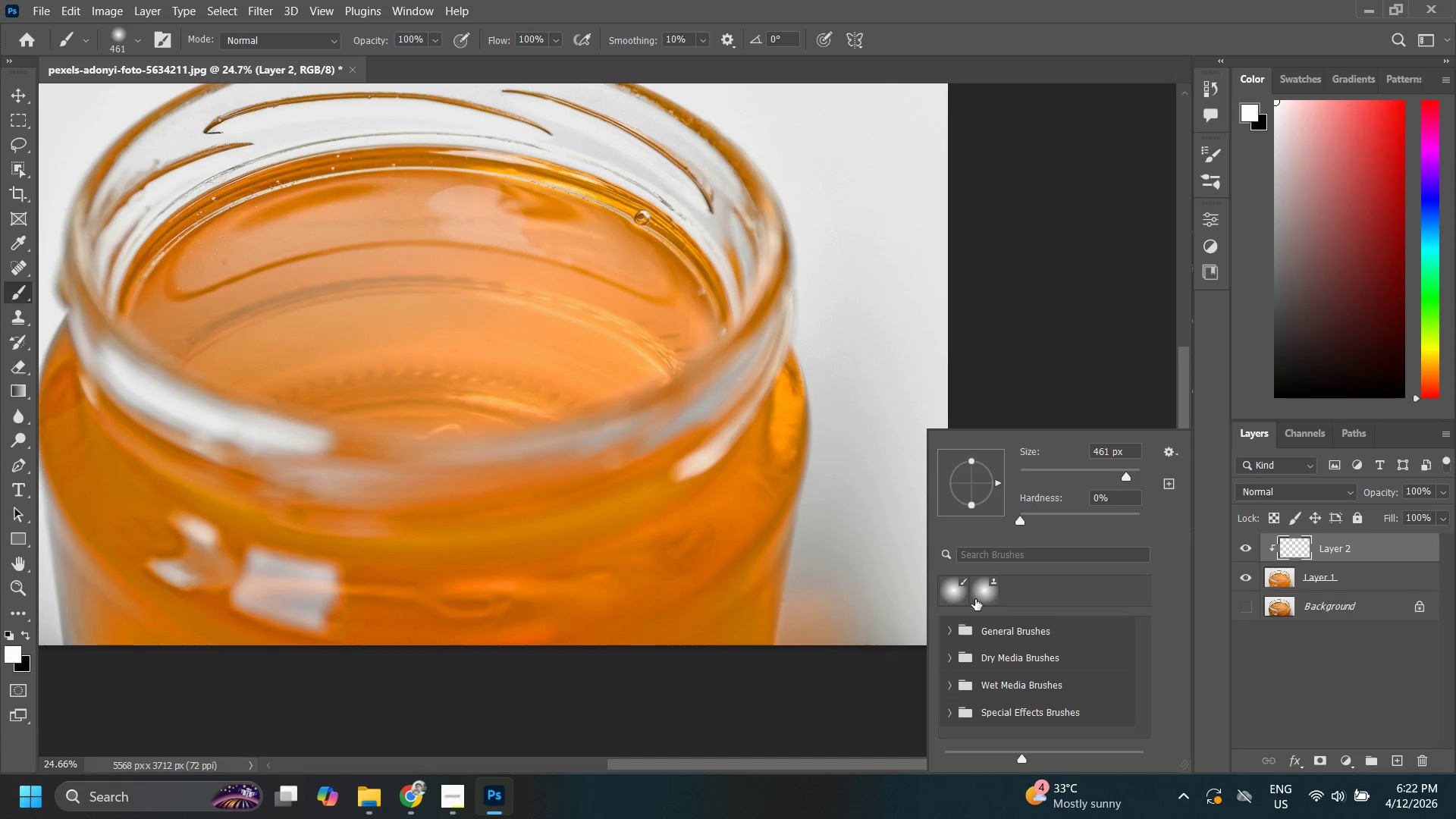 
left_click([954, 593])
 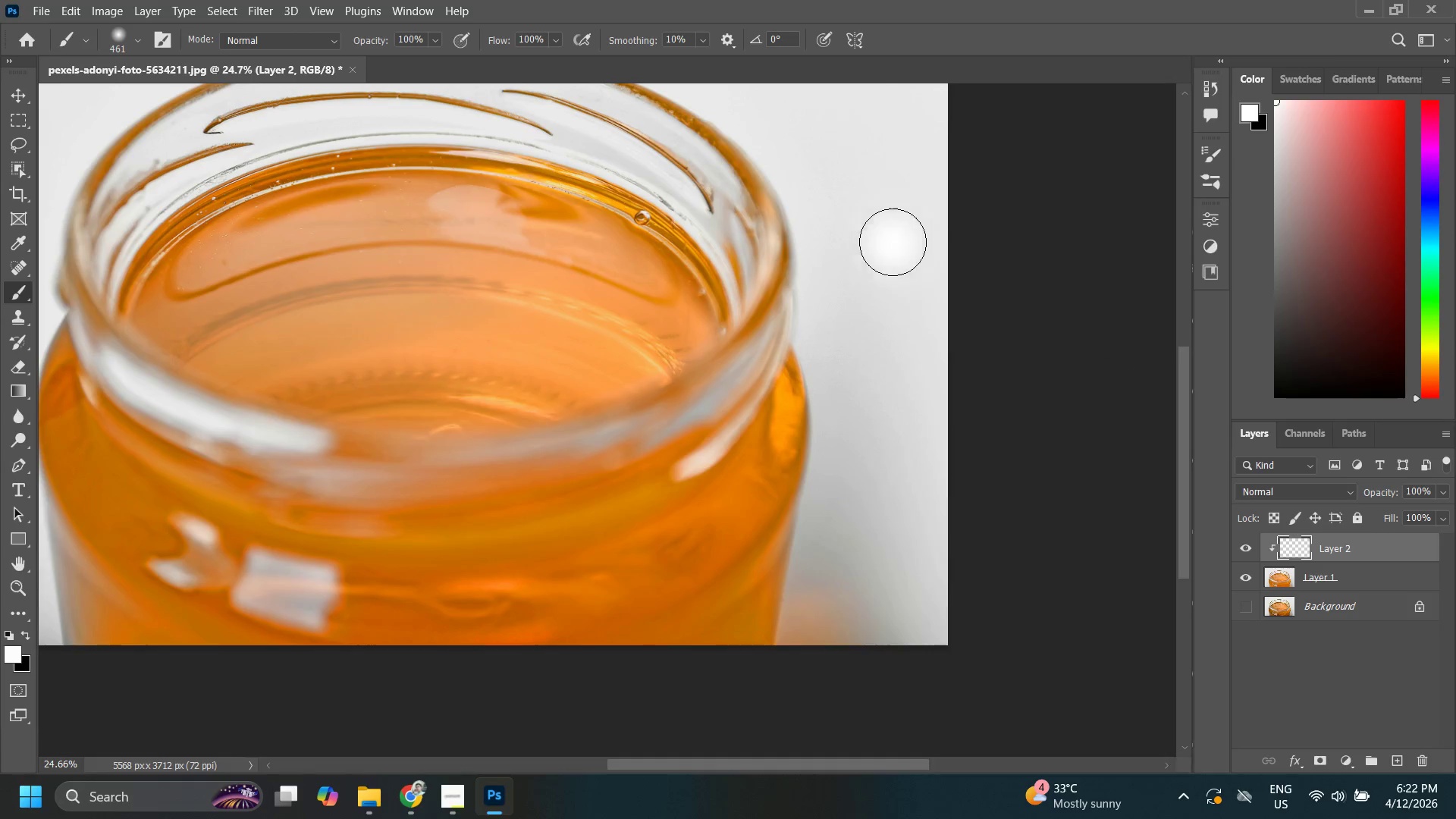 
left_click_drag(start_coordinate=[910, 241], to_coordinate=[867, 641])
 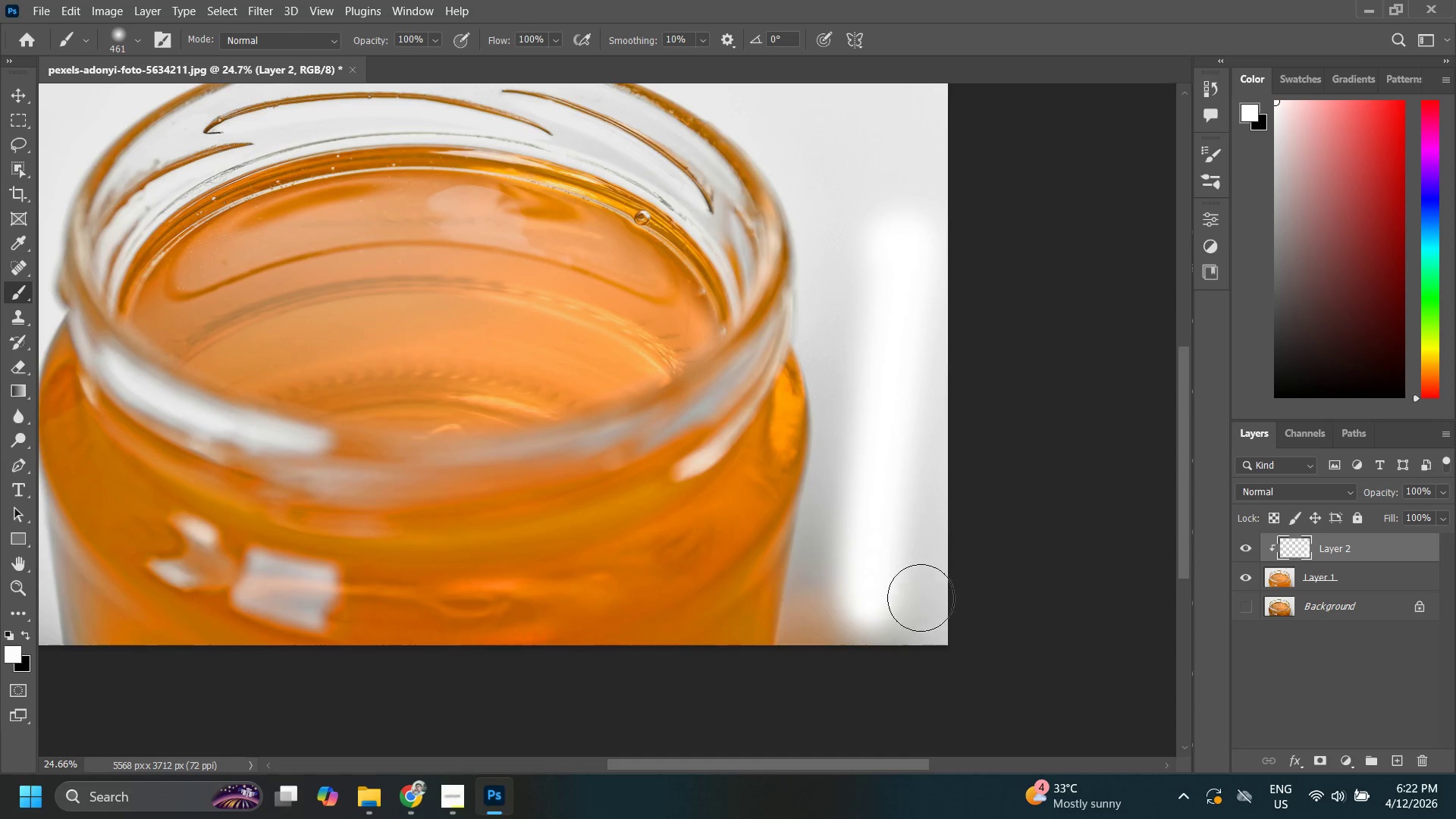 
key(Control+ControlLeft)
 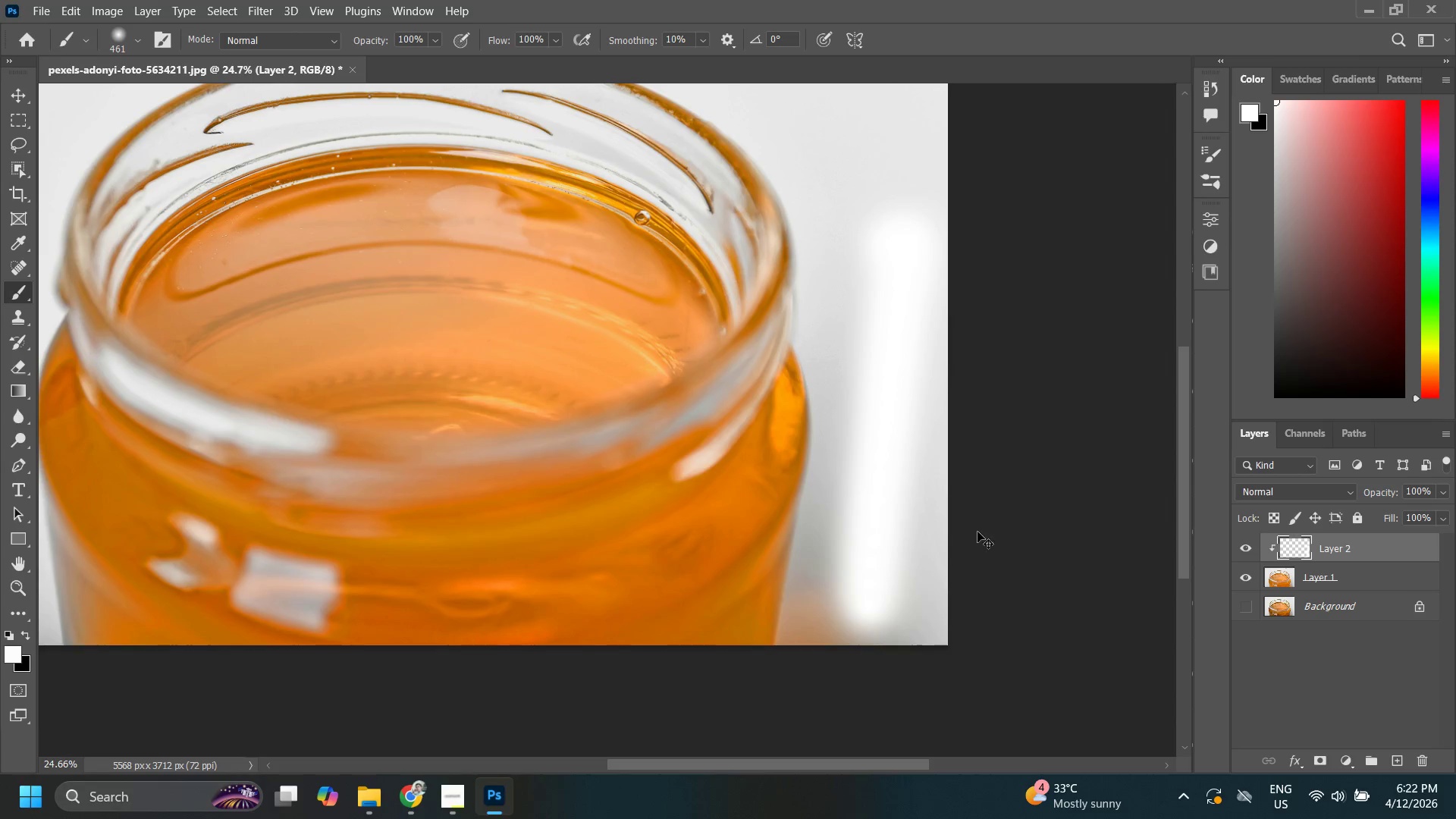 
key(Control+Z)
 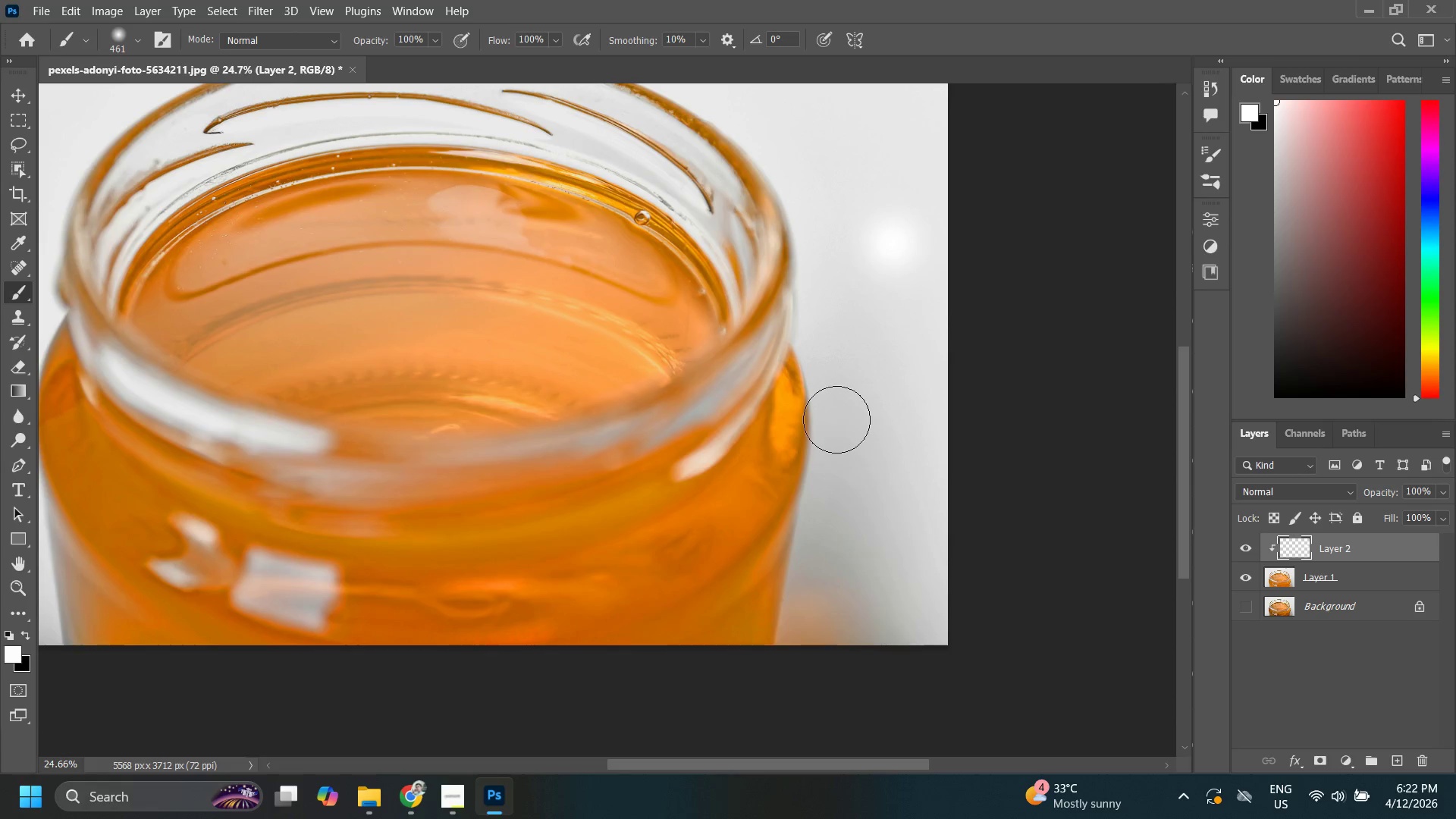 
key(Control+ControlLeft)
 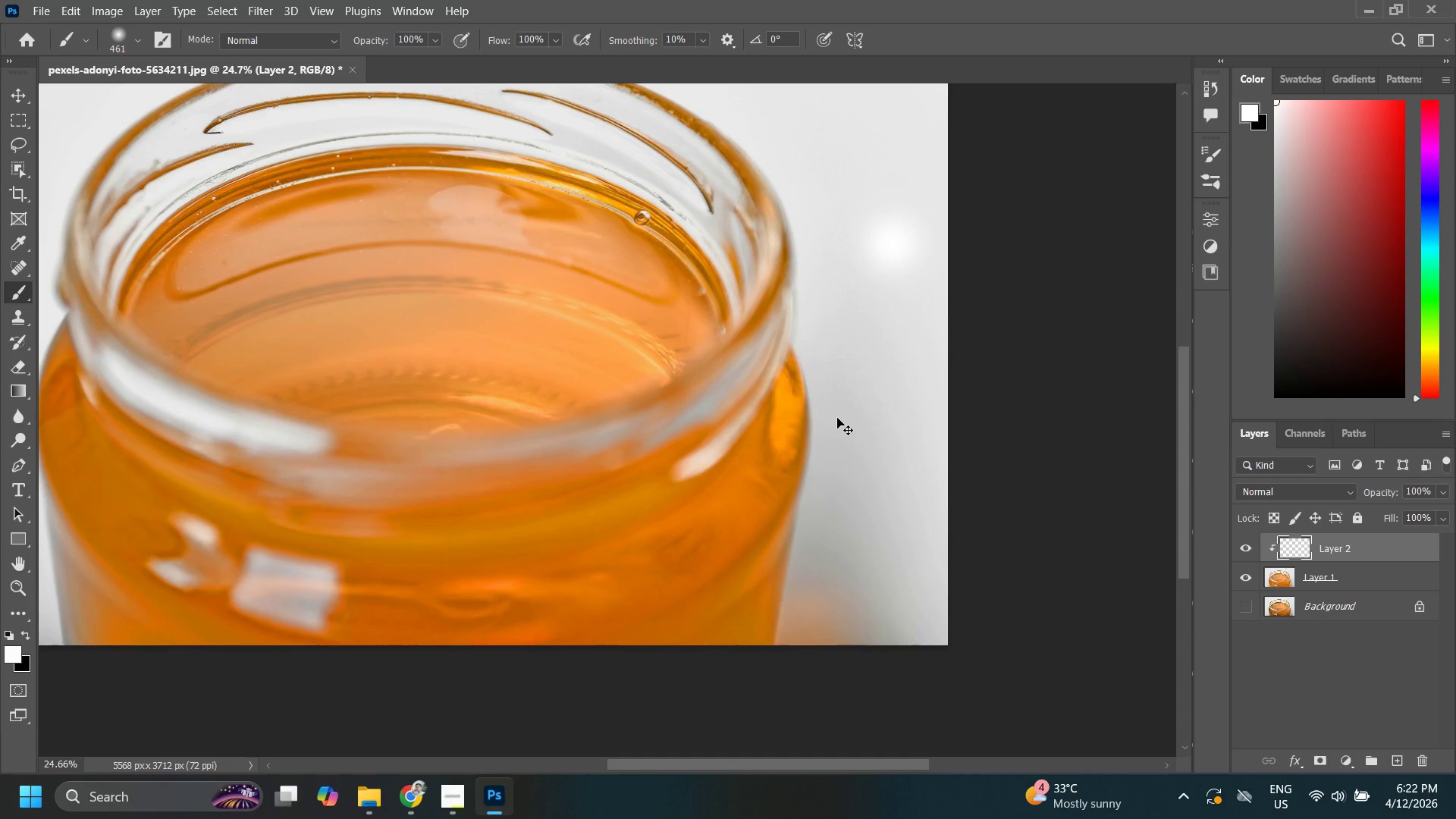 
key(Control+Z)
 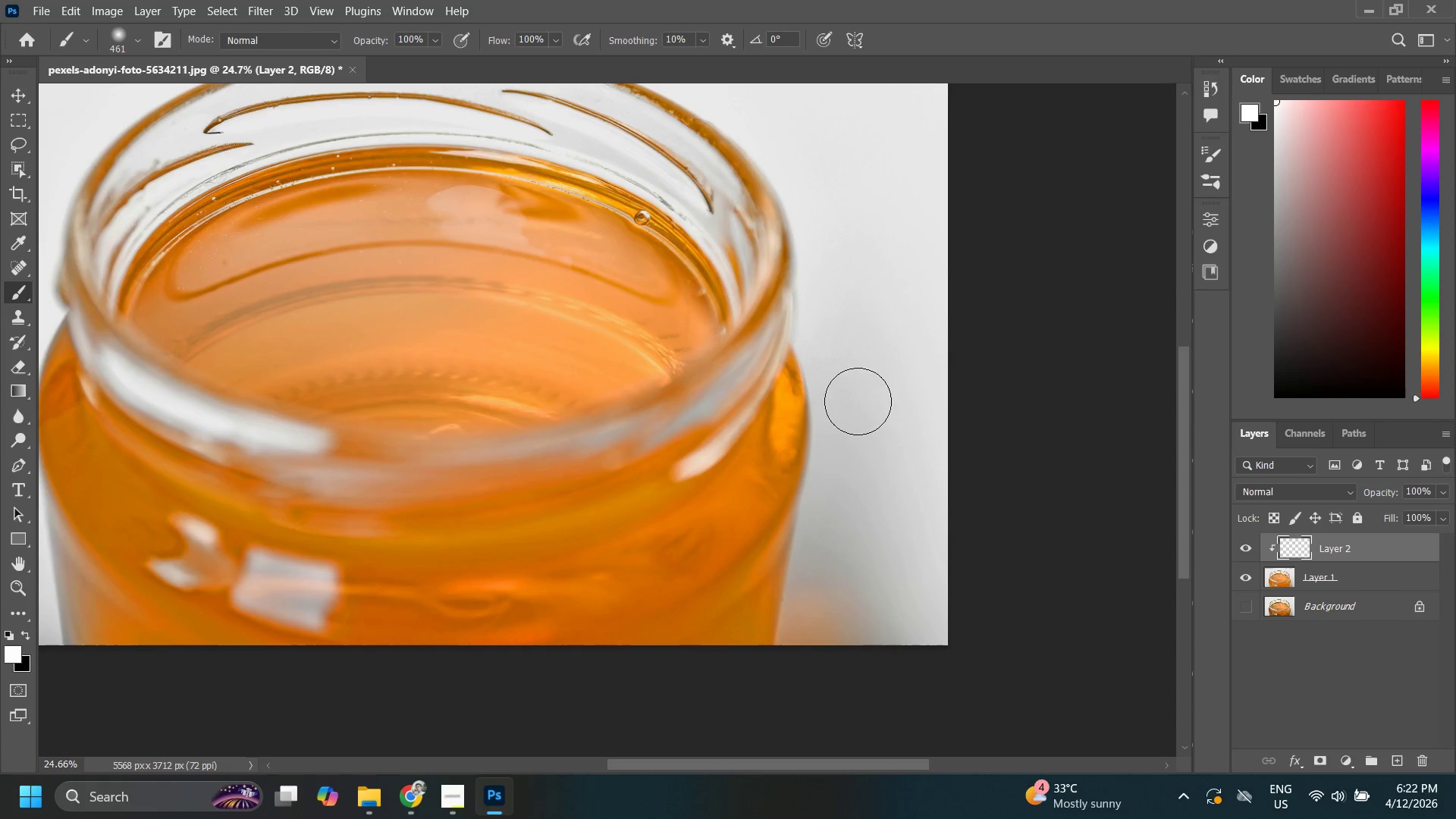 
type(zzb)
 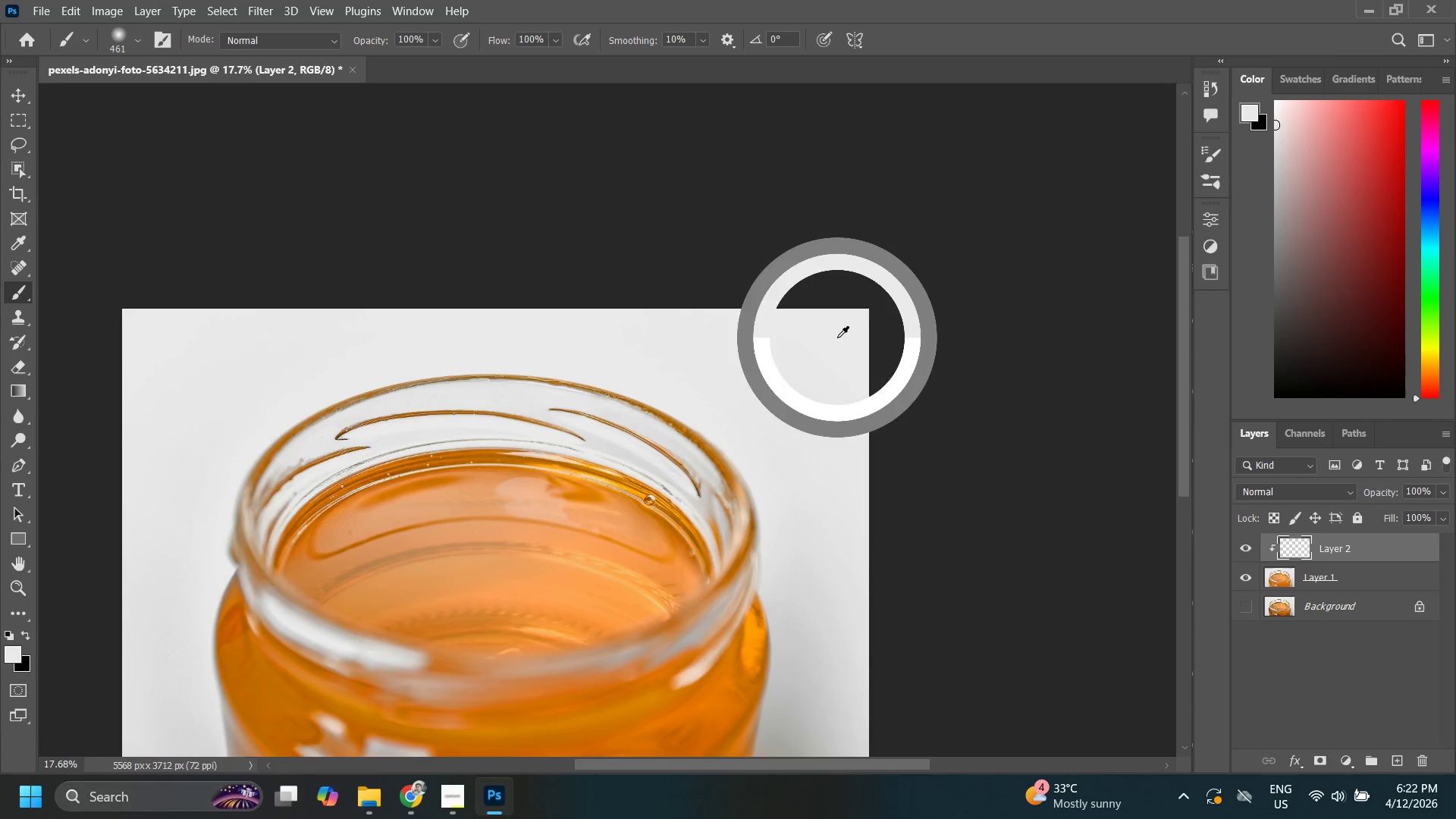 
left_click_drag(start_coordinate=[858, 377], to_coordinate=[789, 465])
 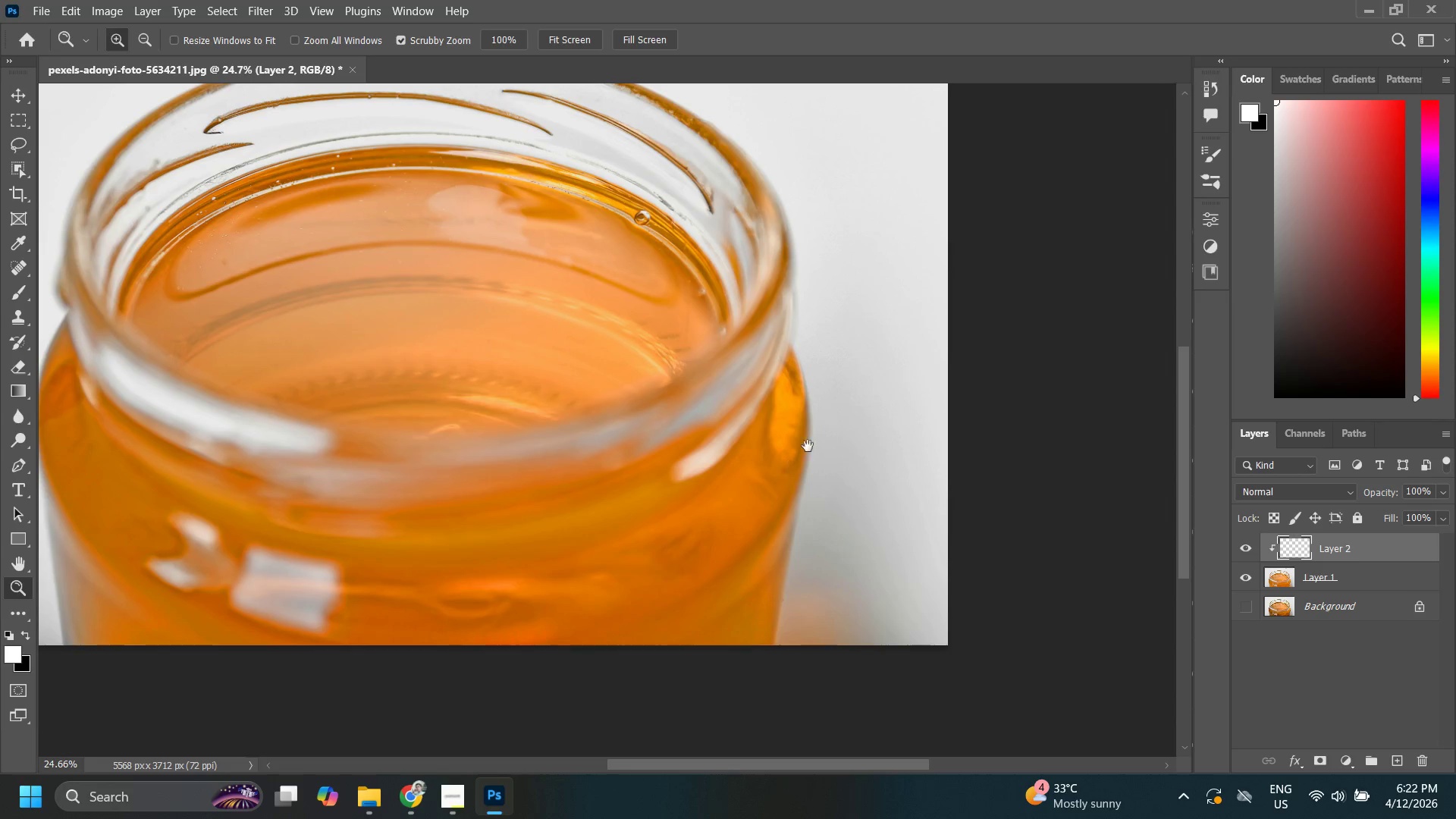 
hold_key(key=Space, duration=0.31)
 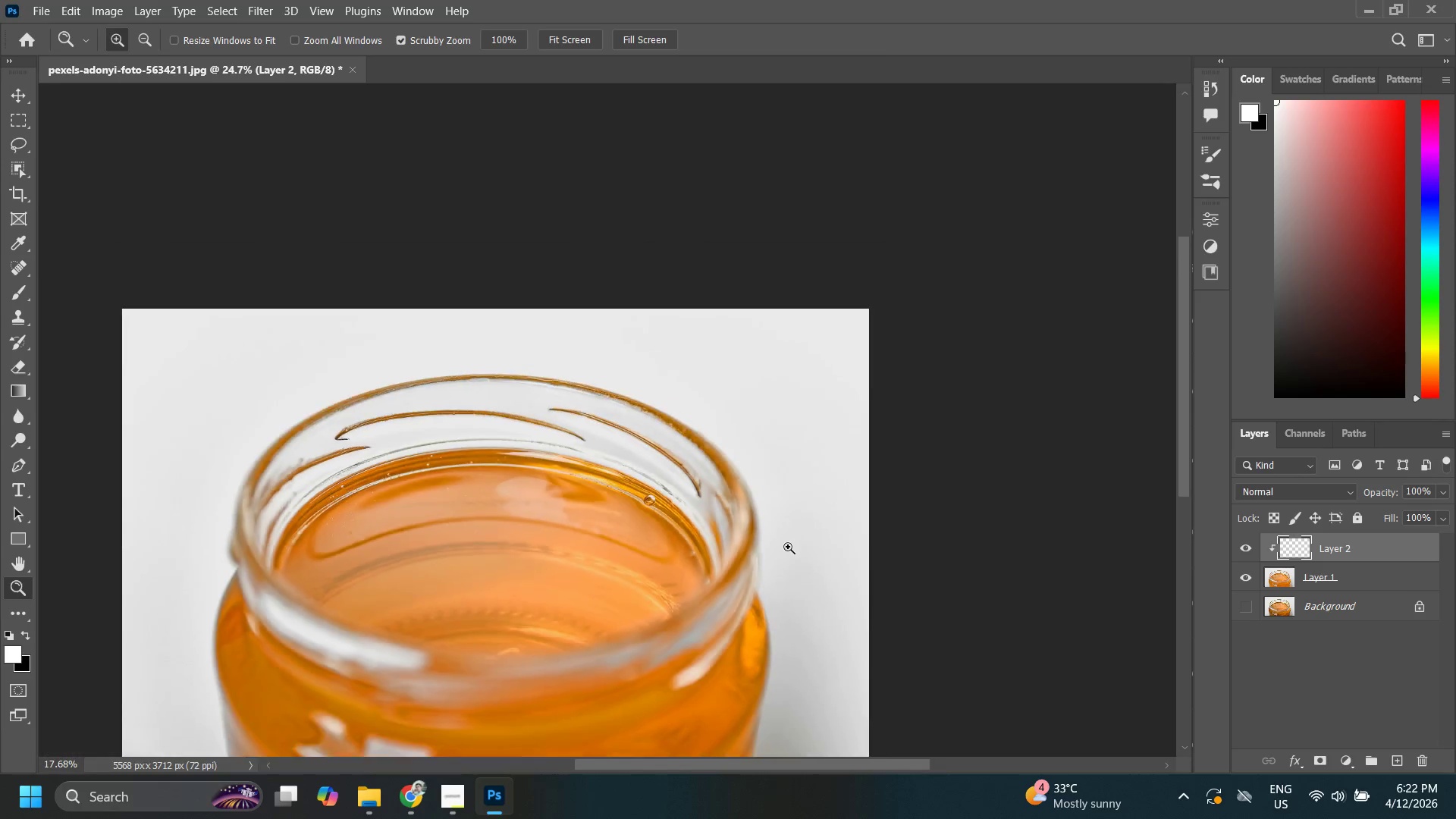 
left_click_drag(start_coordinate=[832, 409], to_coordinate=[799, 564])
 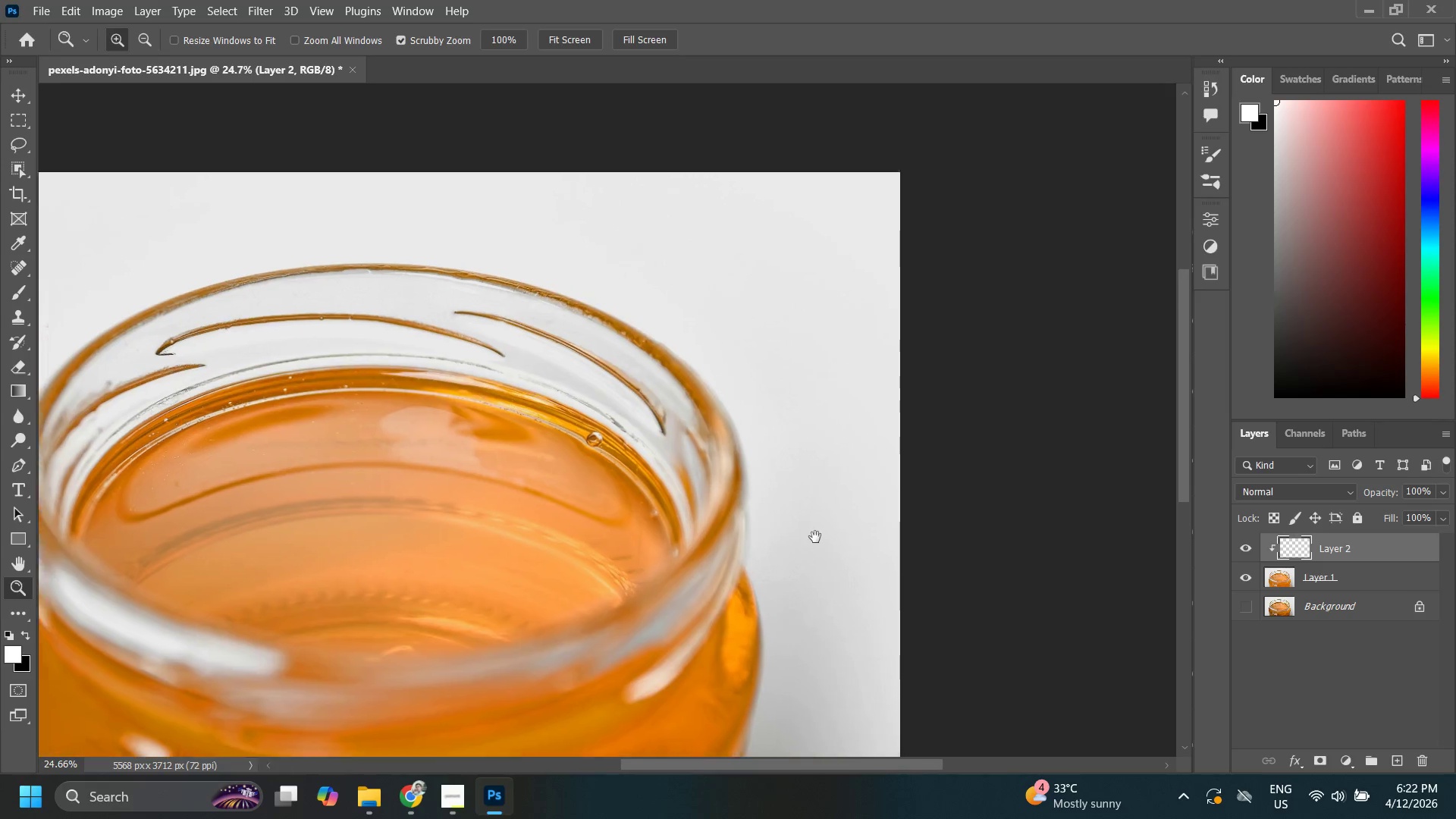 
left_click_drag(start_coordinate=[815, 537], to_coordinate=[788, 547])
 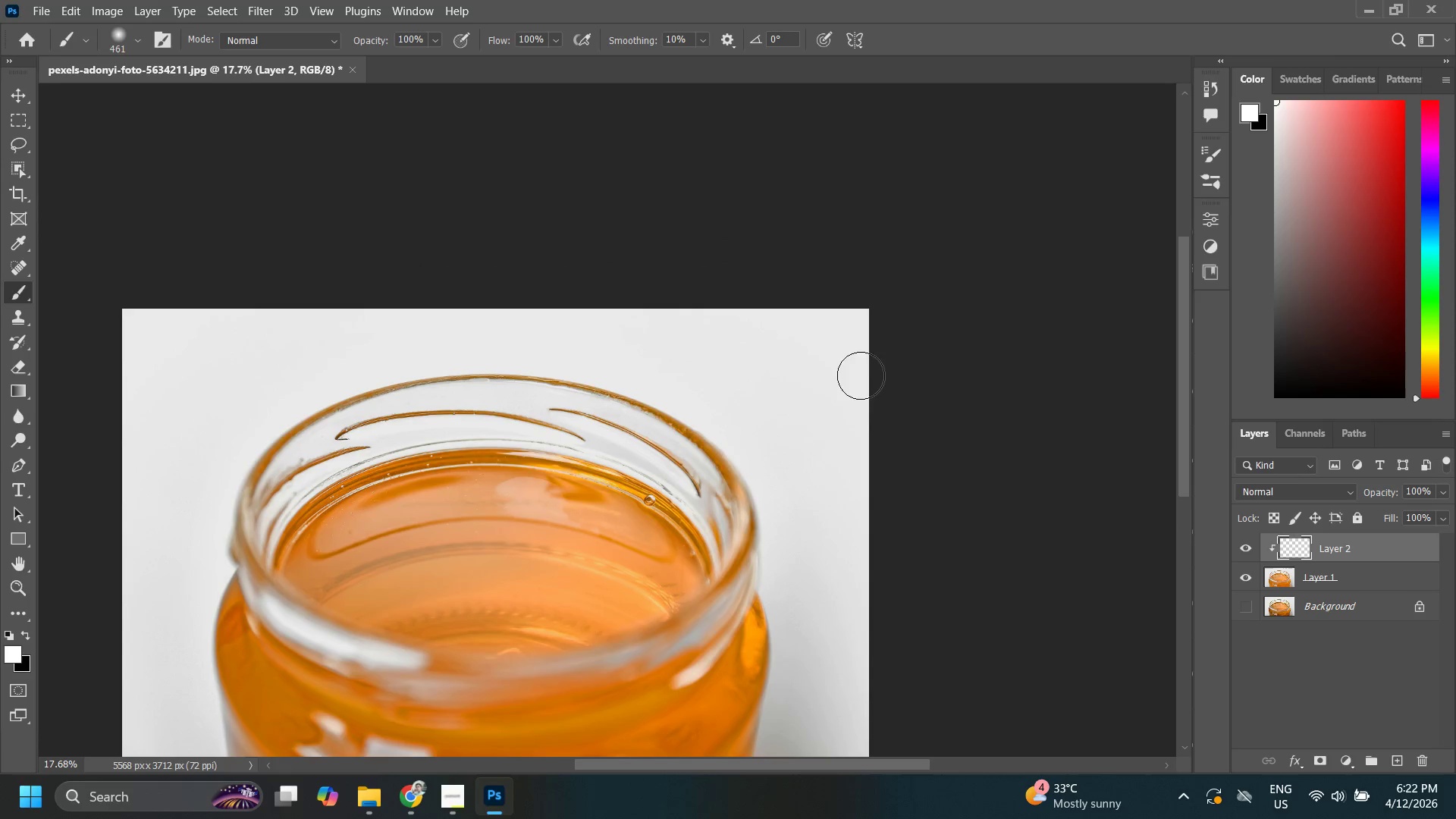 
hold_key(key=AltLeft, duration=0.53)
double_click([837, 337])
 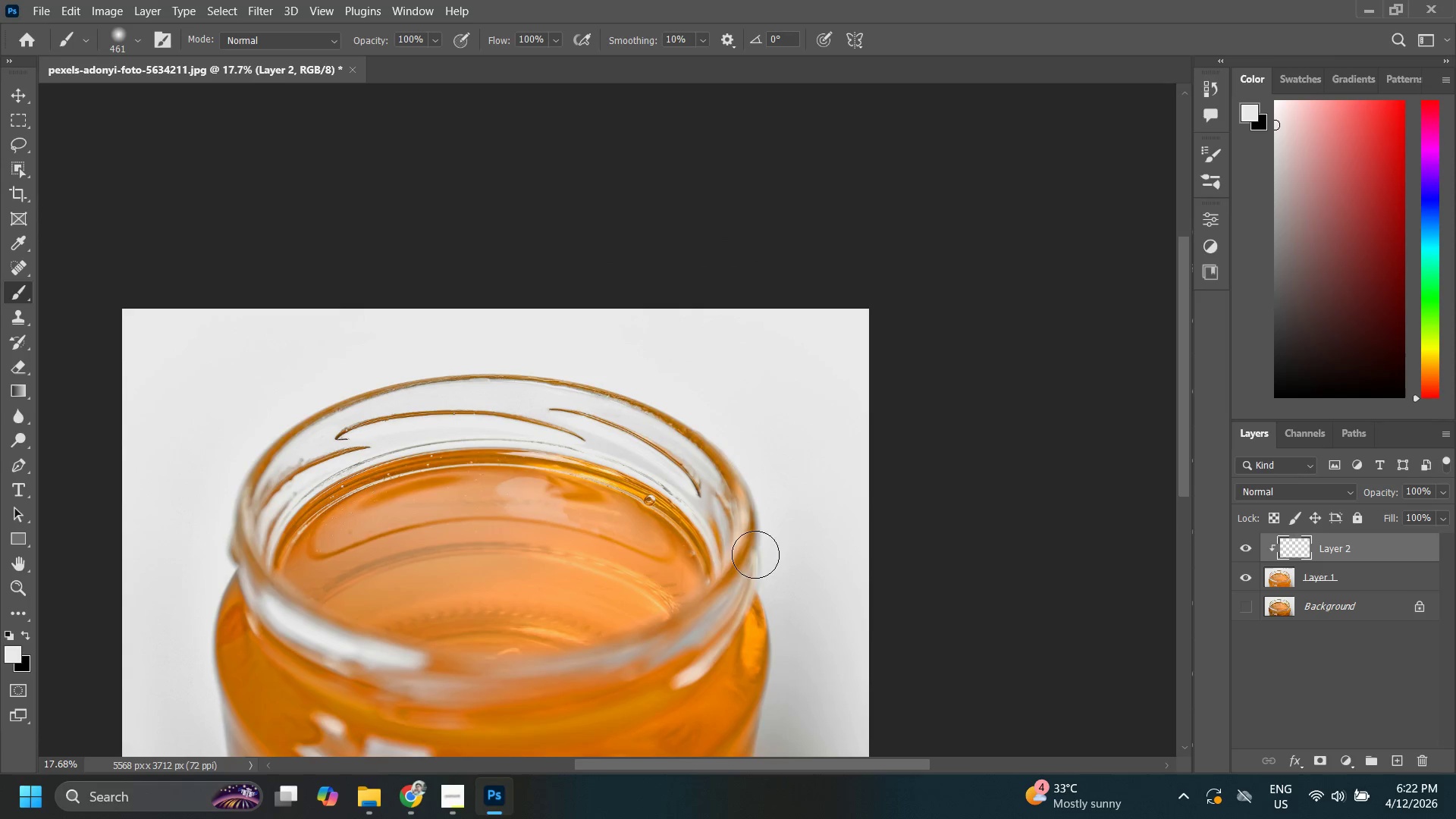 
hold_key(key=Space, duration=0.55)
 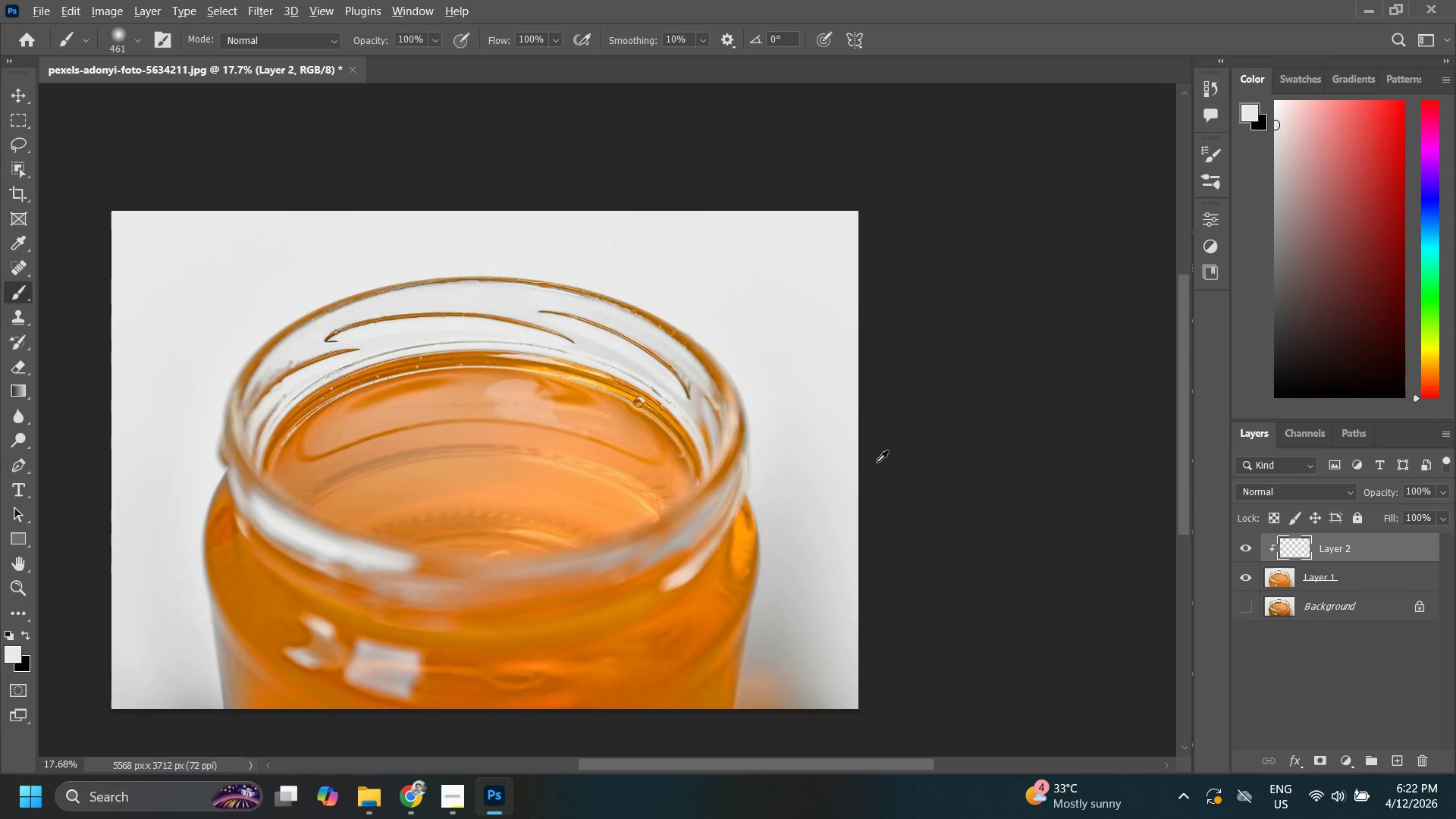 
left_click_drag(start_coordinate=[735, 560], to_coordinate=[724, 462])
 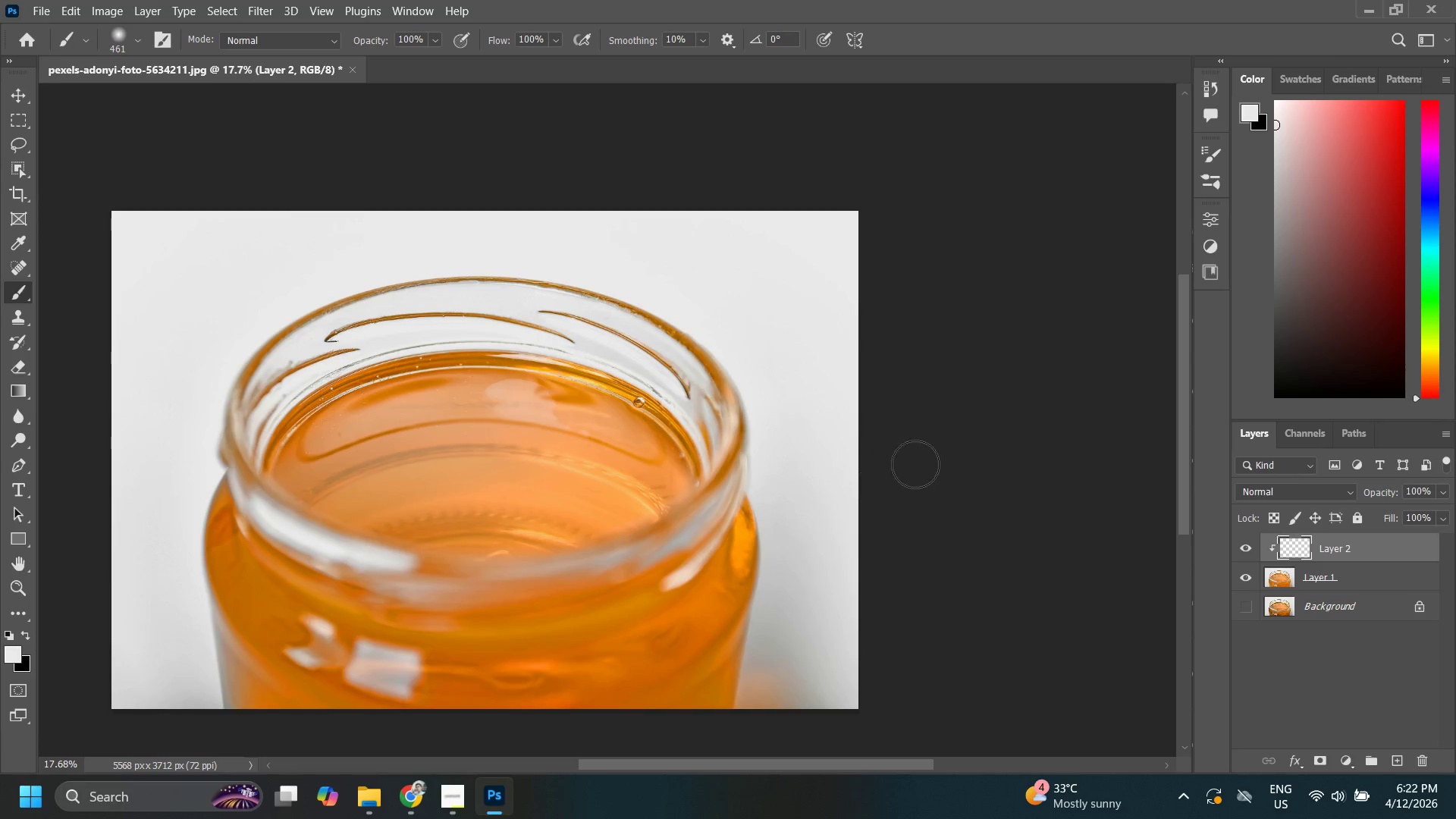 
hold_key(key=AltLeft, duration=1.5)
 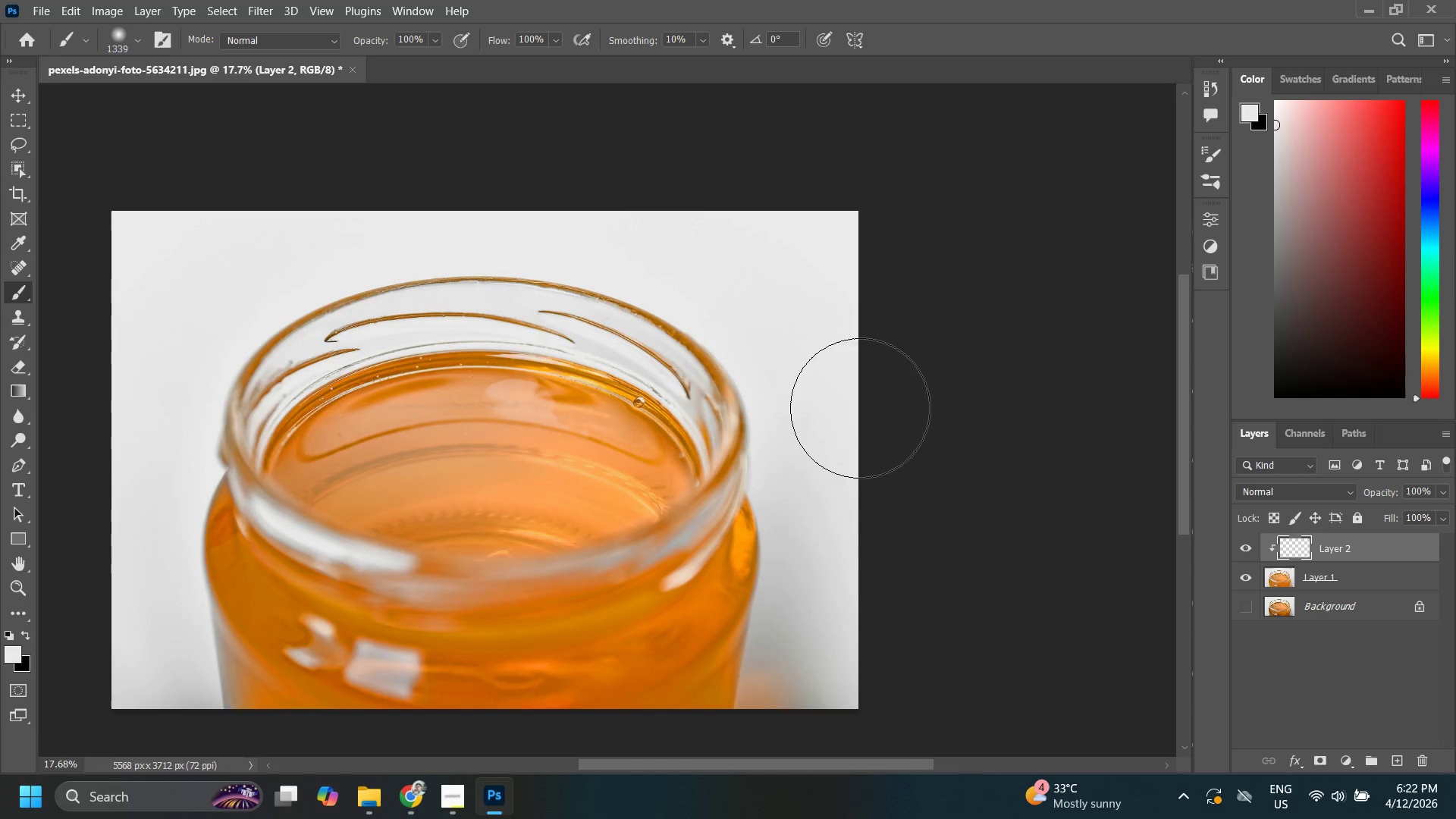 
hold_key(key=AltLeft, duration=0.39)
 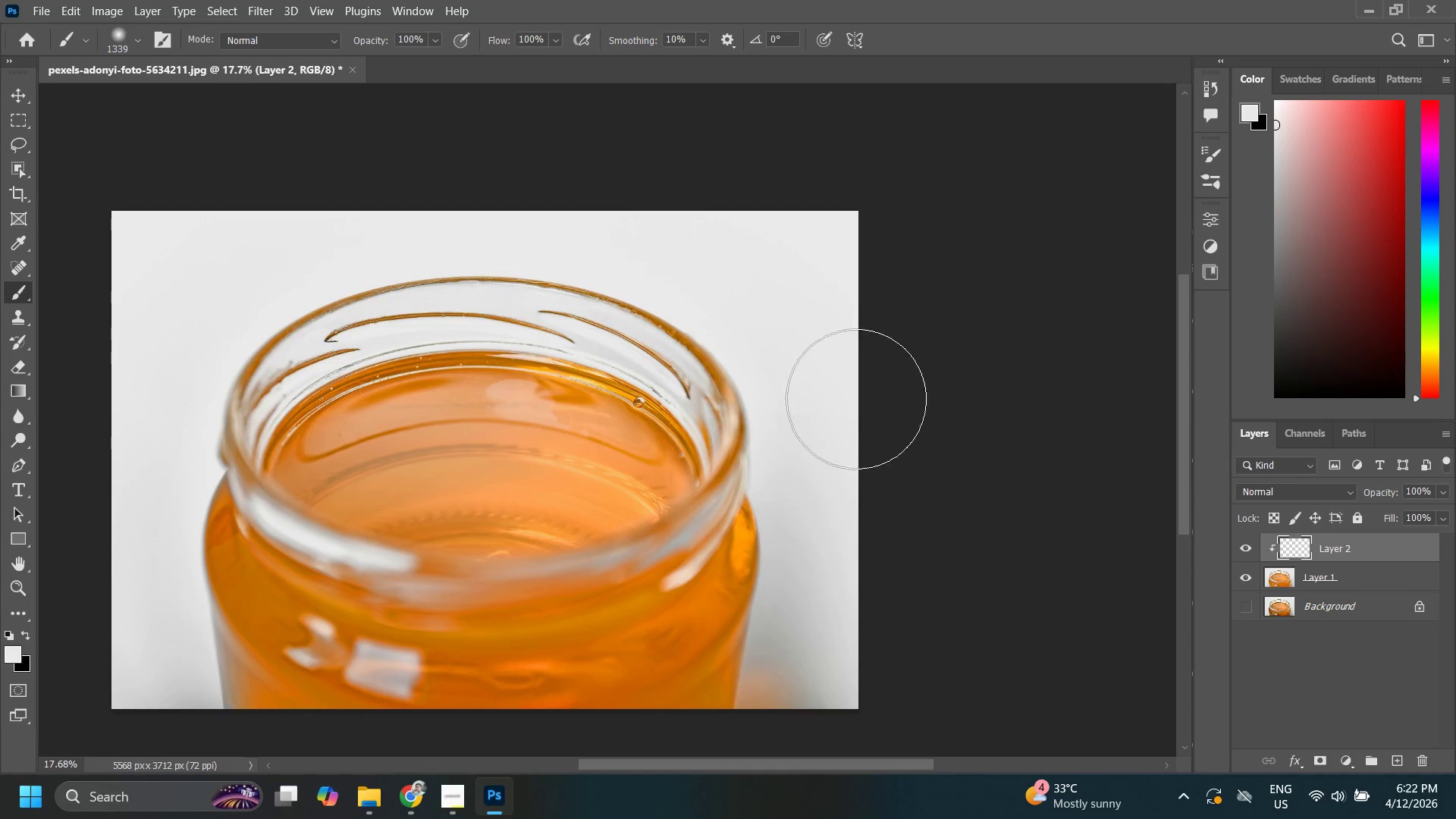 
left_click_drag(start_coordinate=[851, 397], to_coordinate=[897, 755])
 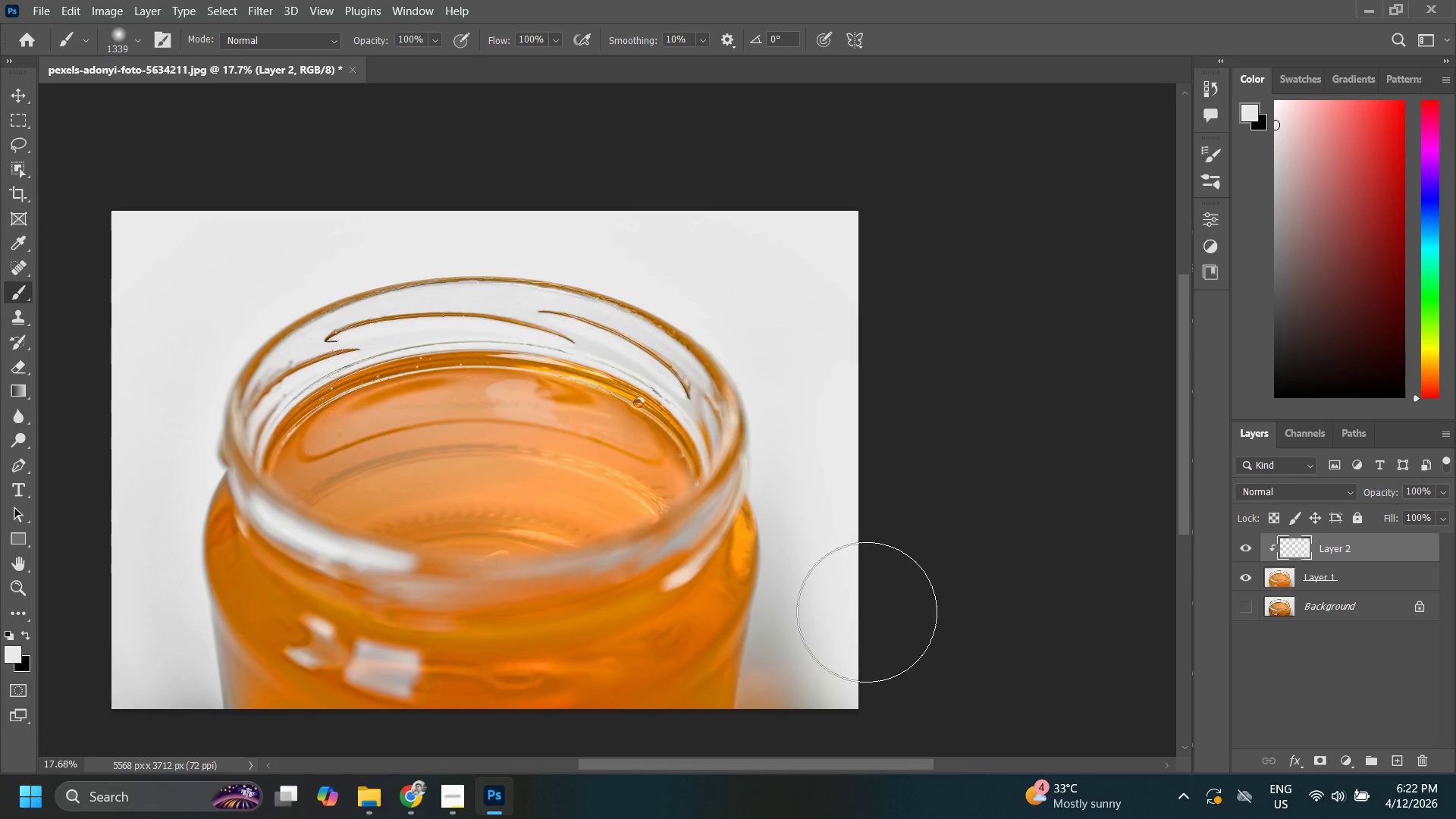 
left_click_drag(start_coordinate=[861, 610], to_coordinate=[835, 677])
 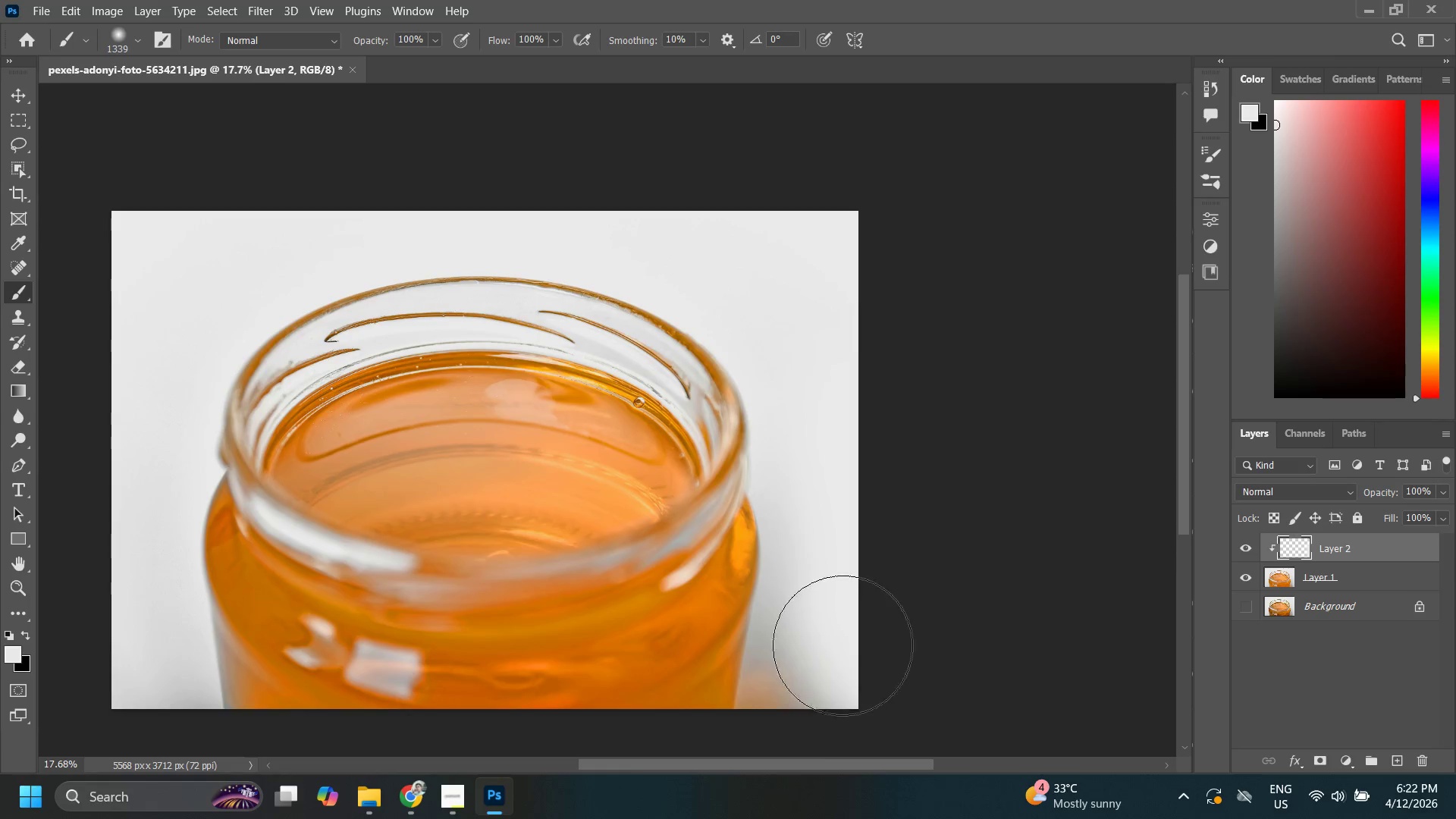 
left_click_drag(start_coordinate=[843, 645], to_coordinate=[833, 684])
 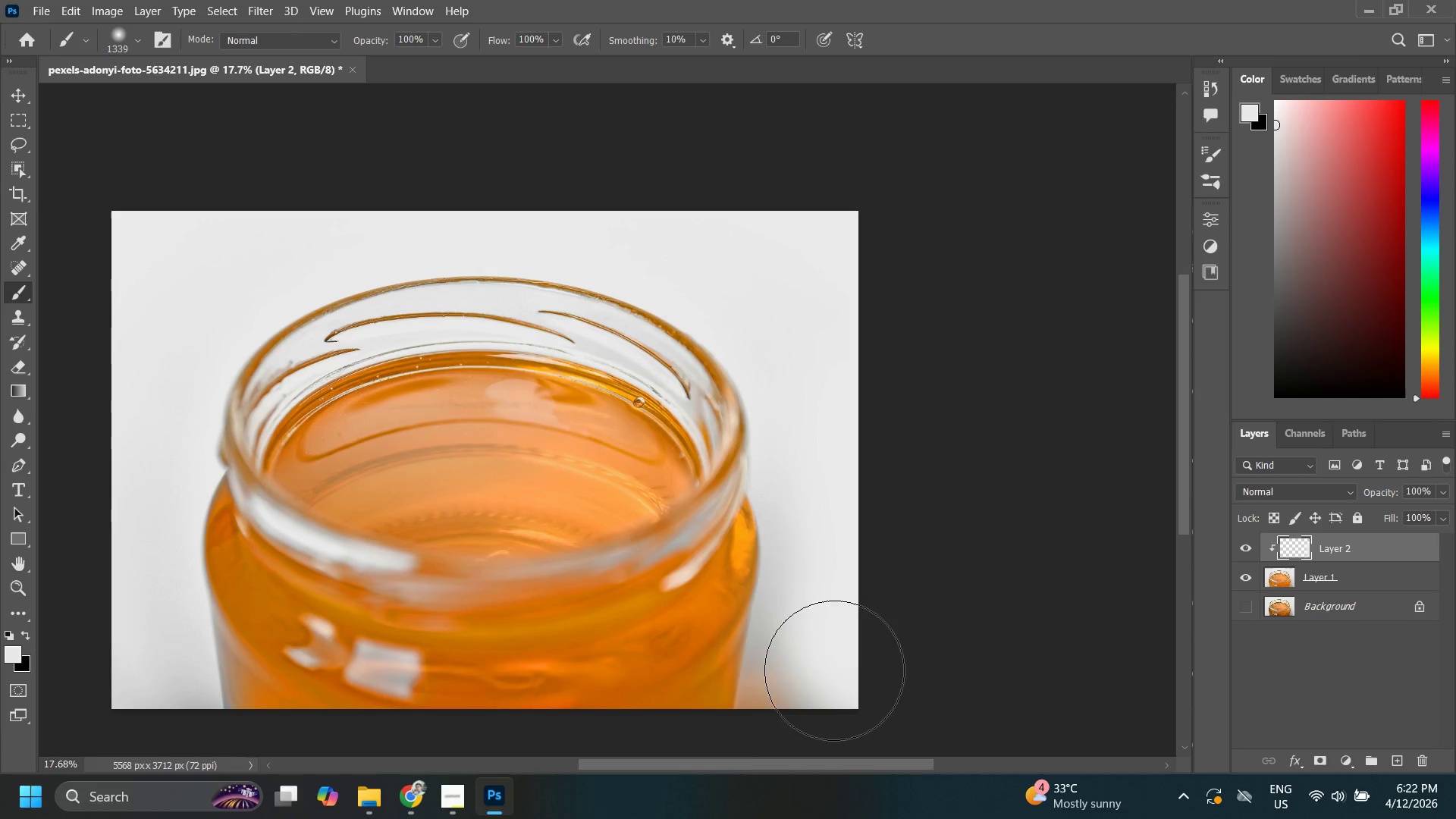 
left_click_drag(start_coordinate=[834, 669], to_coordinate=[818, 735])
 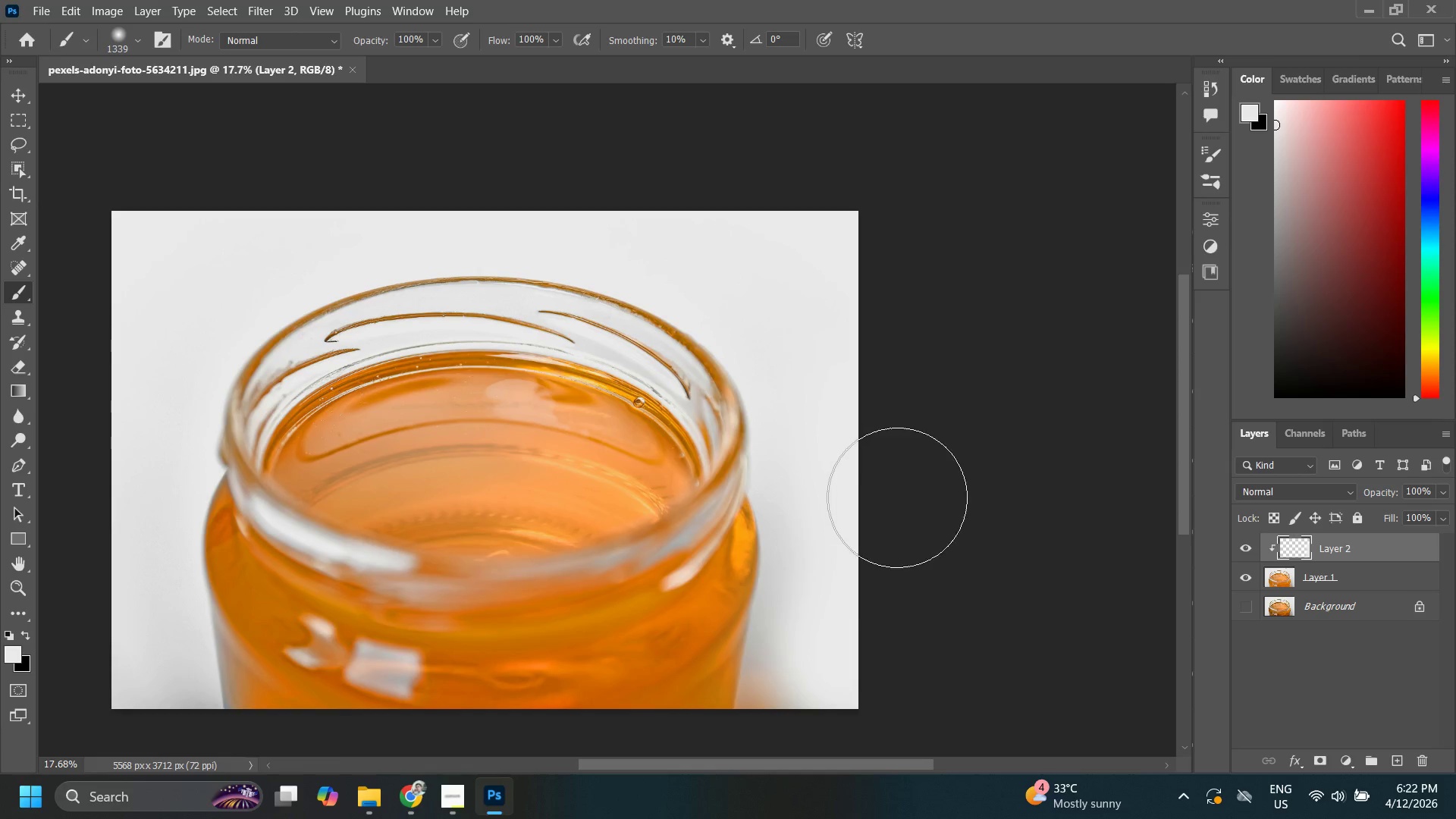 
left_click_drag(start_coordinate=[877, 437], to_coordinate=[841, 271])
 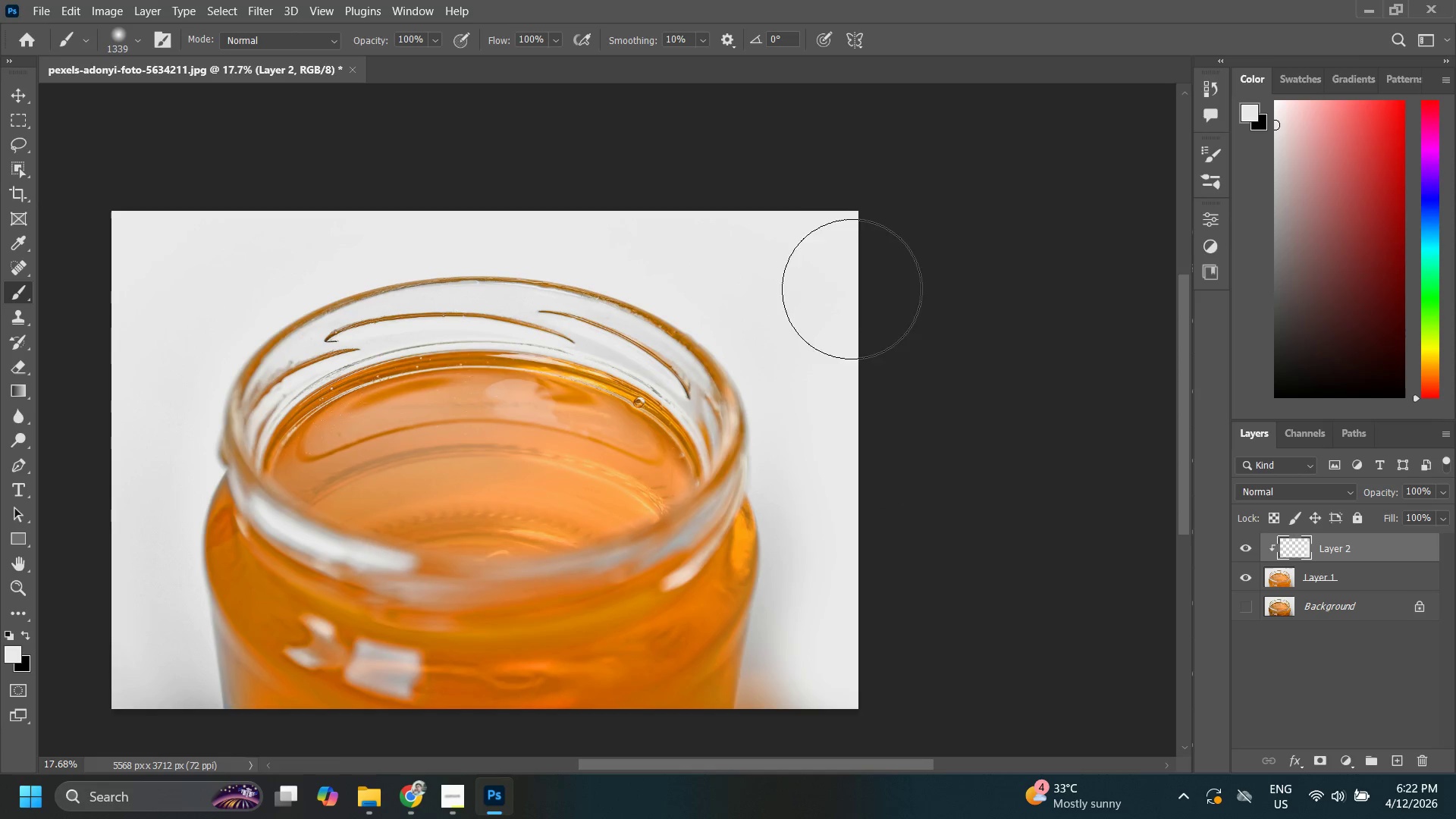 
left_click_drag(start_coordinate=[851, 289], to_coordinate=[860, 240])
 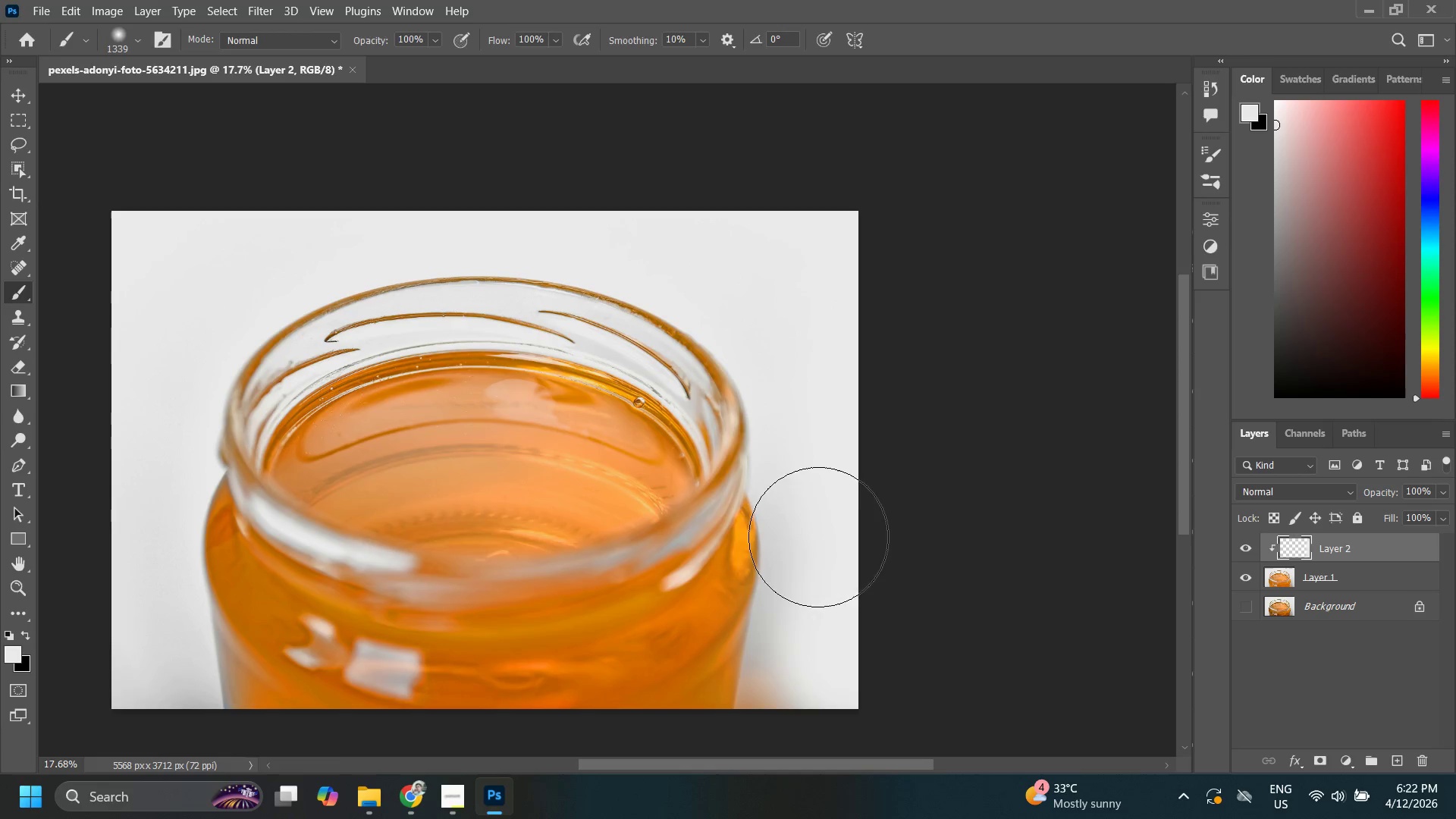 
key(Z)
 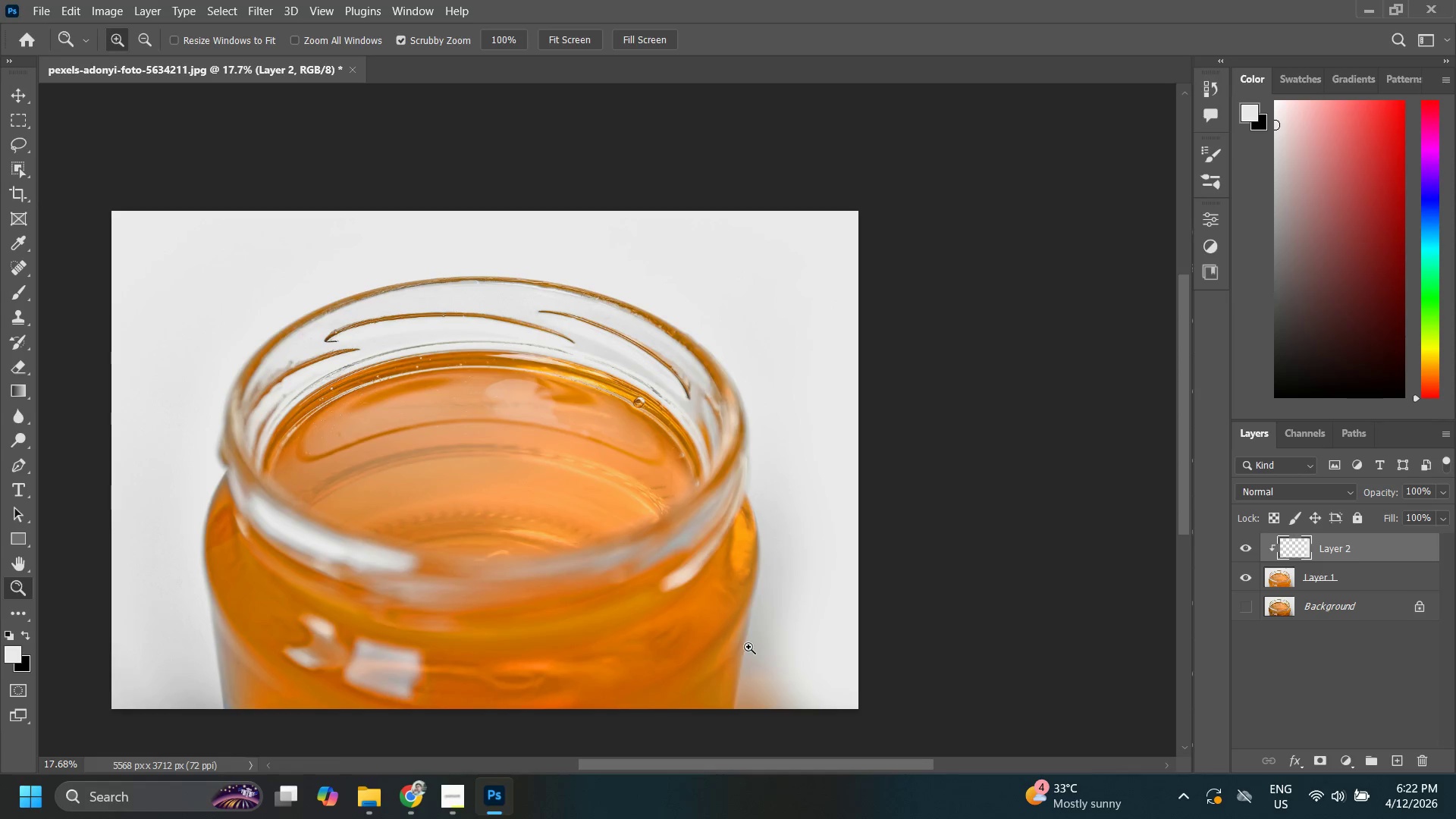 
left_click_drag(start_coordinate=[741, 647], to_coordinate=[775, 580])
 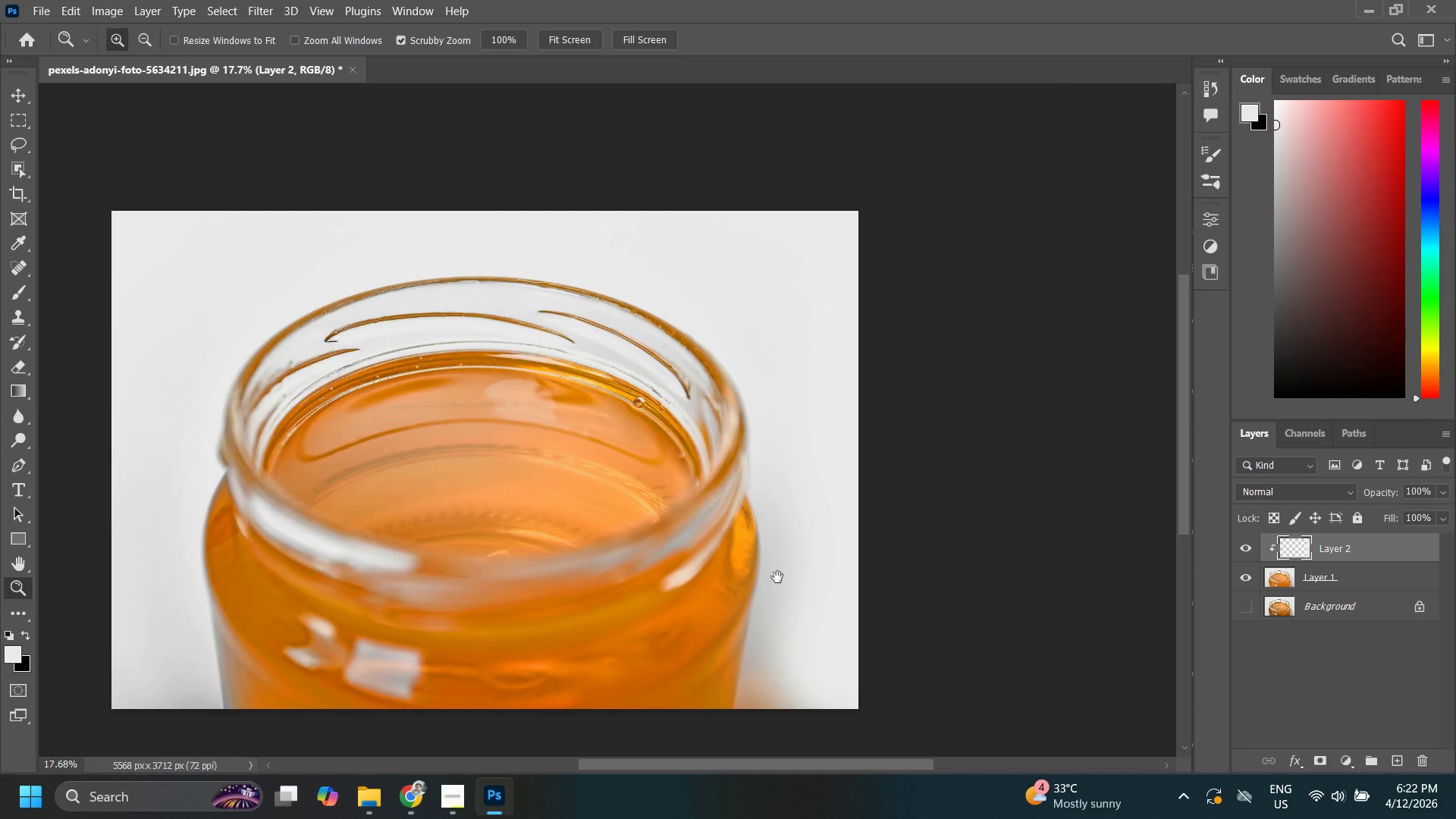 
key(Space)
 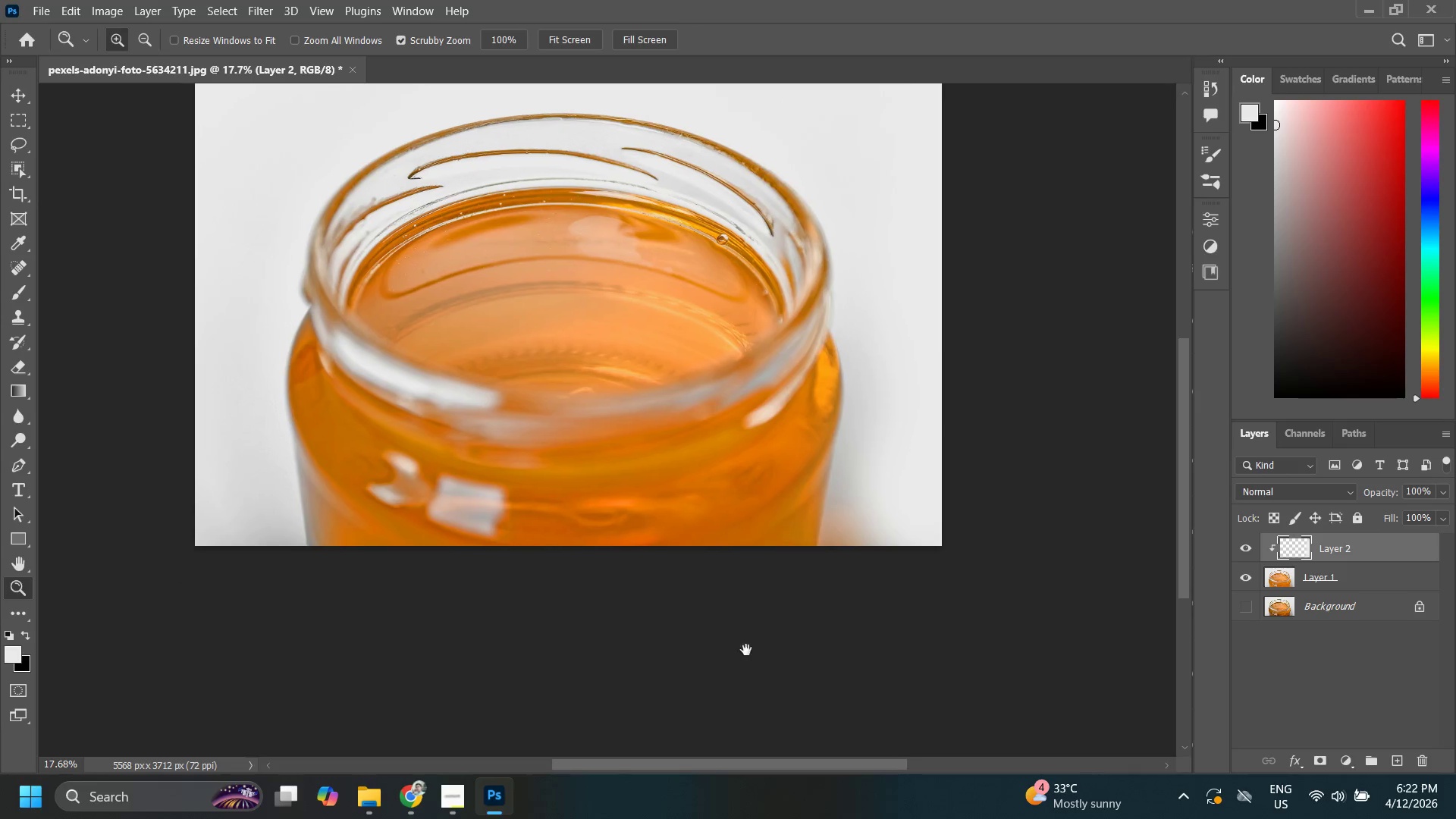 
key(Z)
 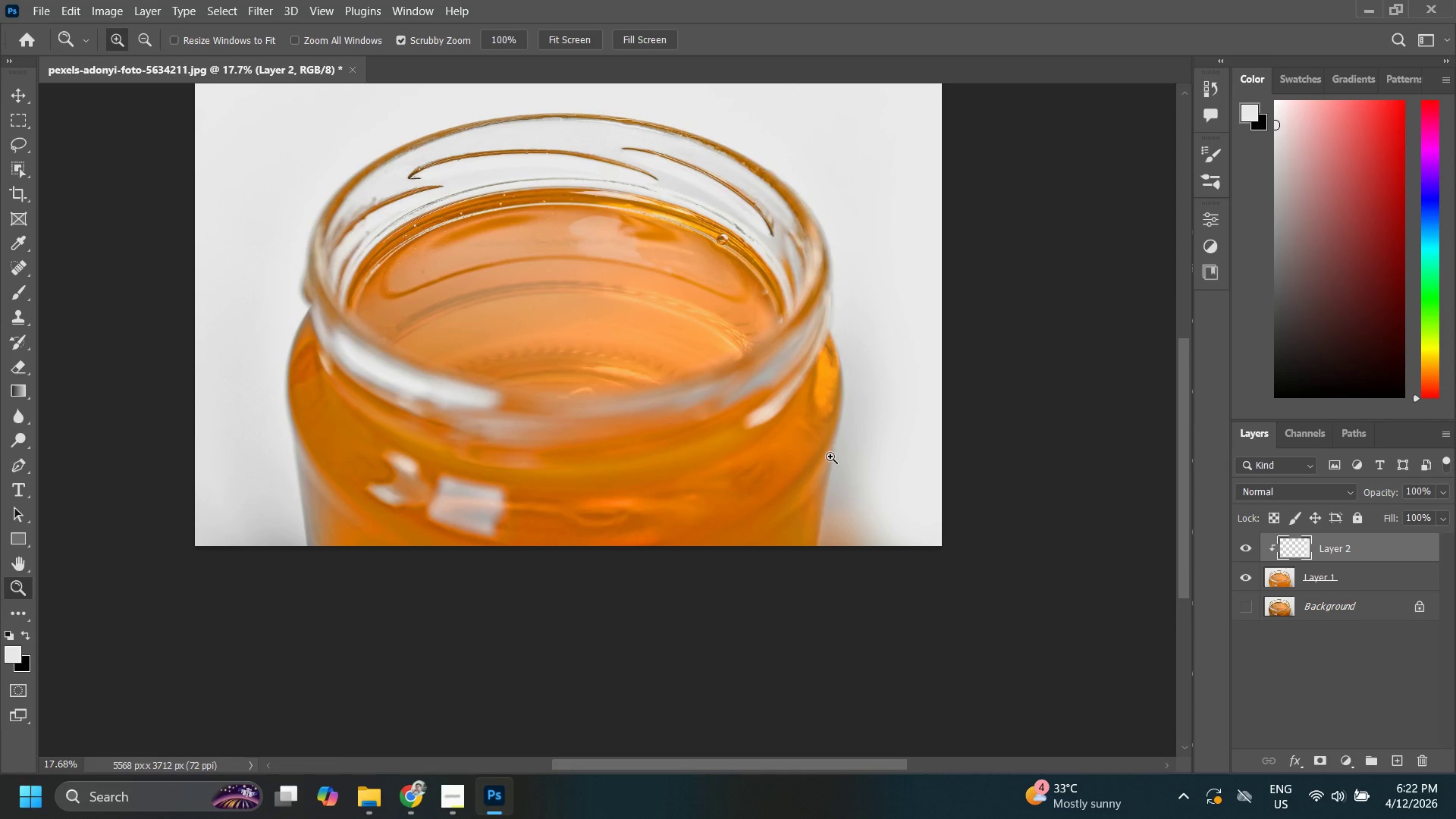 
left_click_drag(start_coordinate=[835, 449], to_coordinate=[830, 457])
 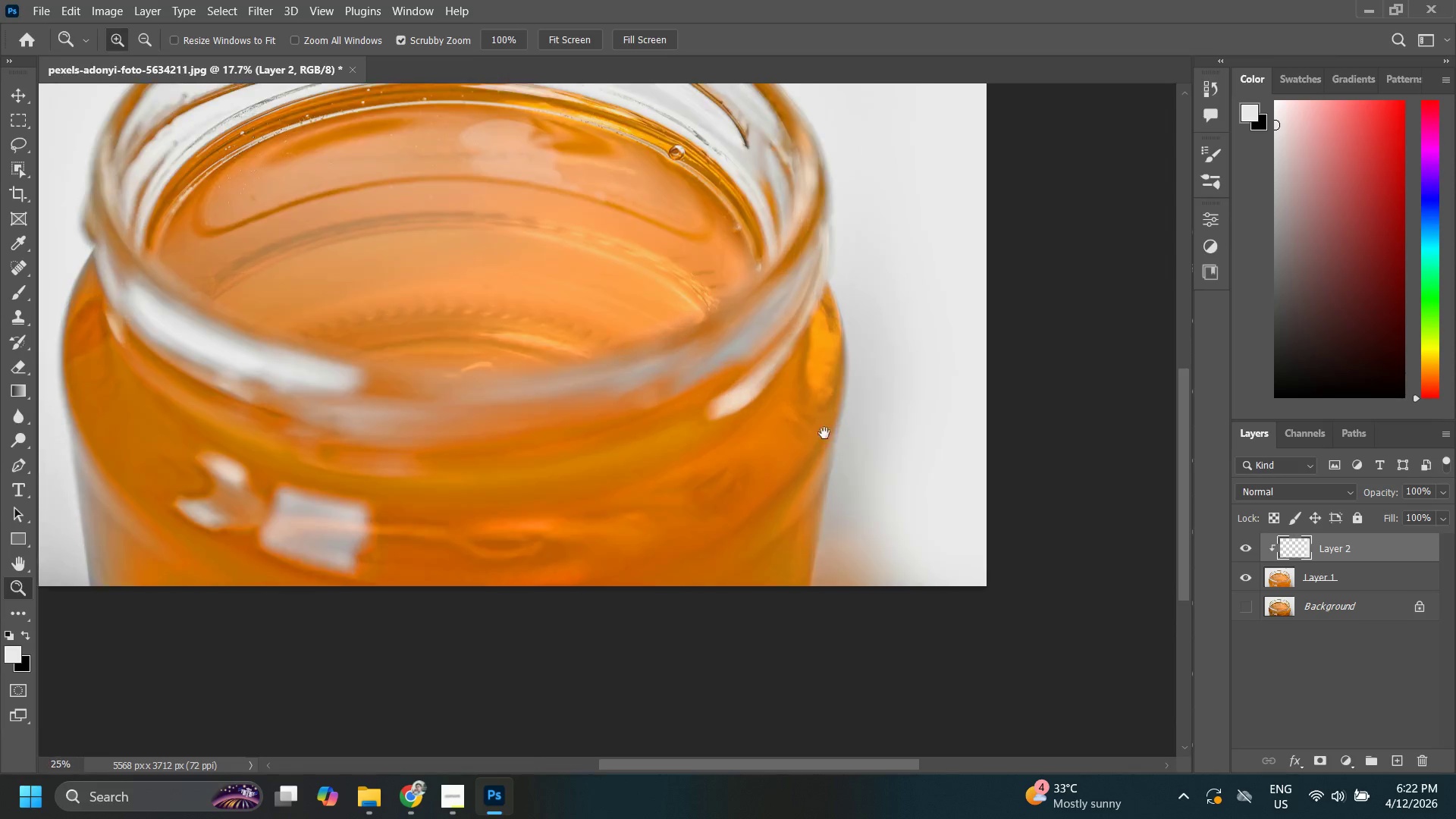 
hold_key(key=Space, duration=0.69)
 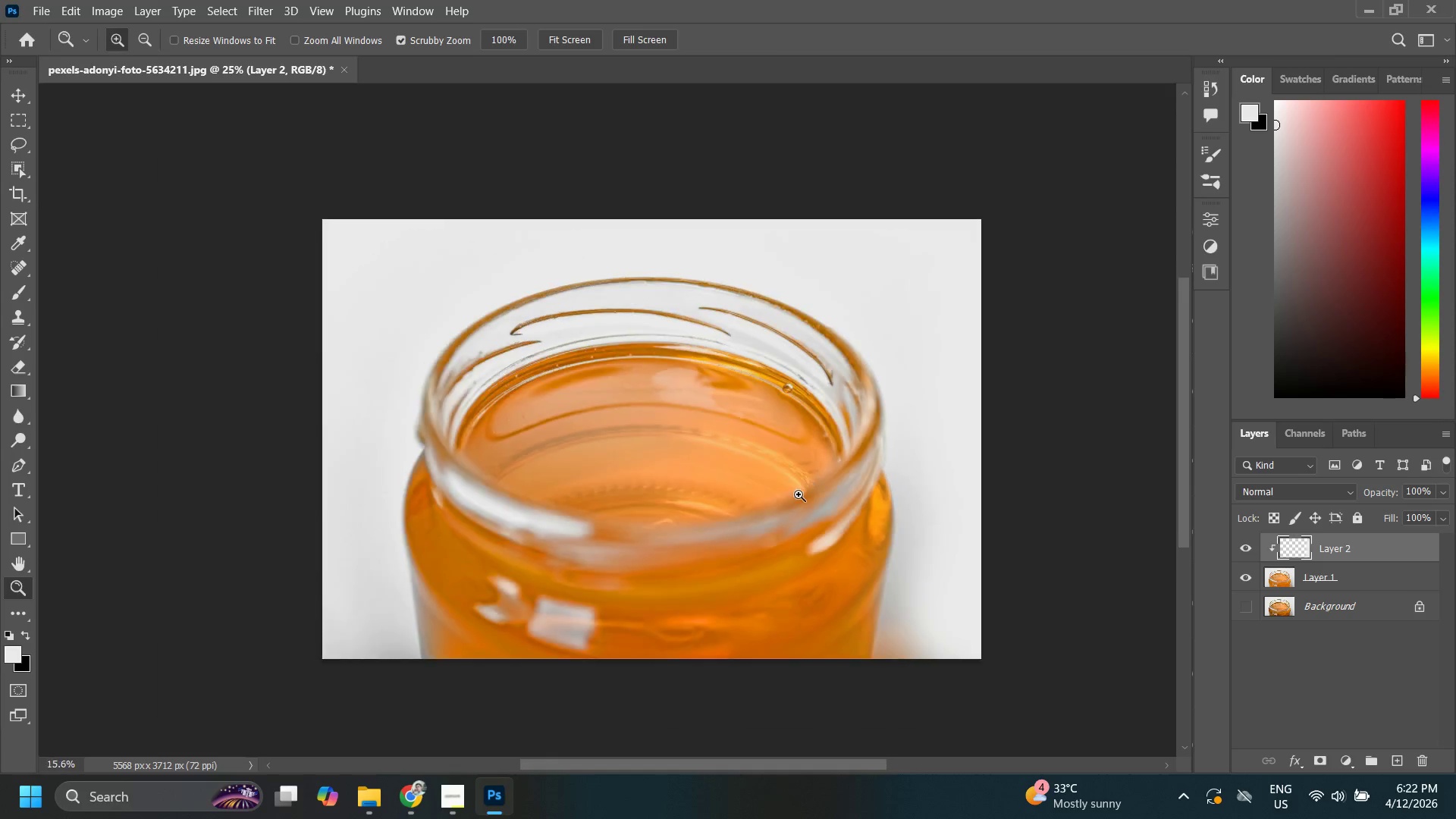 
left_click_drag(start_coordinate=[824, 433], to_coordinate=[851, 522])
 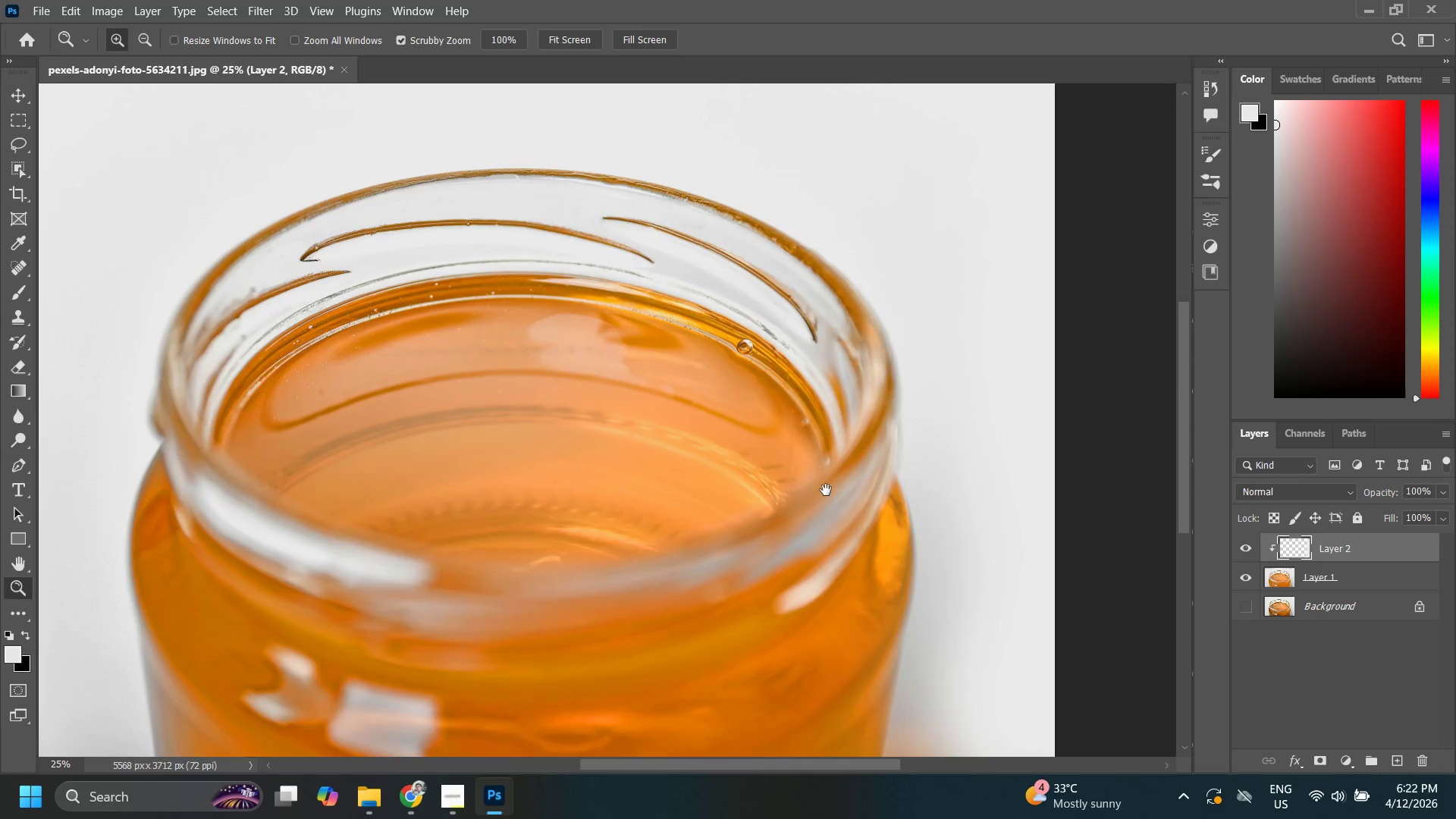 
hold_key(key=Z, duration=0.59)
 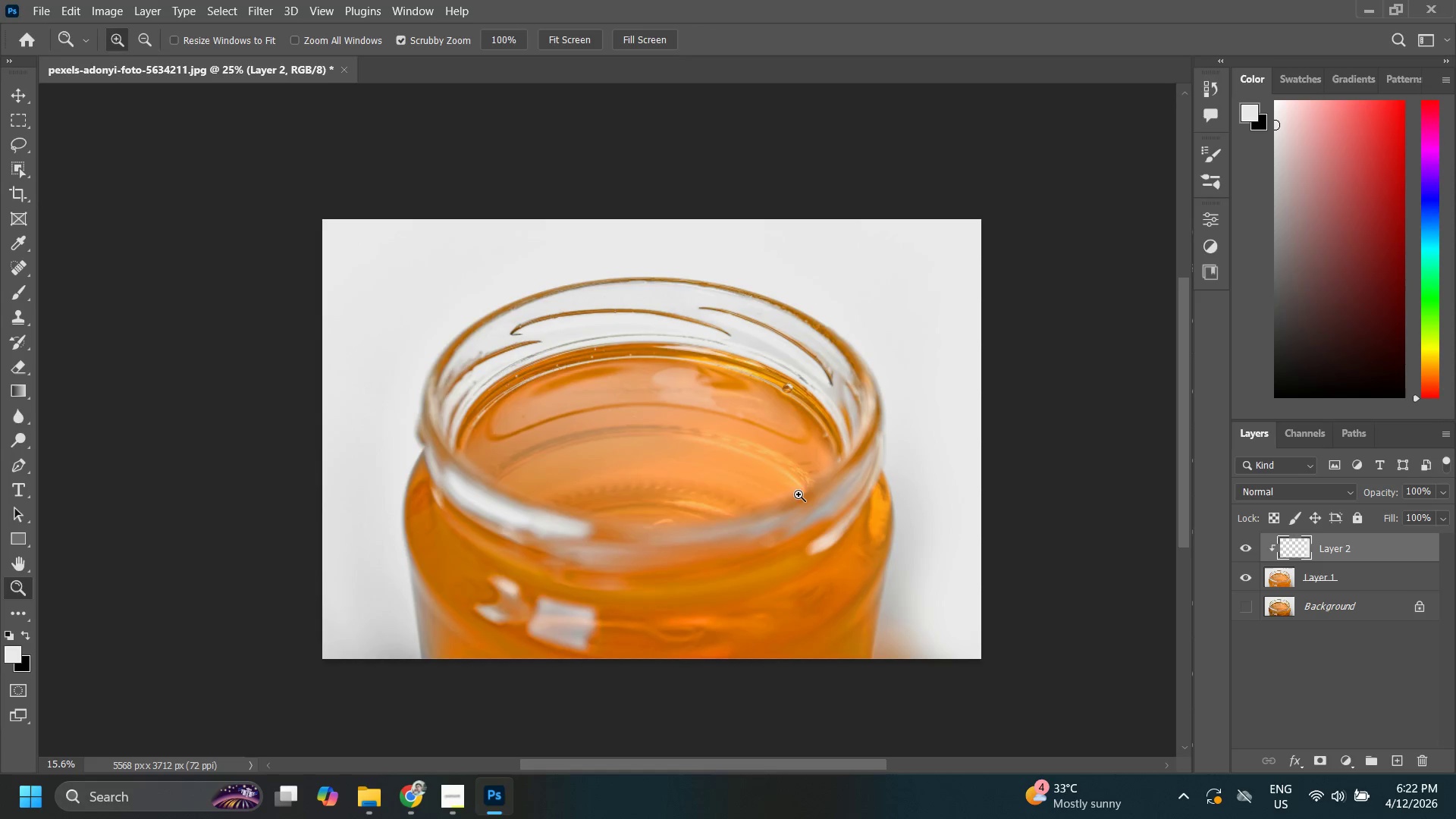 
left_click_drag(start_coordinate=[858, 457], to_coordinate=[799, 494])
 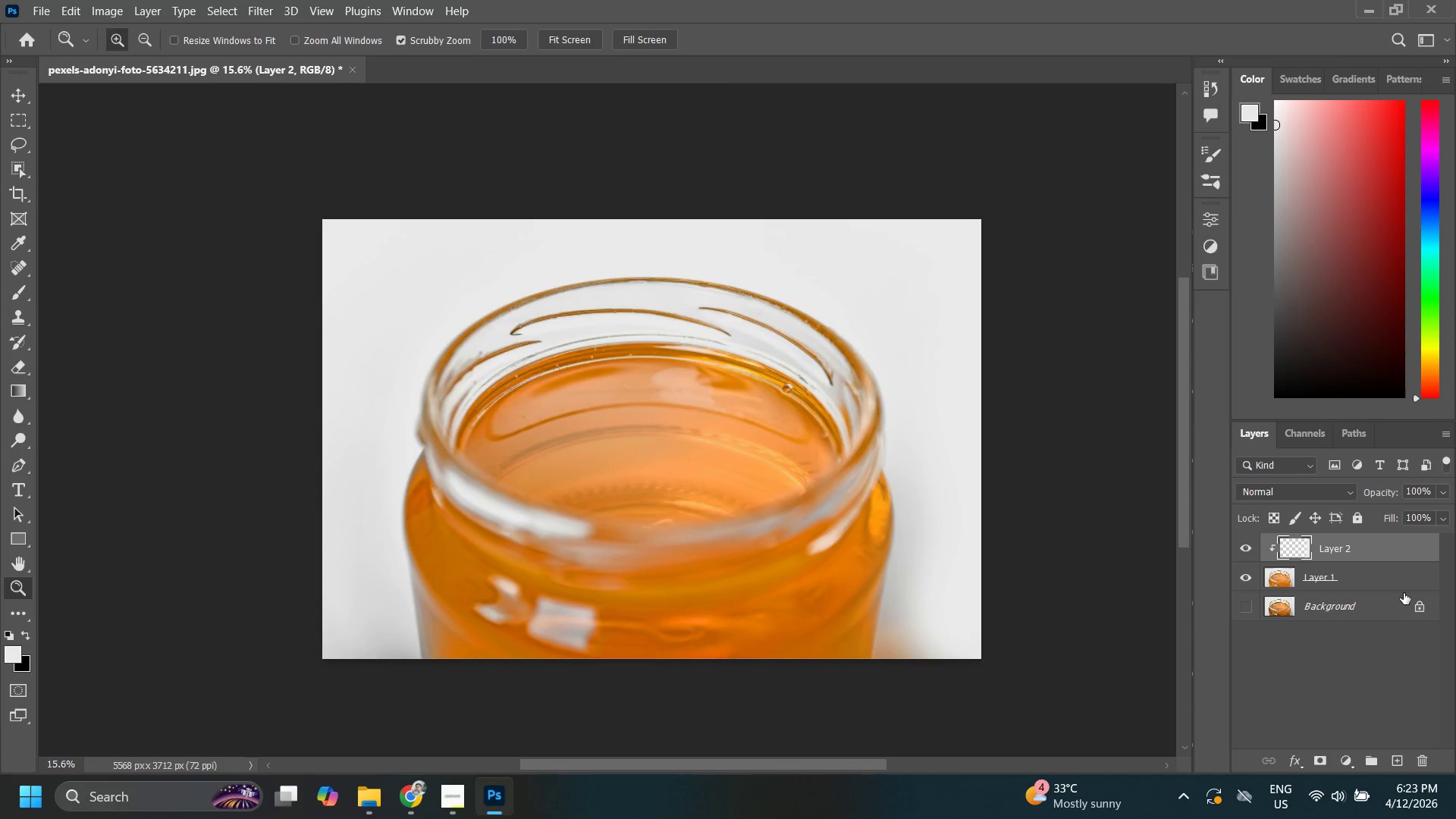 
left_click([1397, 587])
 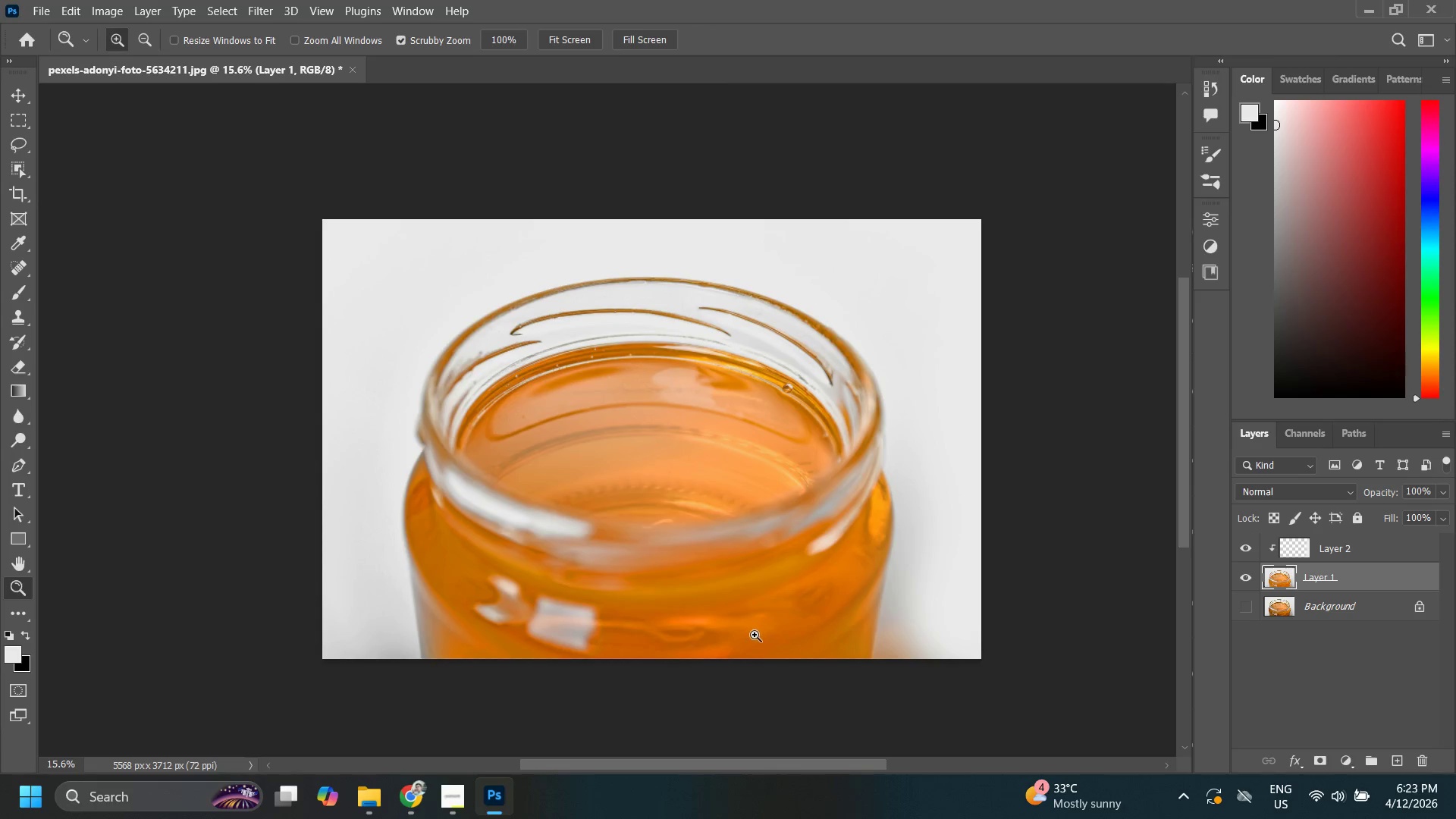 
left_click_drag(start_coordinate=[652, 582], to_coordinate=[672, 576])
 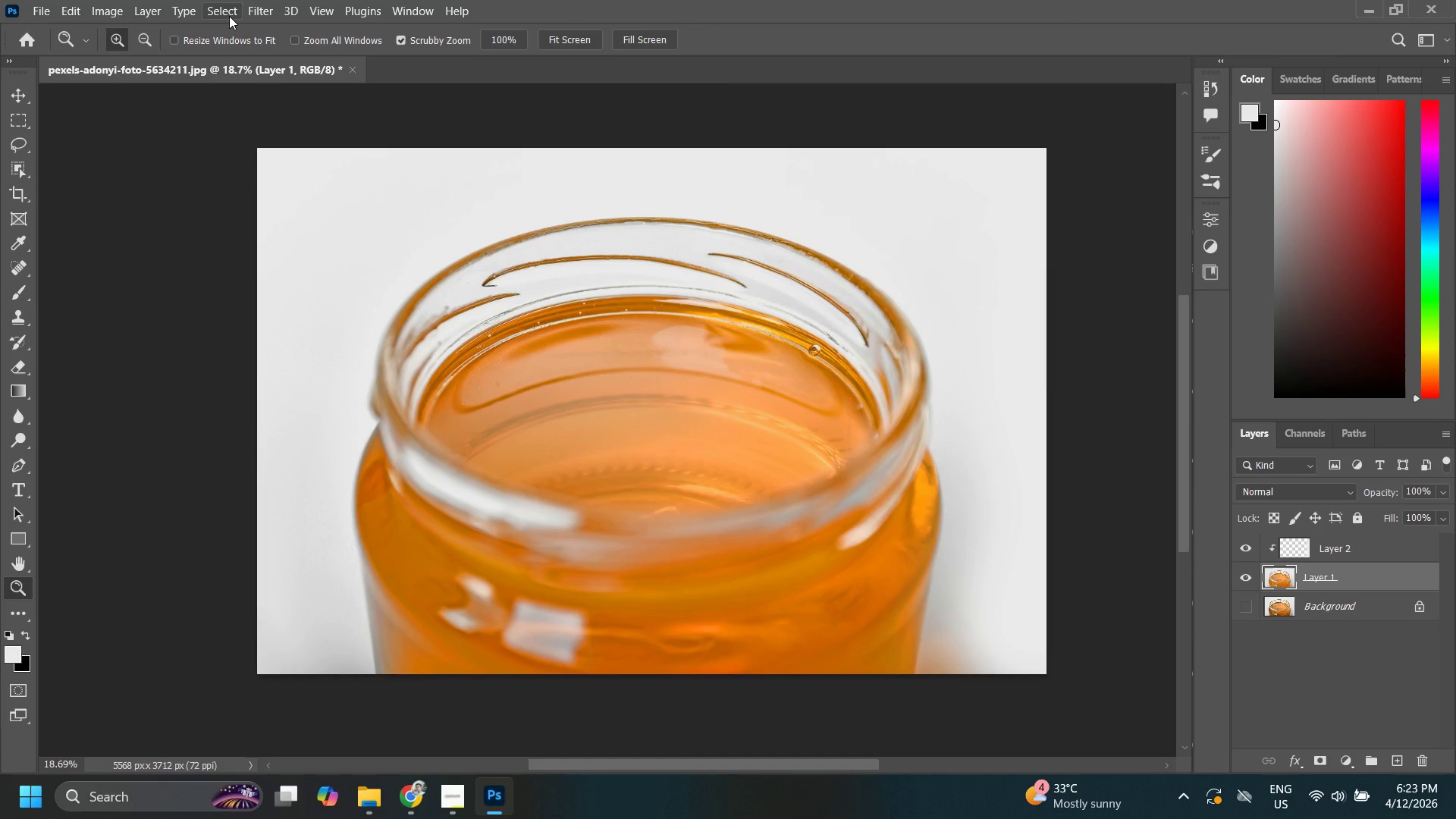 
left_click([229, 16])
 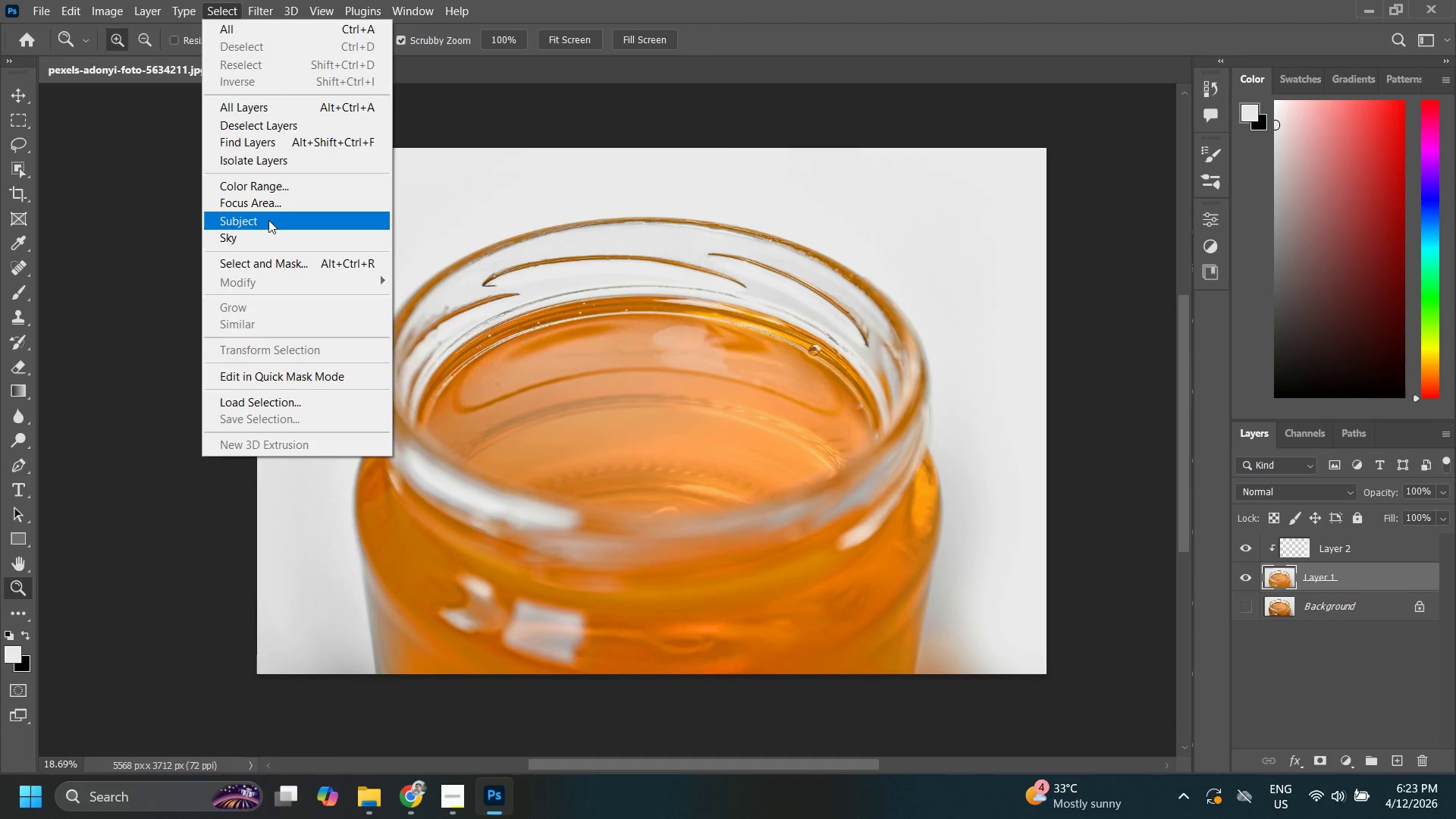 
left_click([268, 223])
 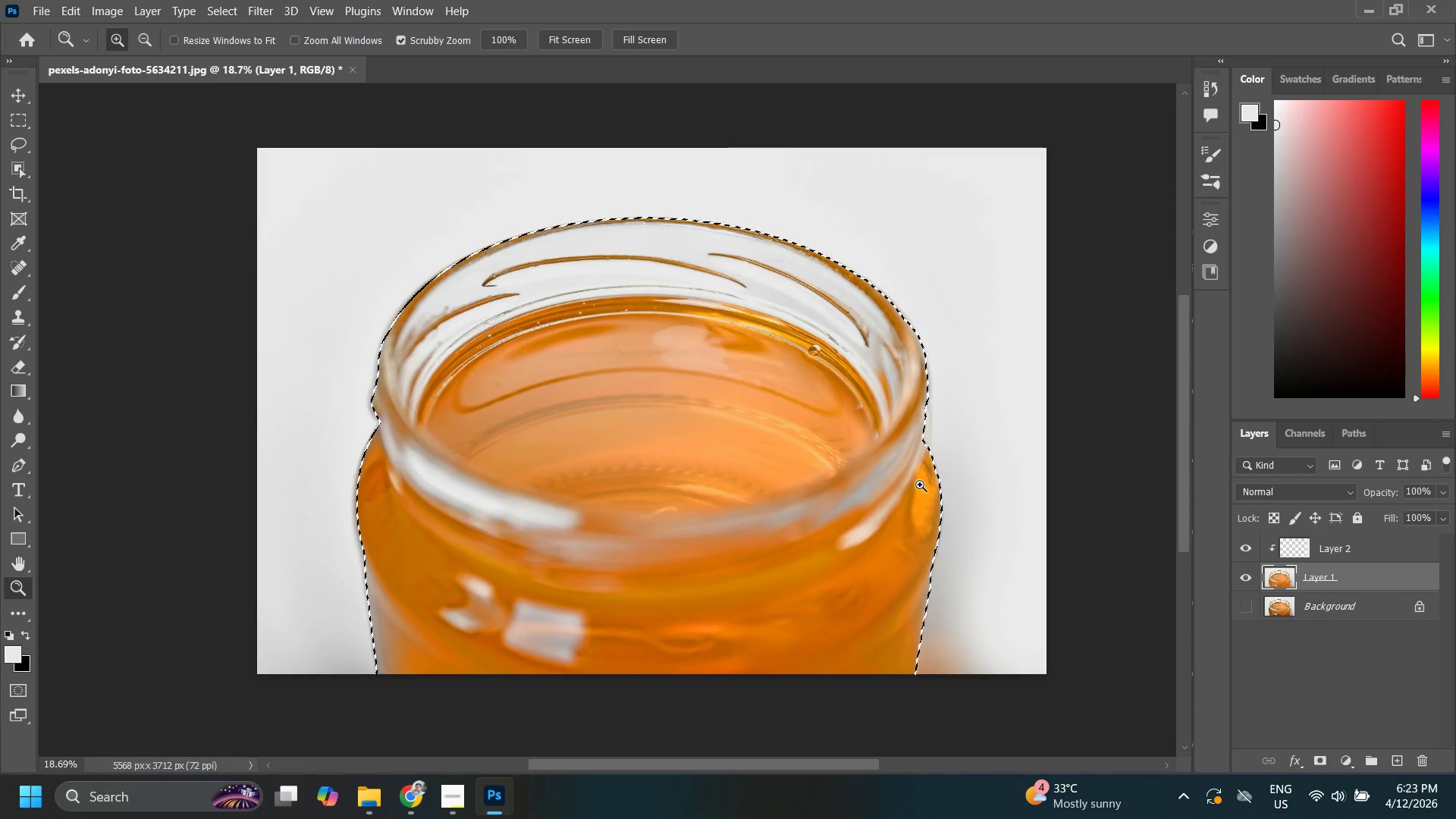 
wait(11.12)
 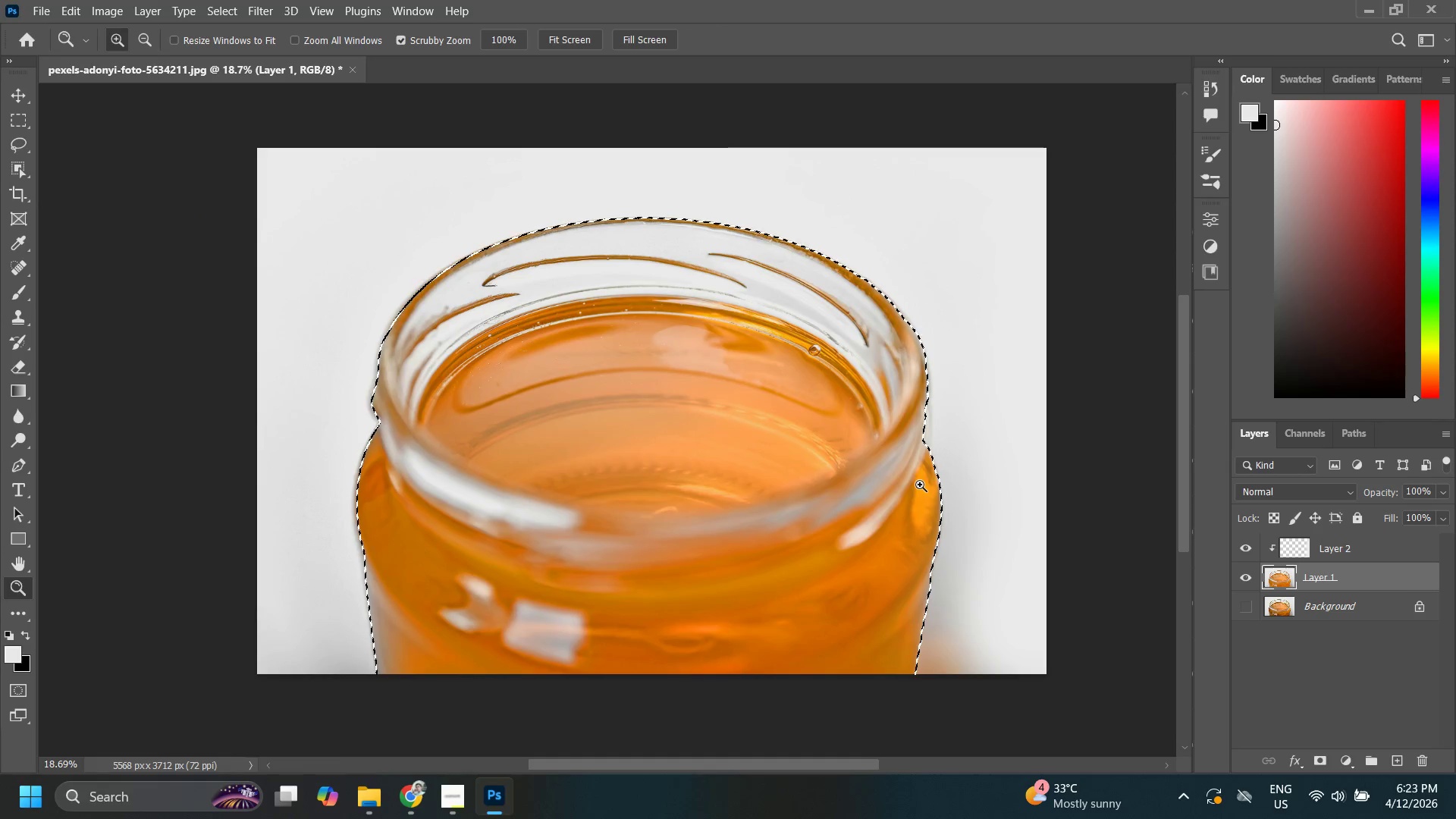 
key(B)
 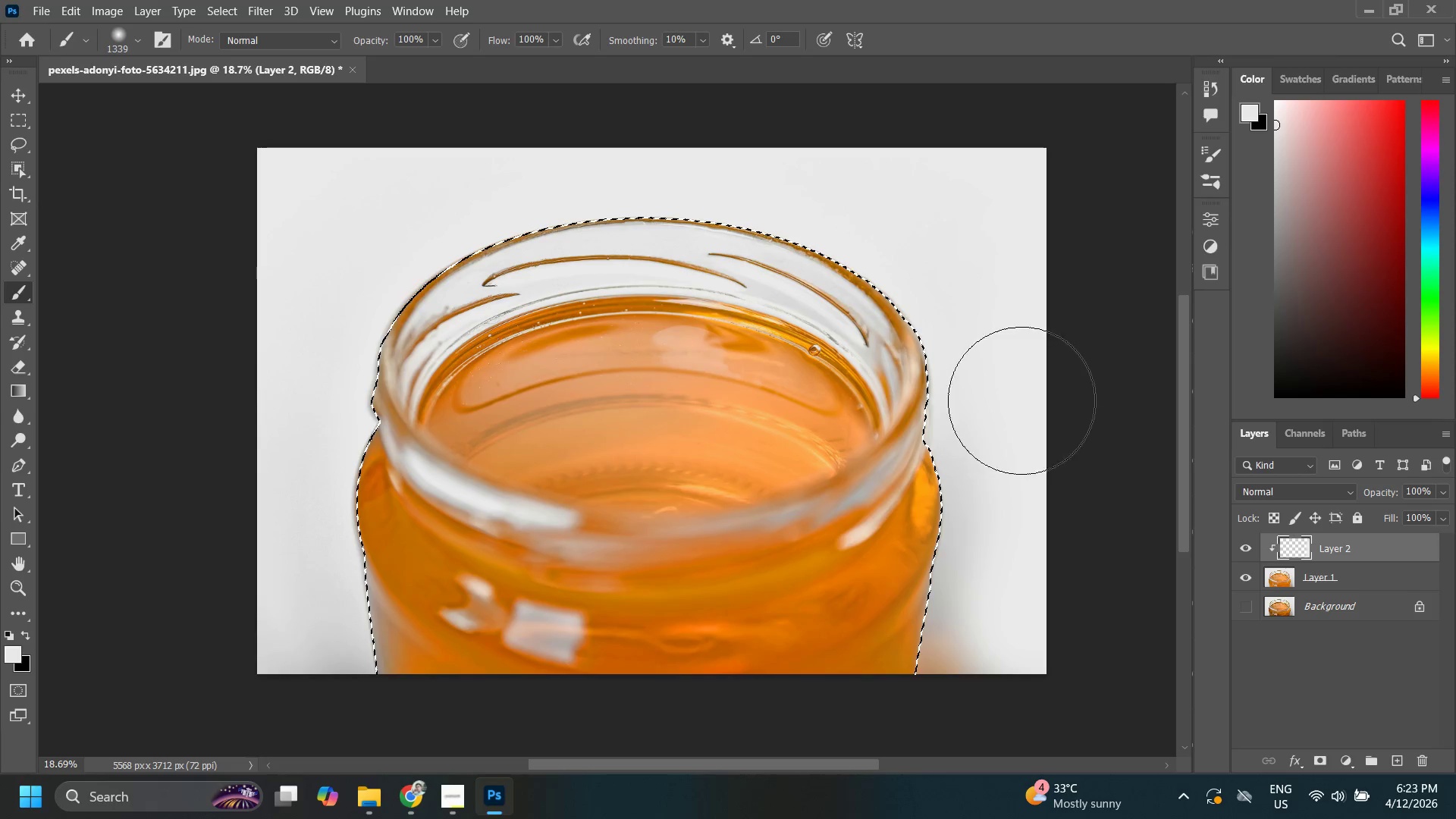 
left_click_drag(start_coordinate=[1048, 400], to_coordinate=[1019, 538])
 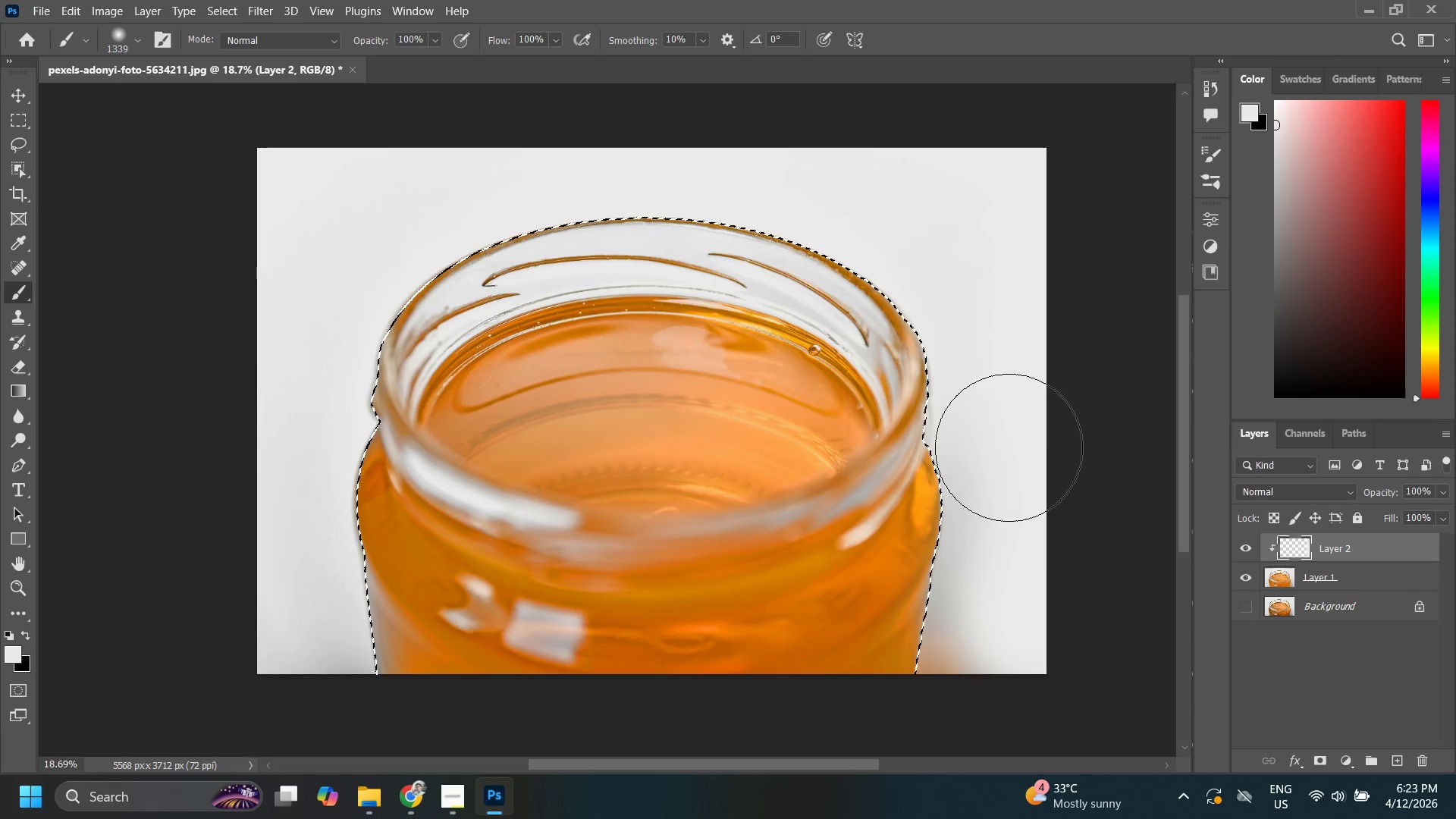 
left_click_drag(start_coordinate=[1009, 454], to_coordinate=[998, 635])
 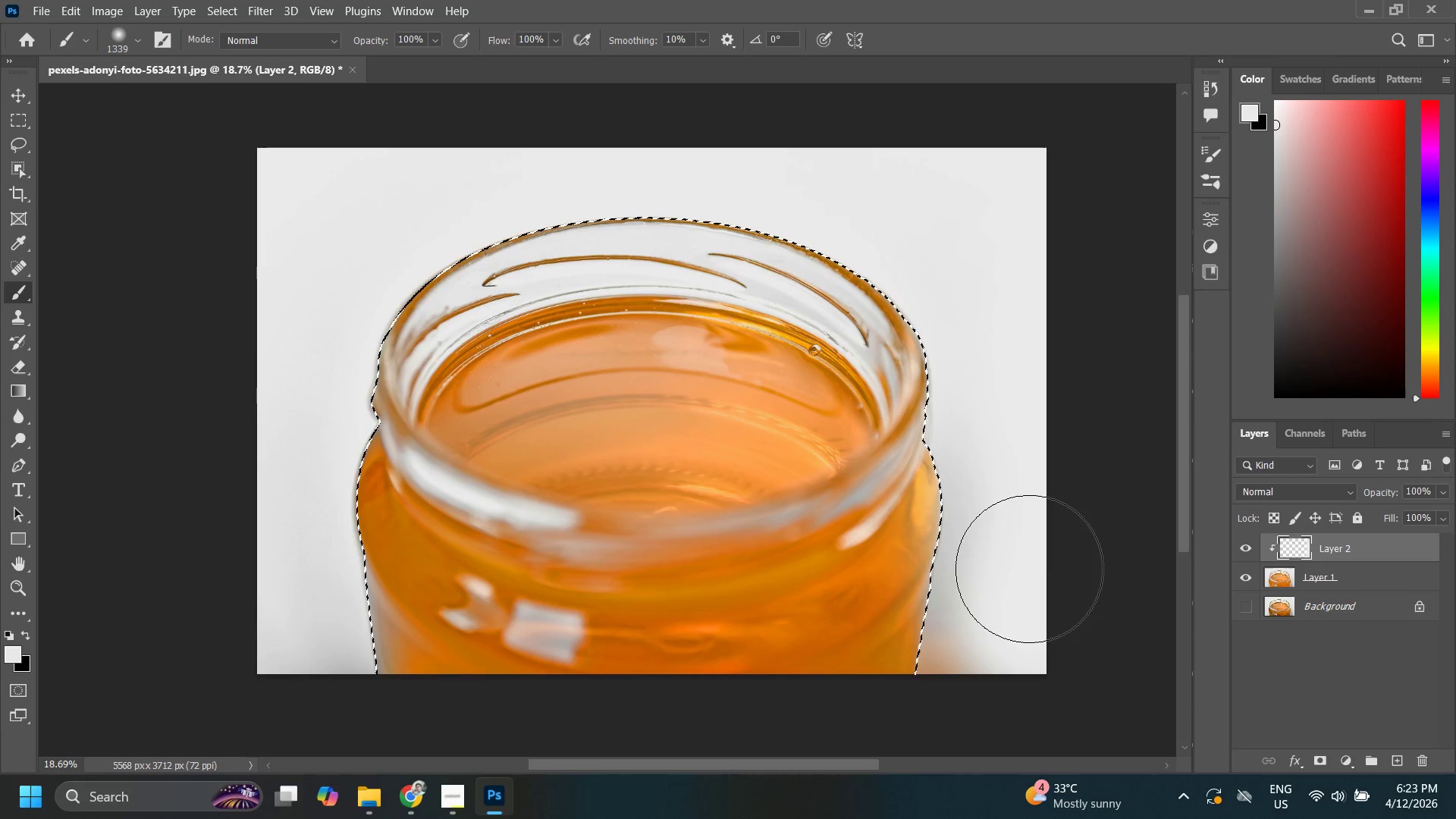 
key(Control+ControlLeft)
 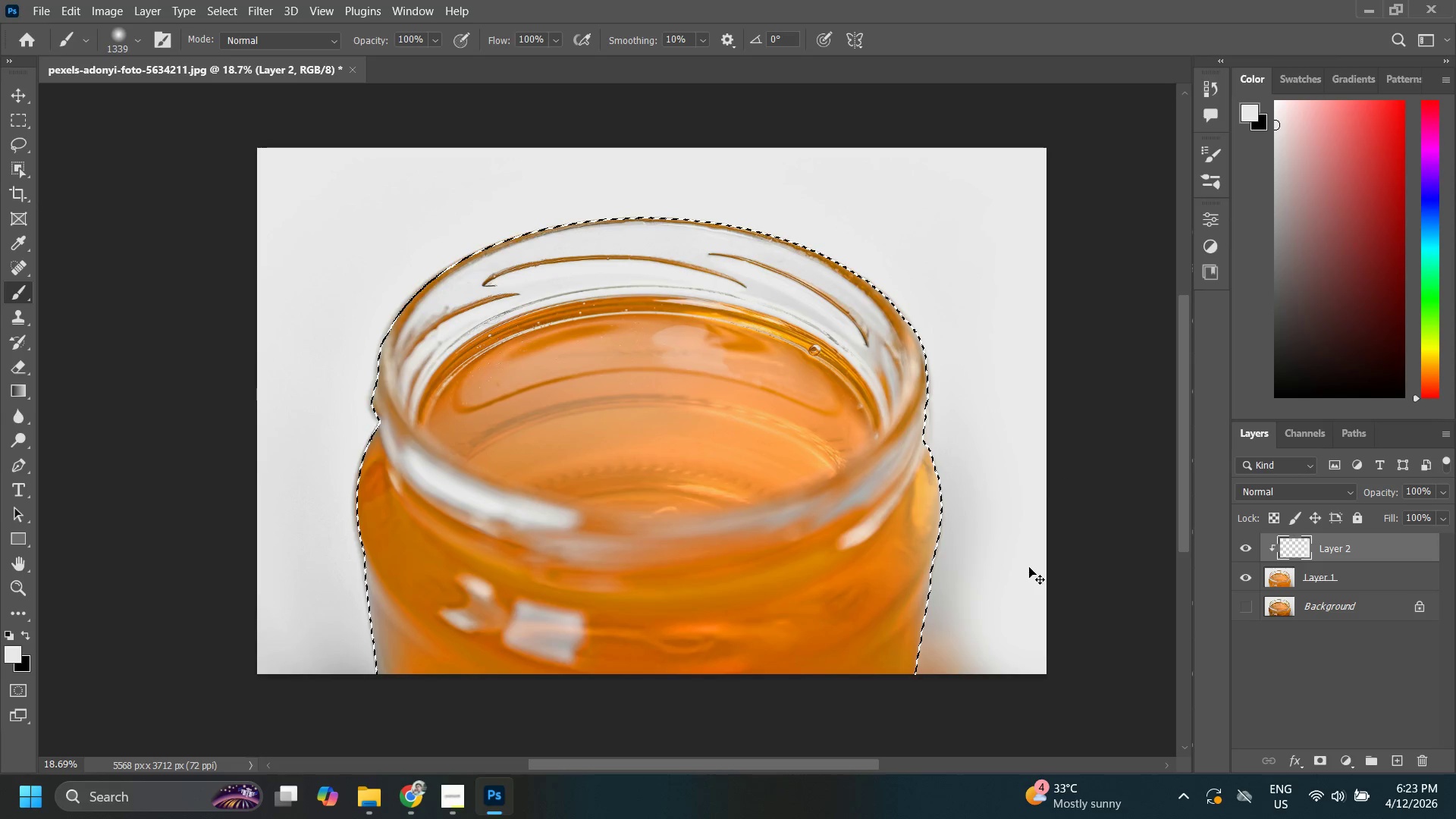 
key(Control+Z)
 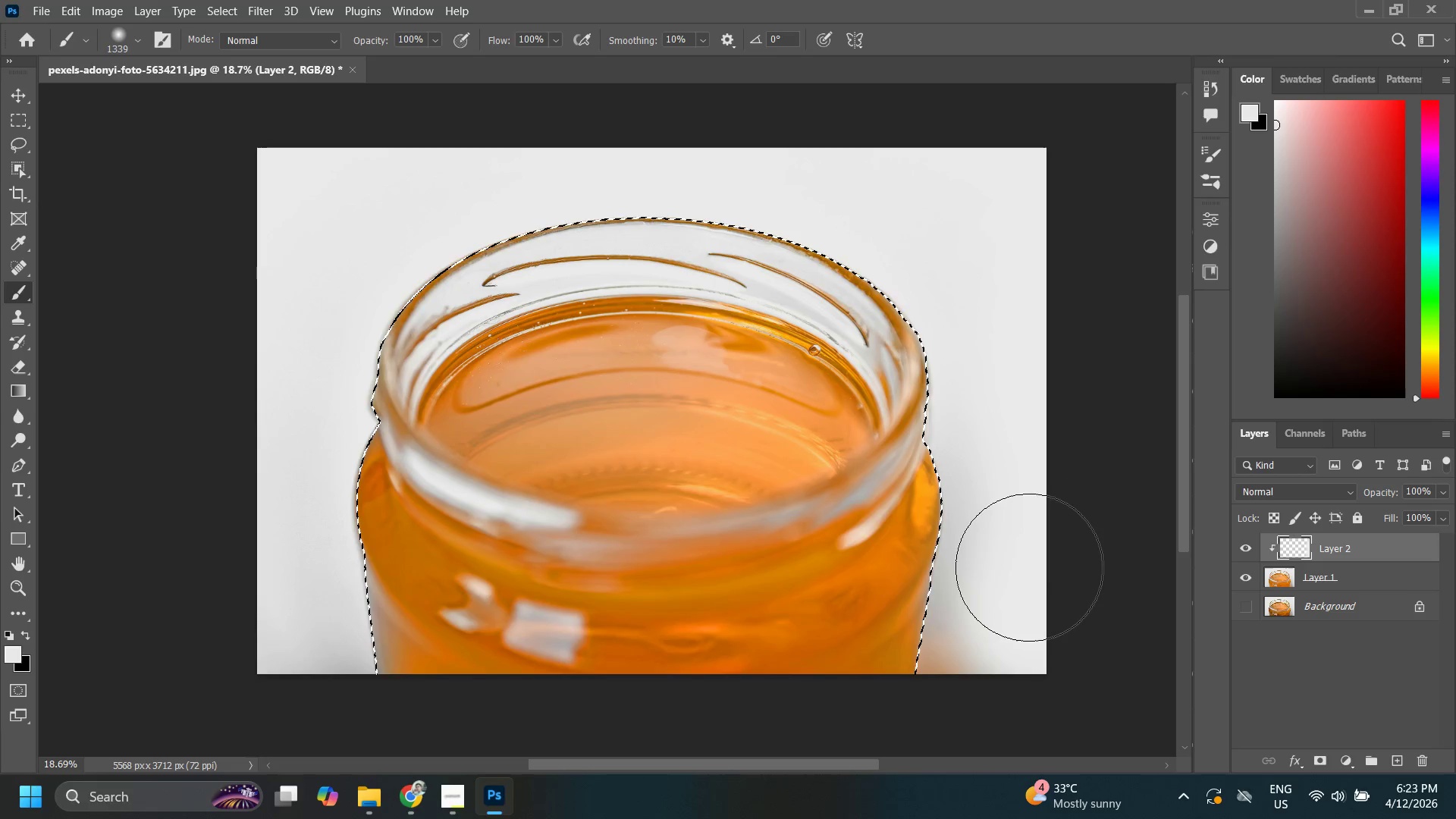 
key(Control+ControlLeft)
 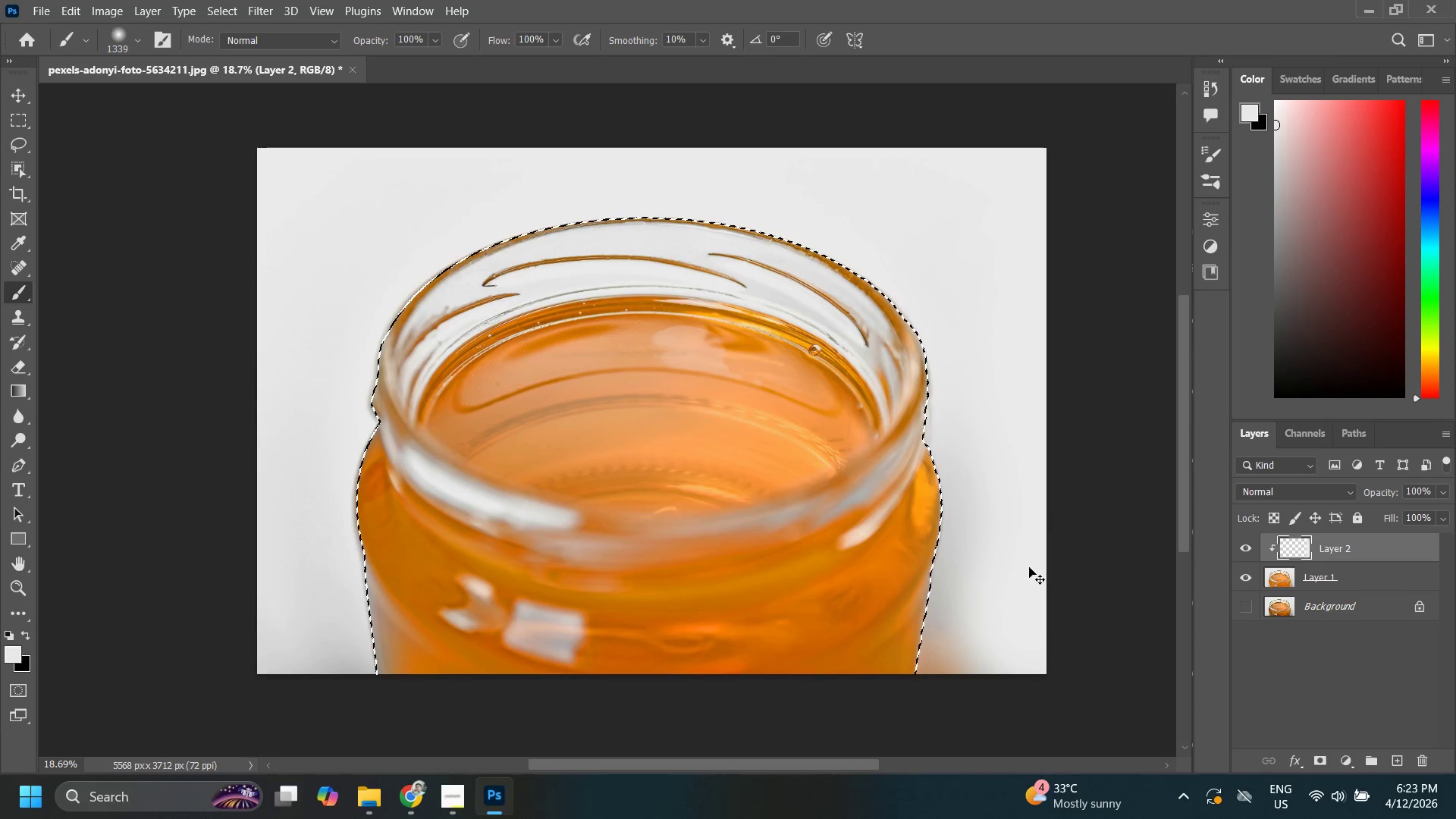 
key(Control+Z)
 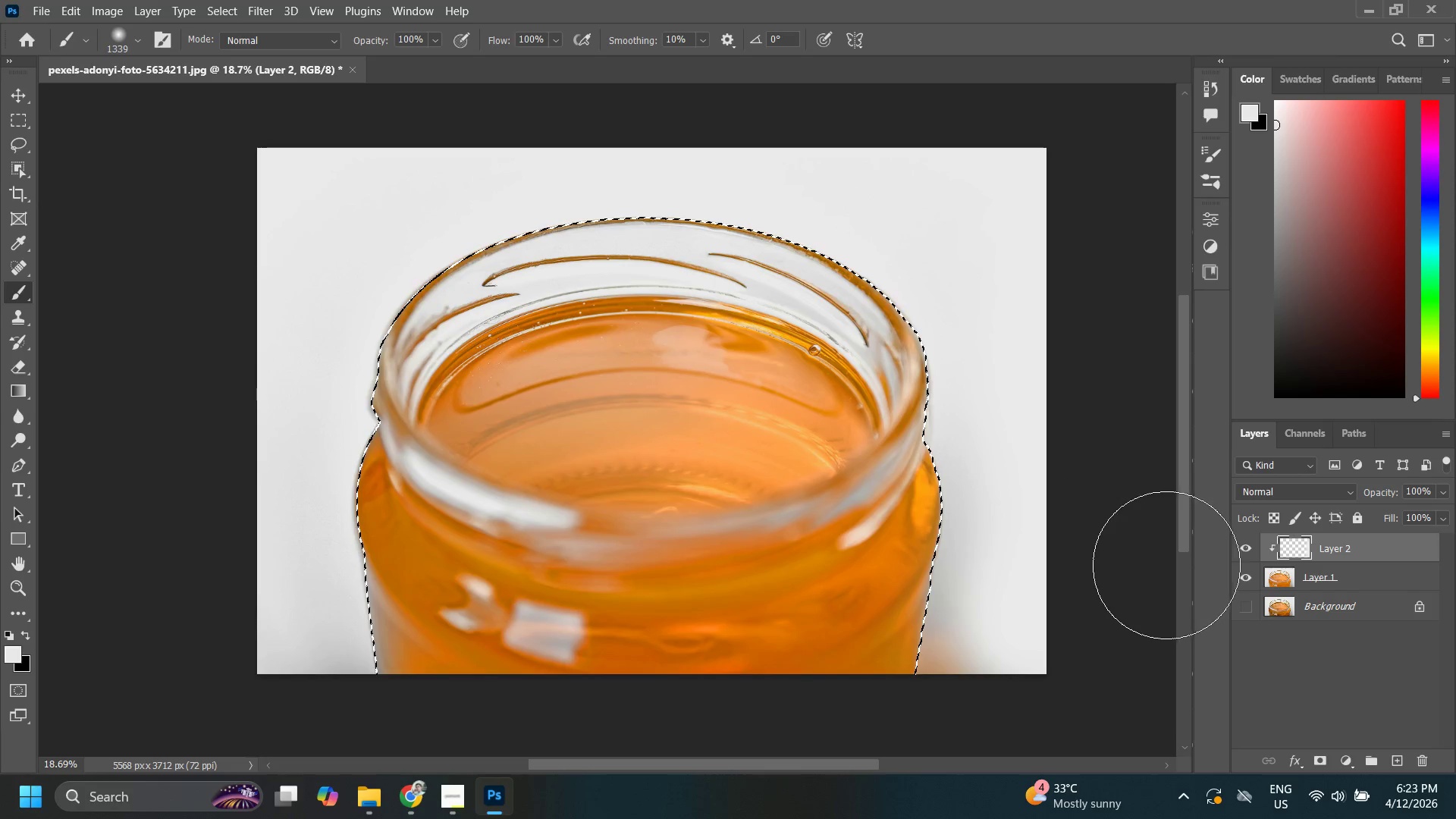 
key(Control+ControlLeft)
 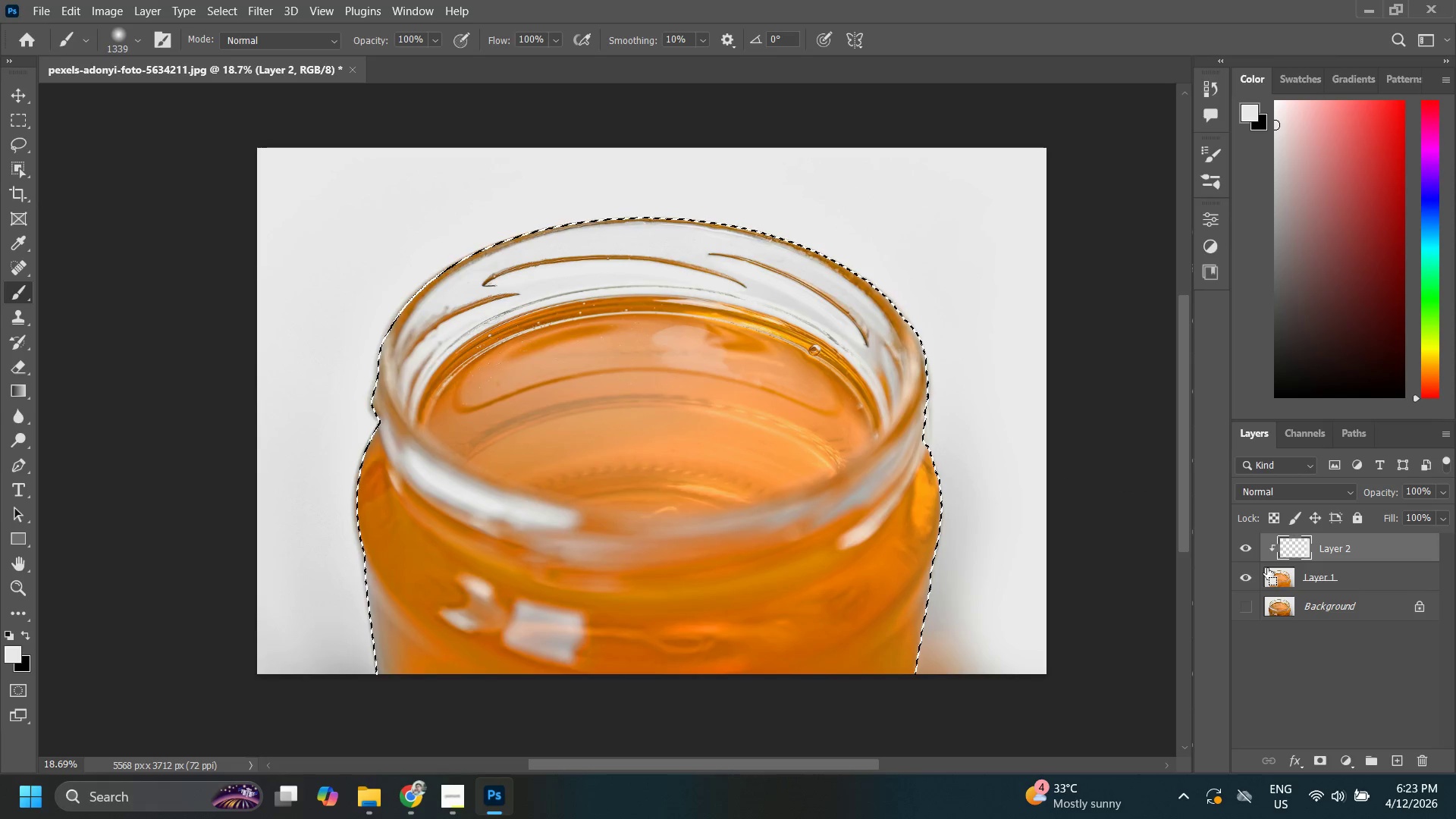 
key(Control+Z)
 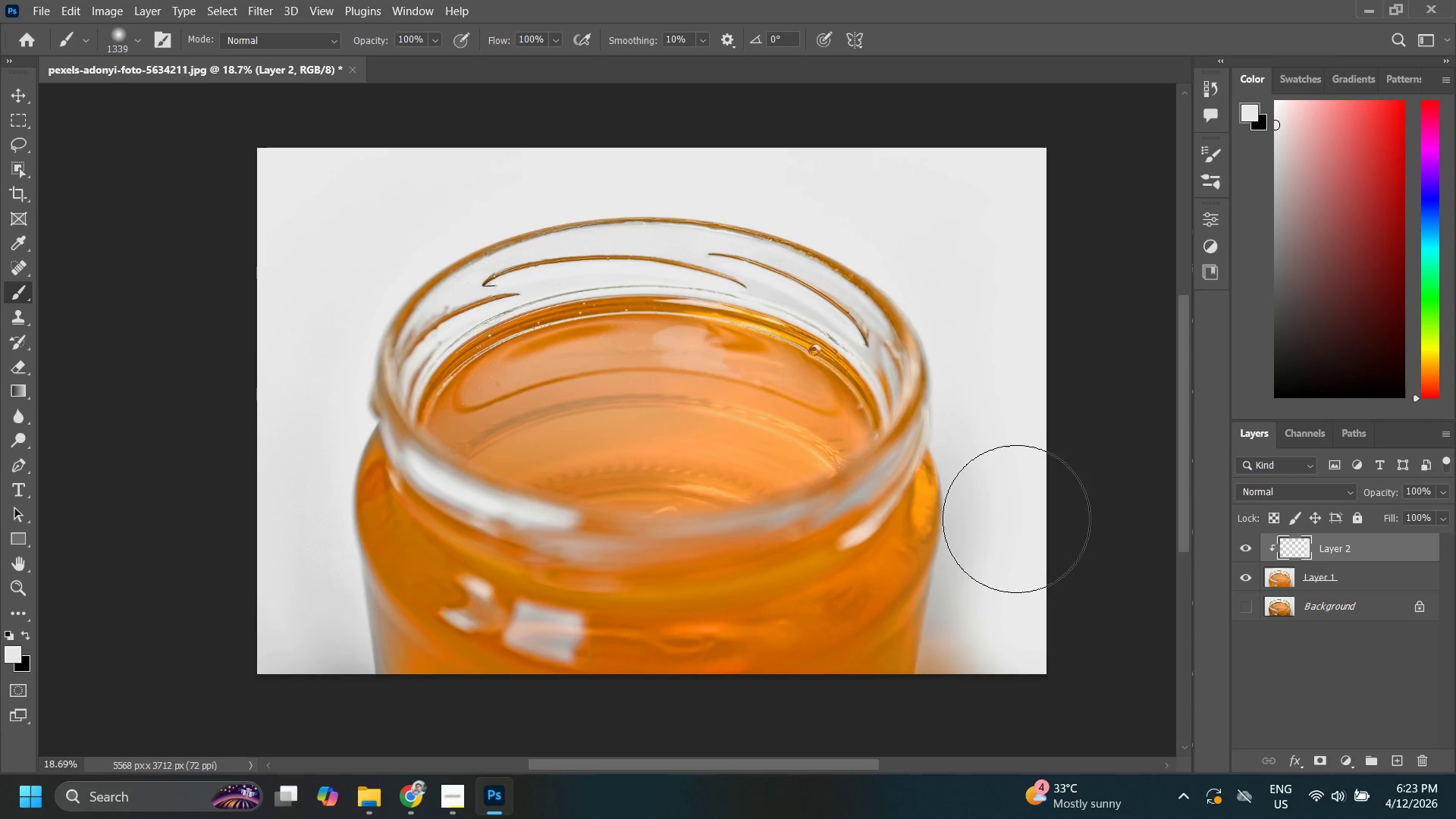 
key(Control+Shift+Z)
 